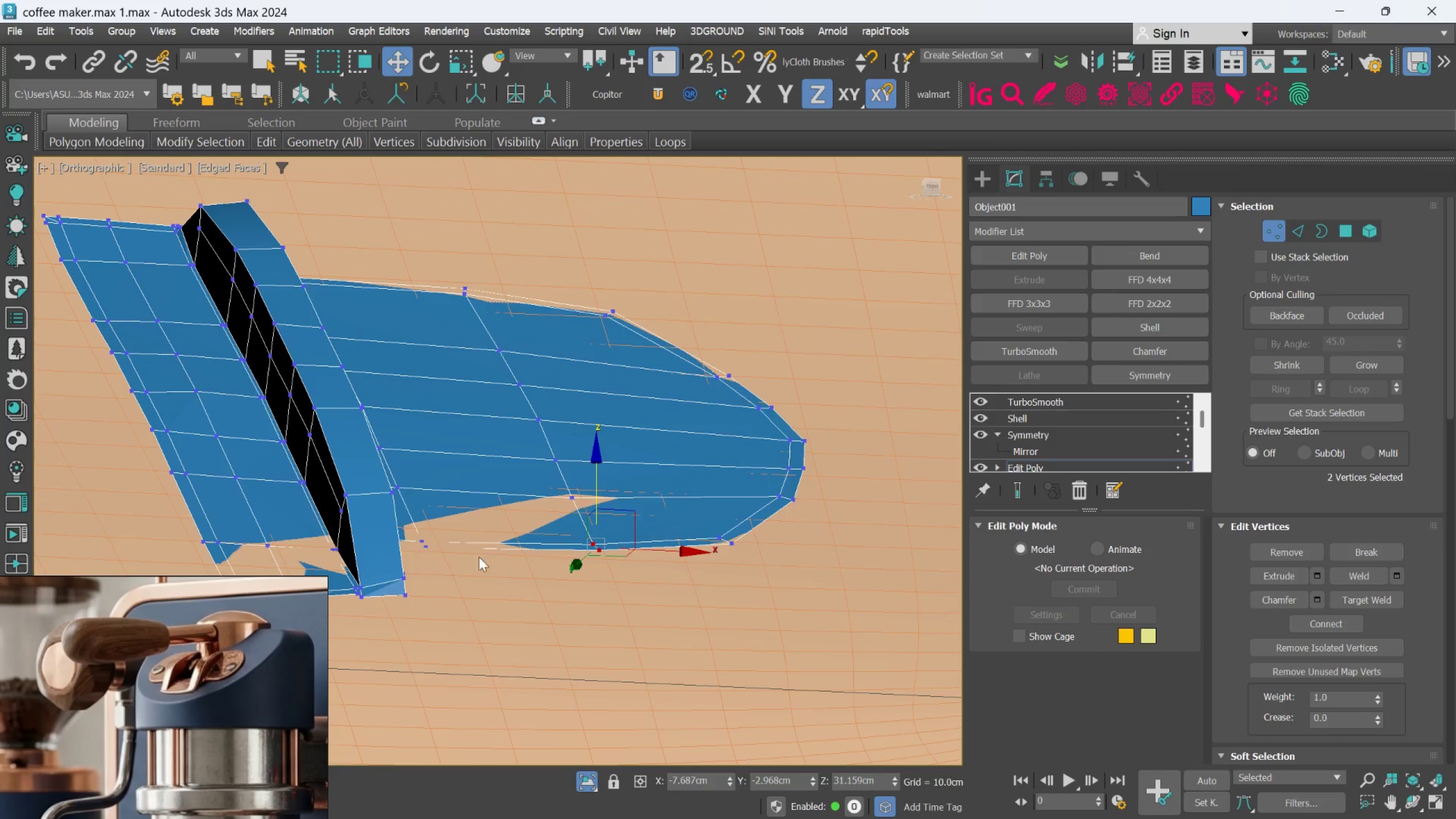 
left_click_drag(start_coordinate=[444, 589], to_coordinate=[406, 528])
 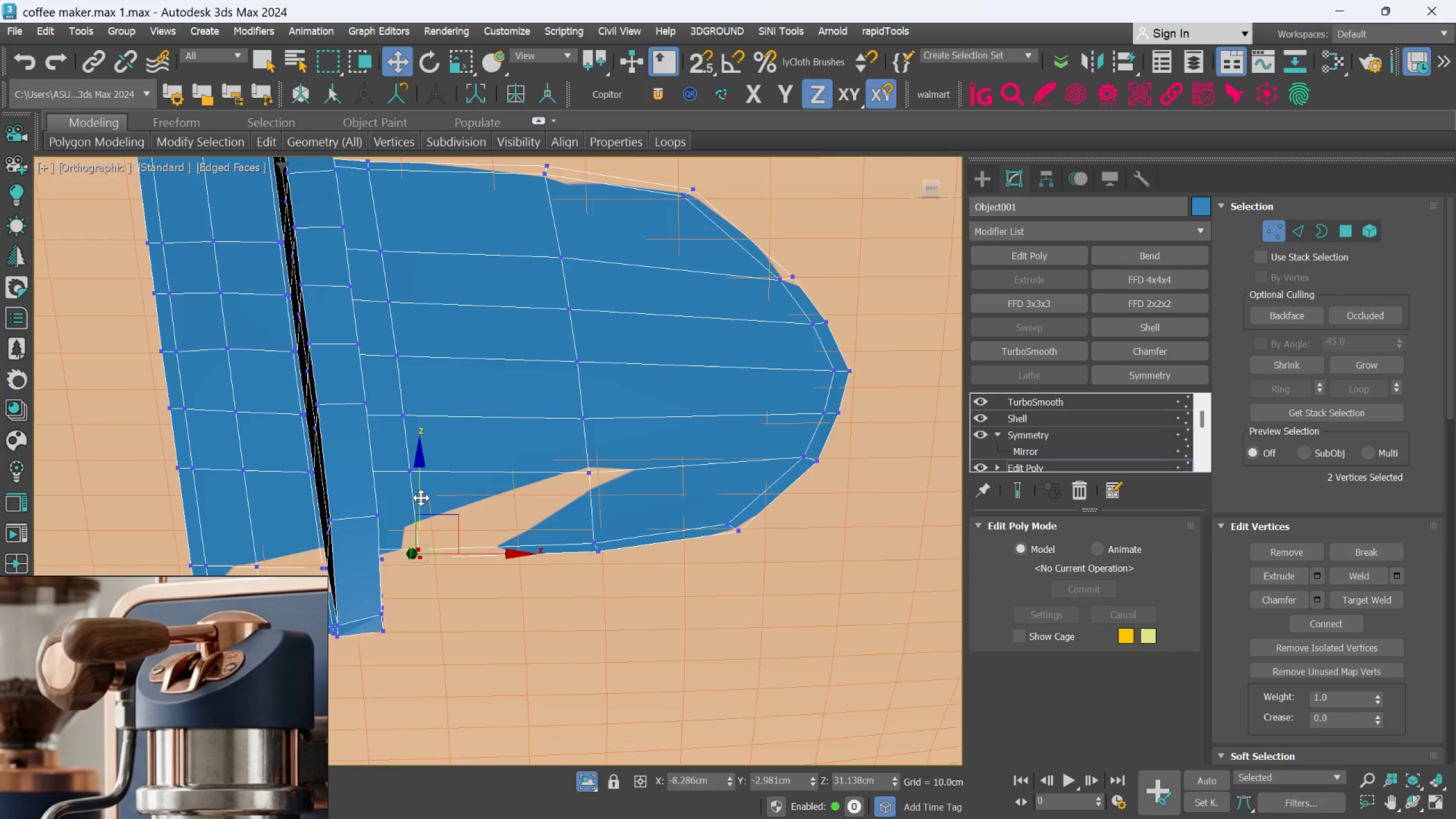 
left_click_drag(start_coordinate=[421, 498], to_coordinate=[418, 495])
 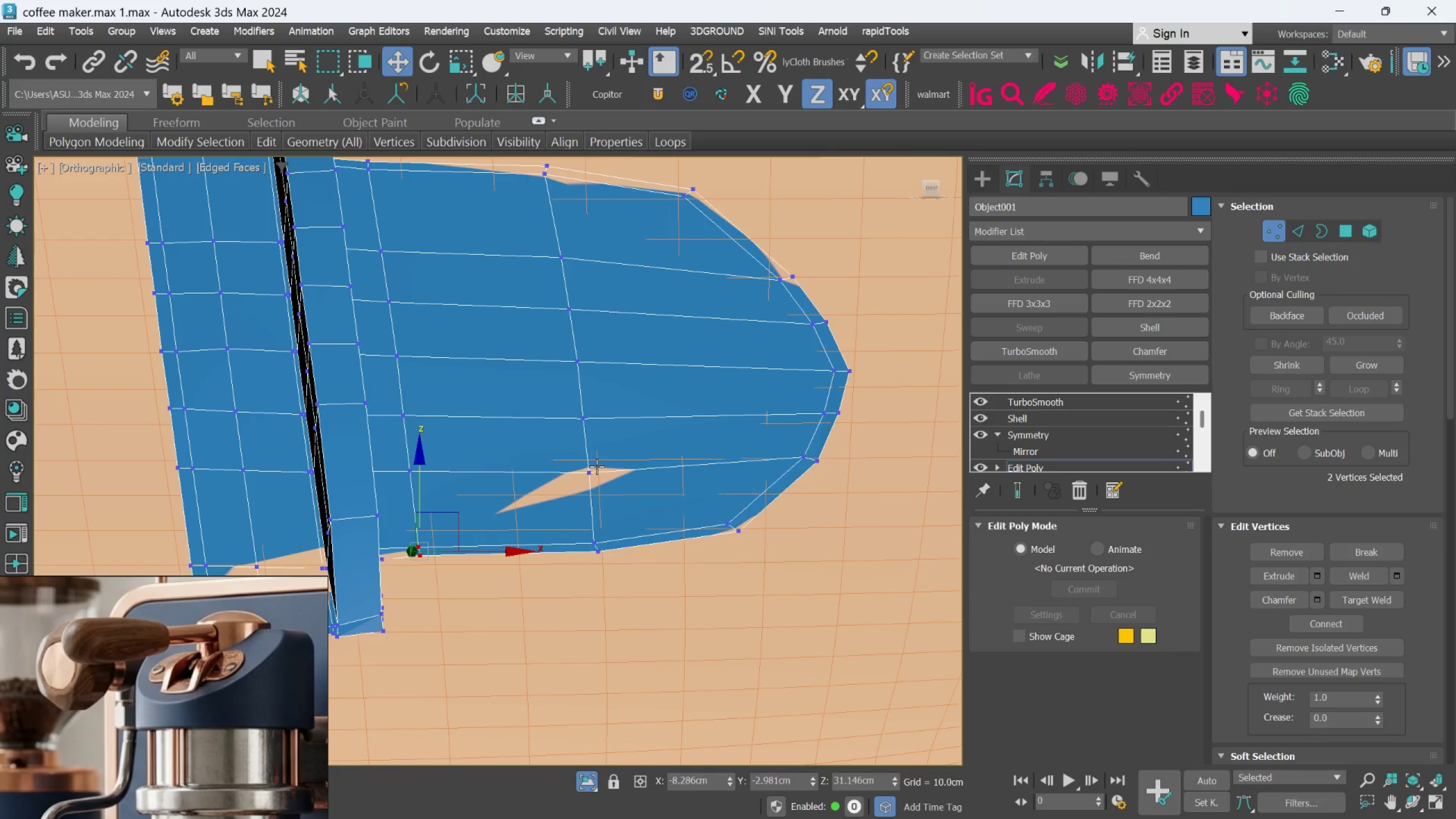 
left_click([589, 468])
 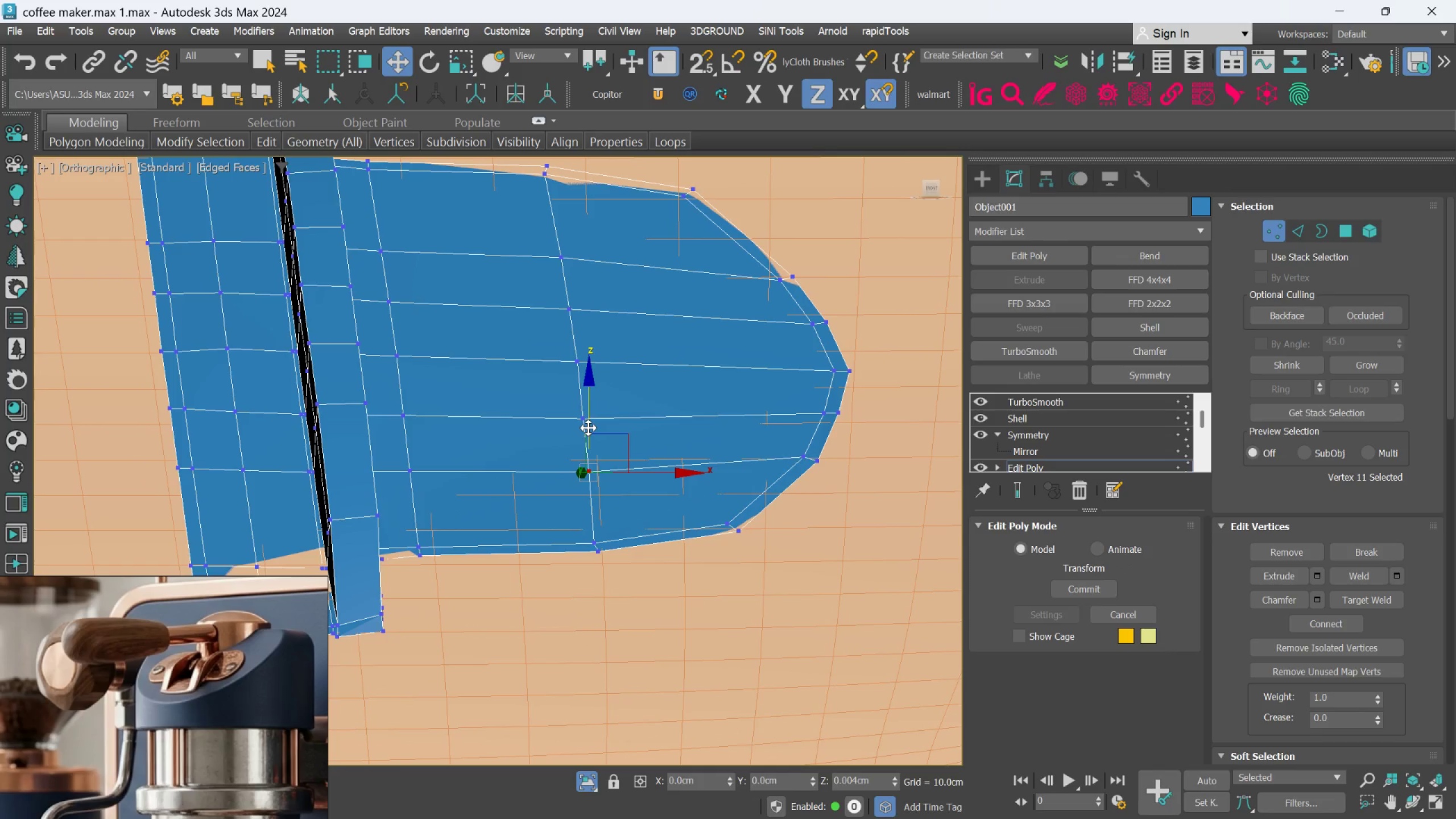 
hold_key(key=AltLeft, duration=0.45)
 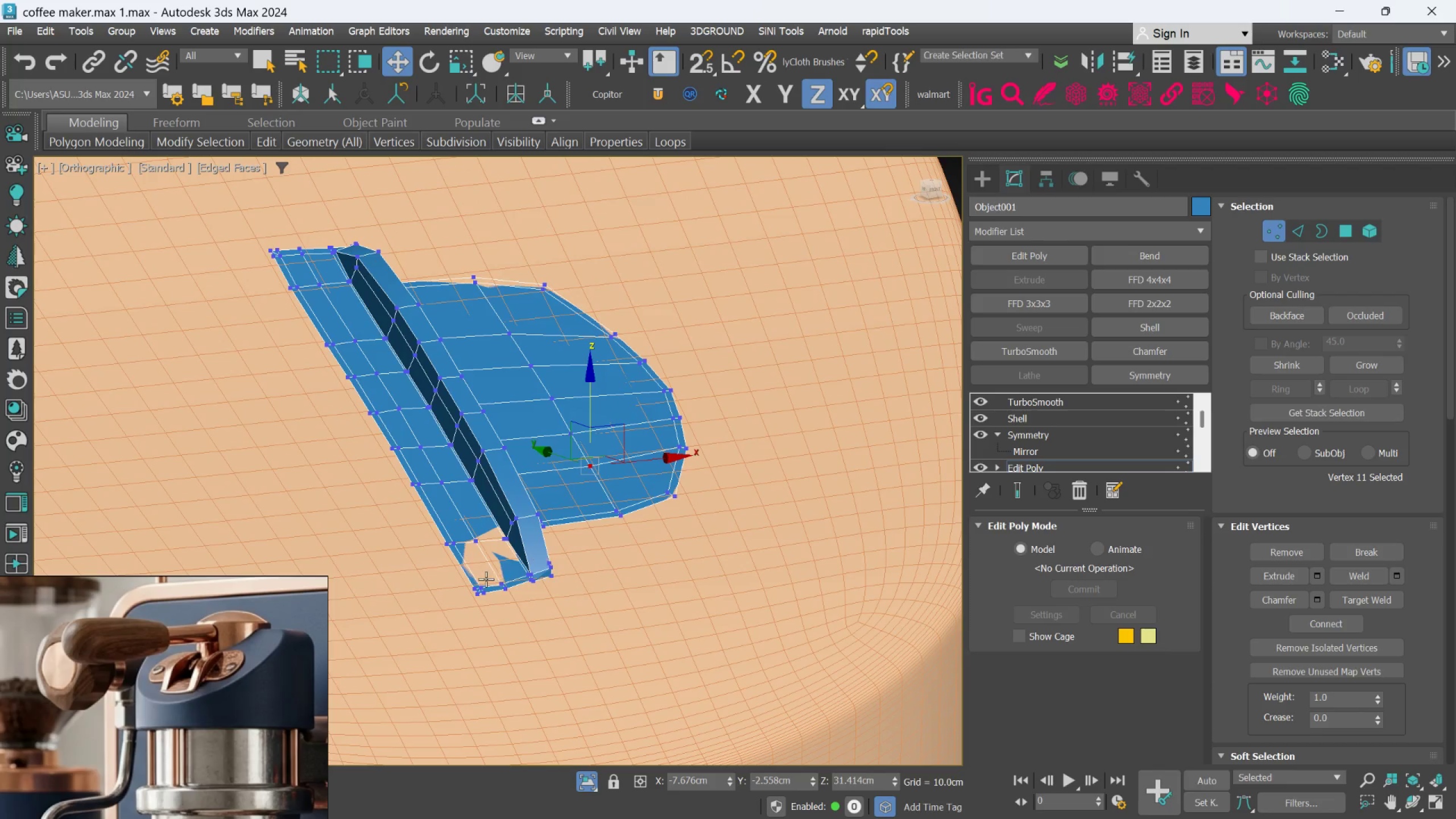 
scroll: coordinate [591, 461], scroll_direction: down, amount: 2.0
 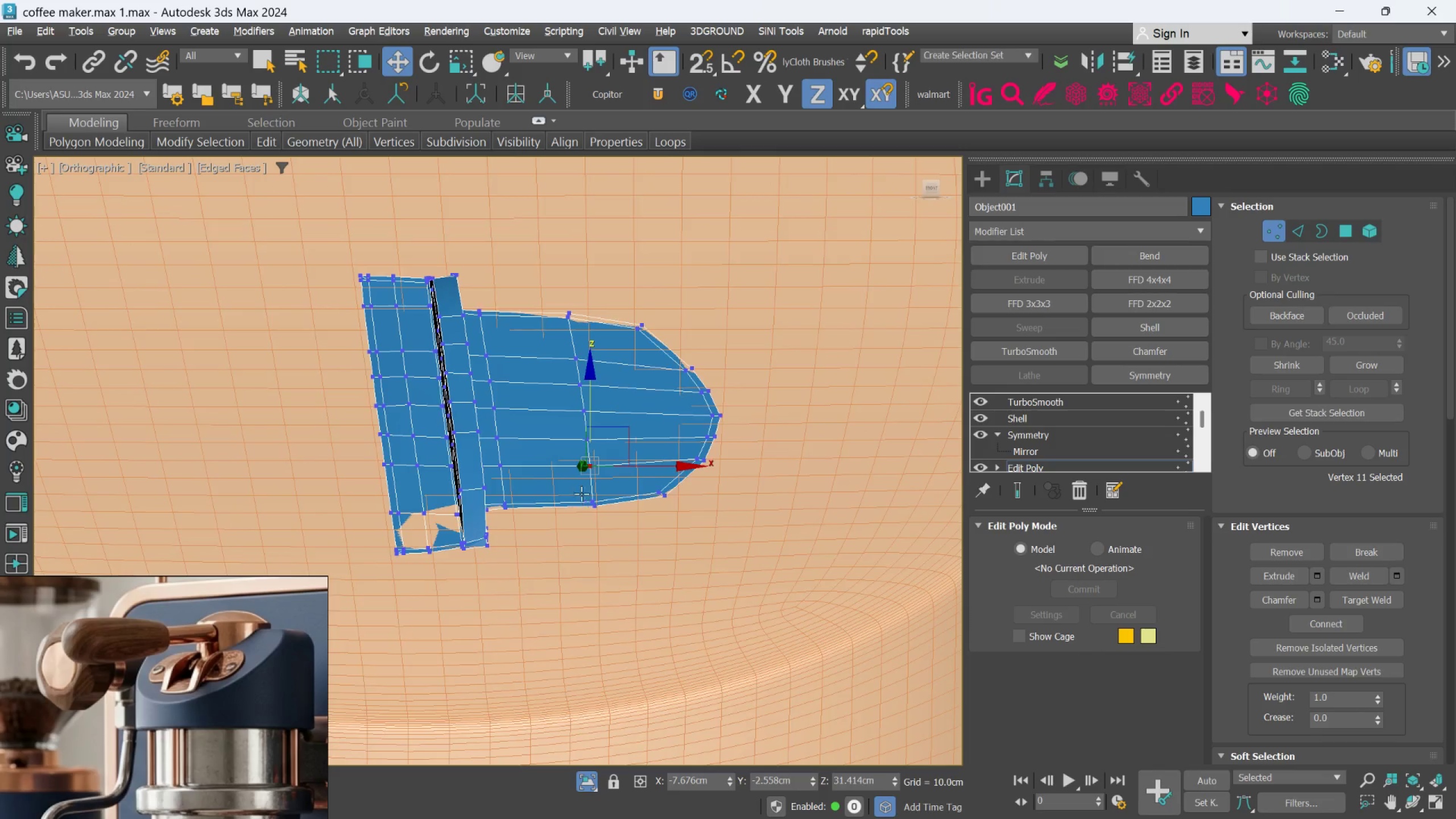 
scroll: coordinate [485, 578], scroll_direction: up, amount: 1.0
 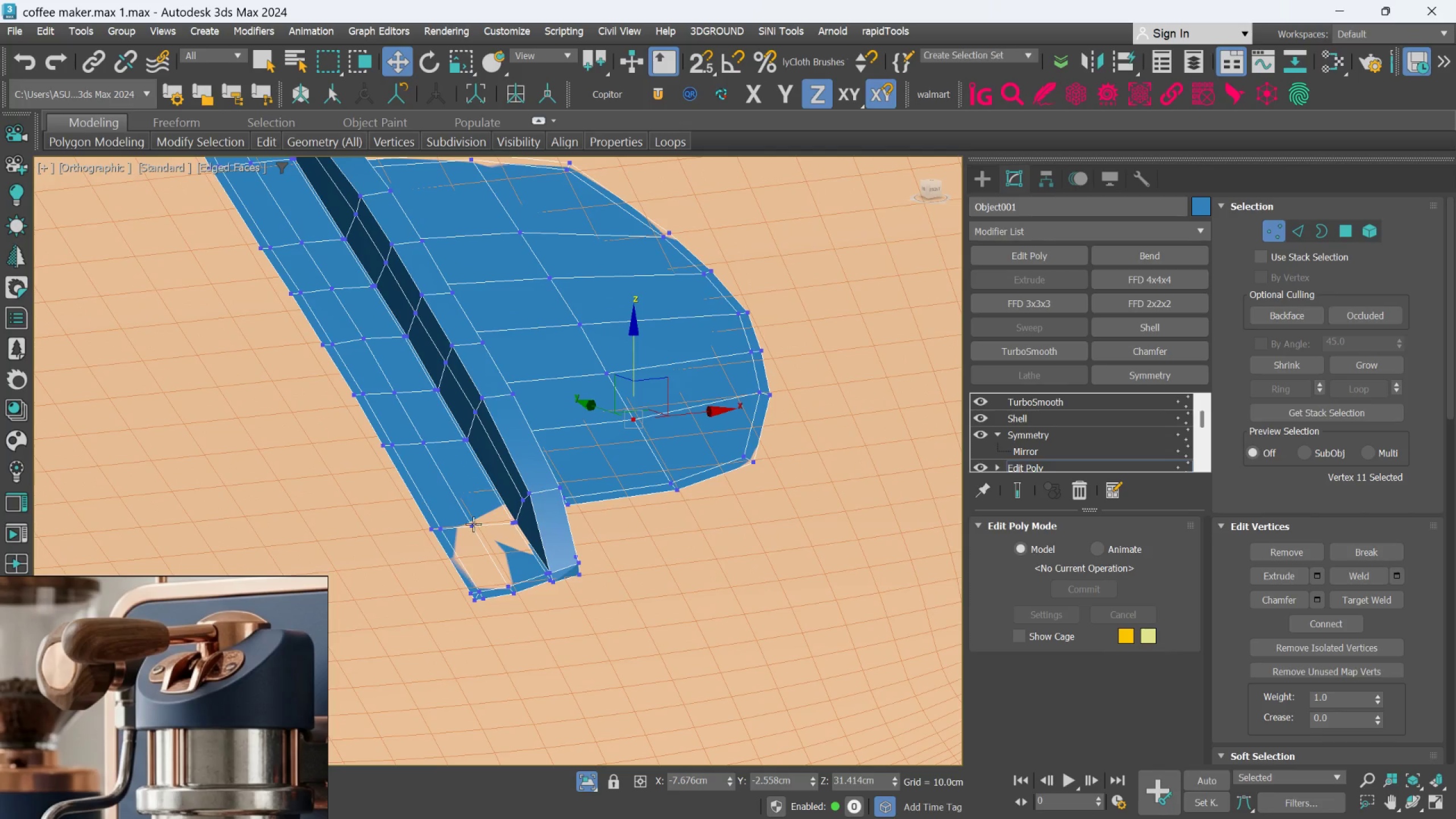 
left_click([473, 524])
 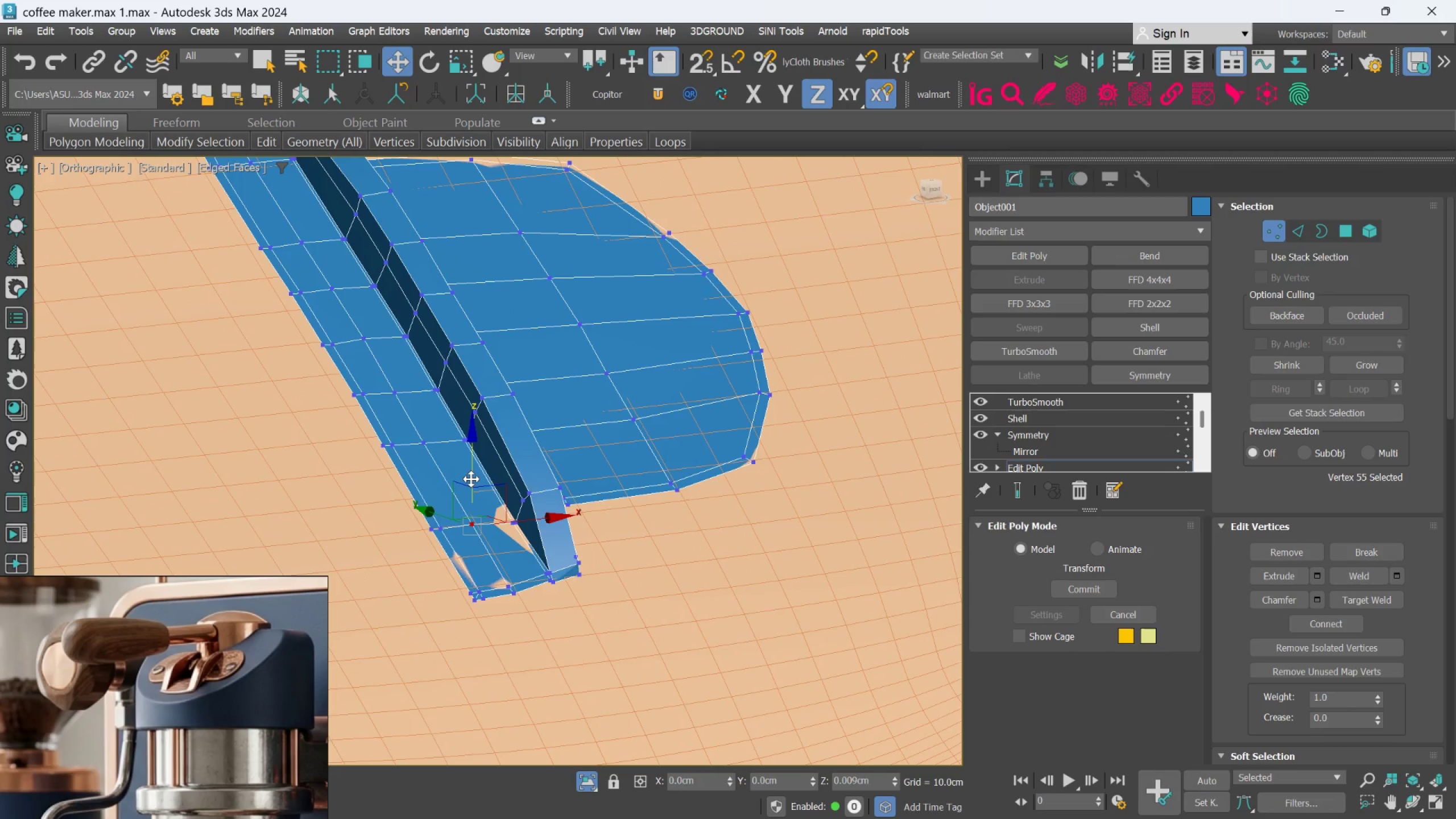 
scroll: coordinate [519, 516], scroll_direction: up, amount: 2.0
 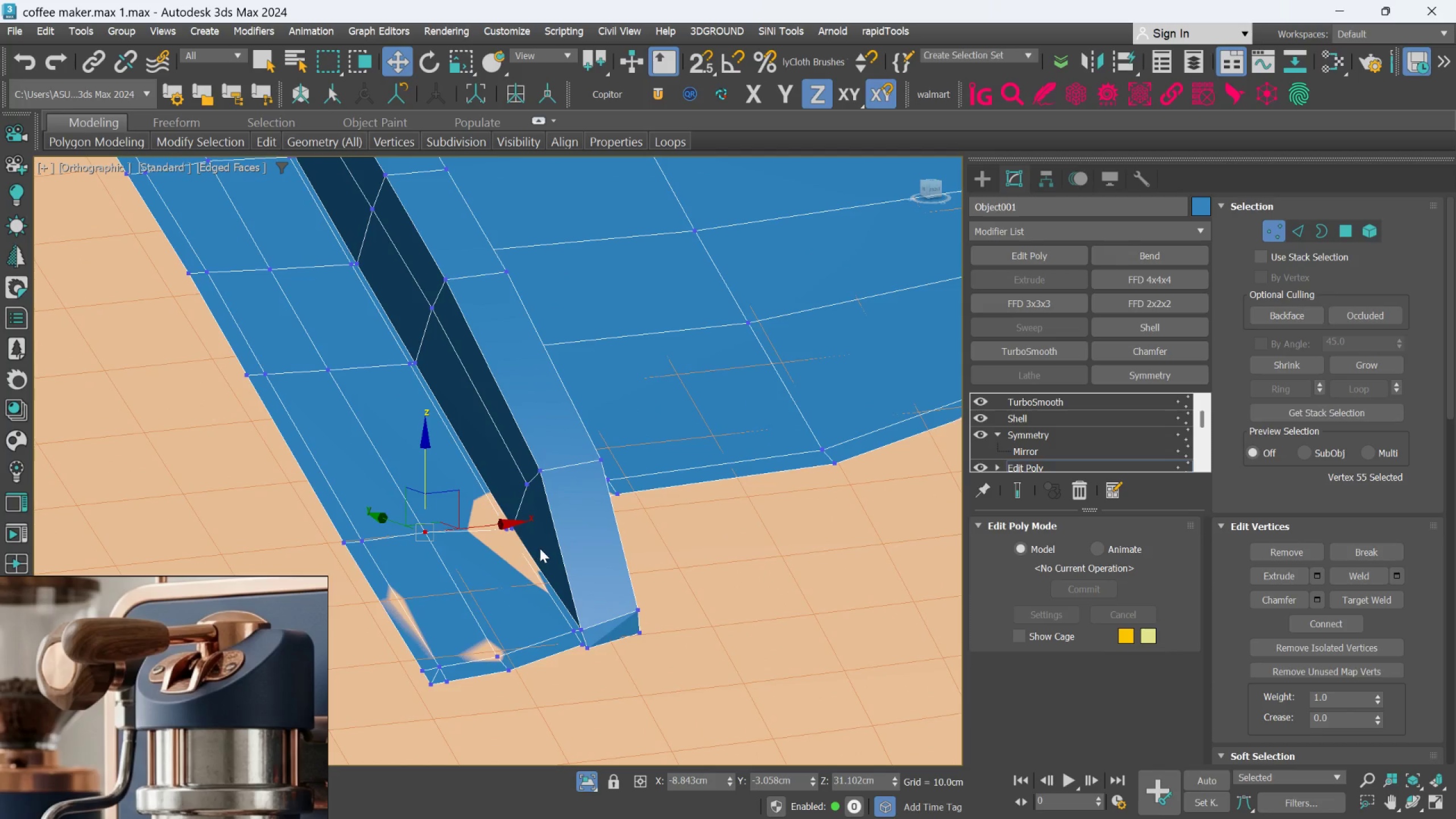 
left_click_drag(start_coordinate=[540, 548], to_coordinate=[497, 514])
 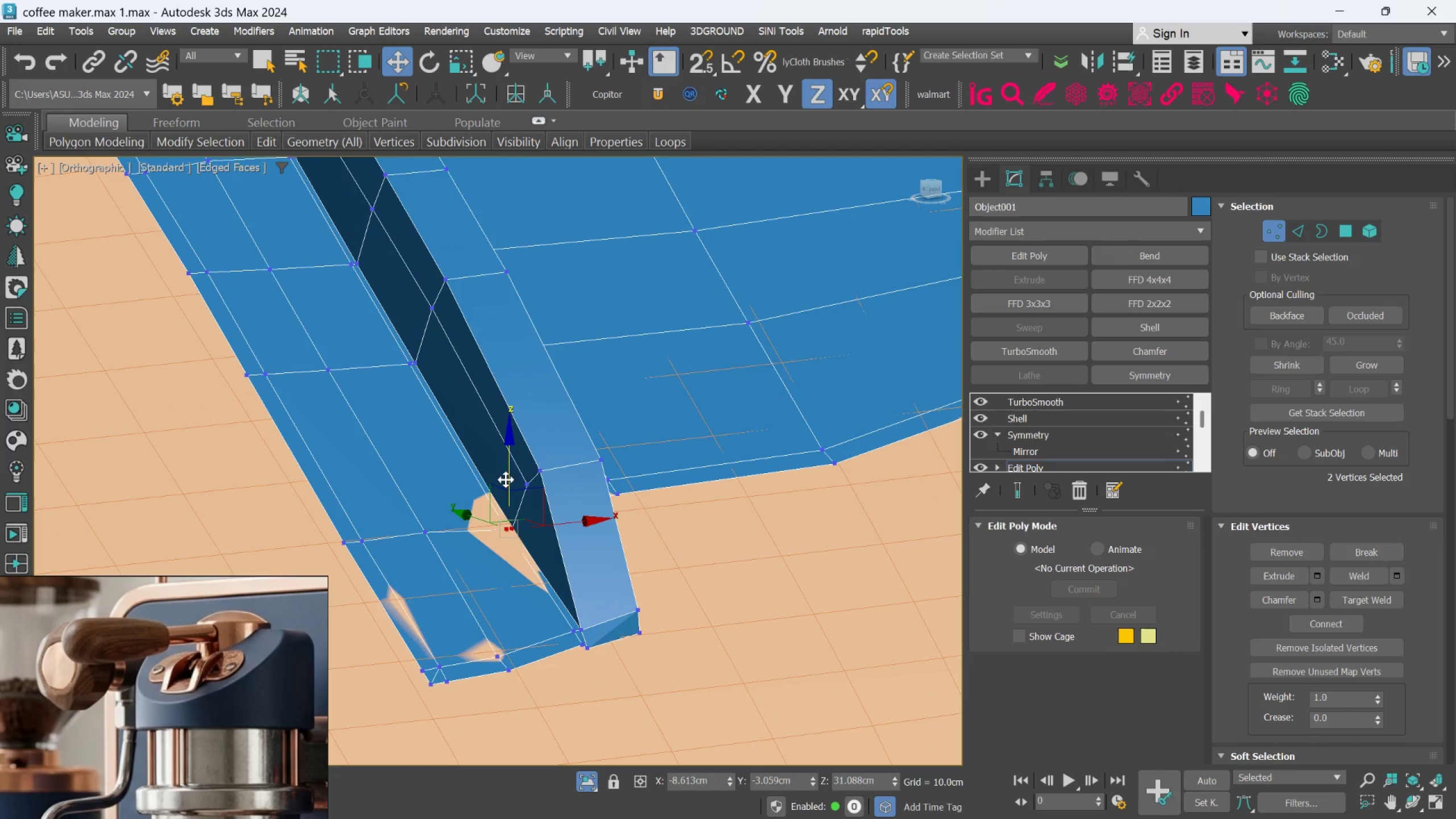 
left_click_drag(start_coordinate=[506, 479], to_coordinate=[507, 477])
 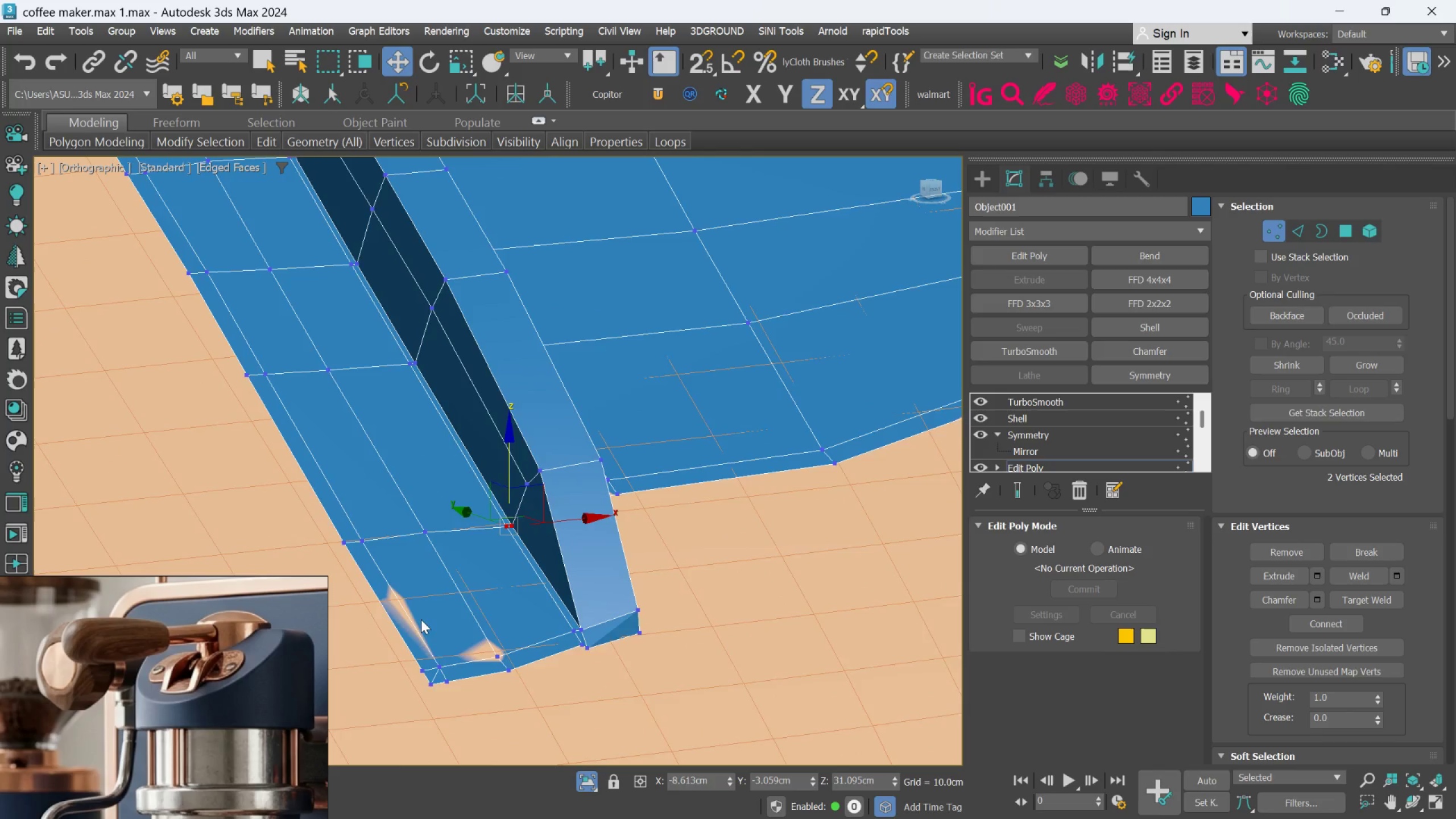 
scroll: coordinate [420, 619], scroll_direction: up, amount: 1.0
 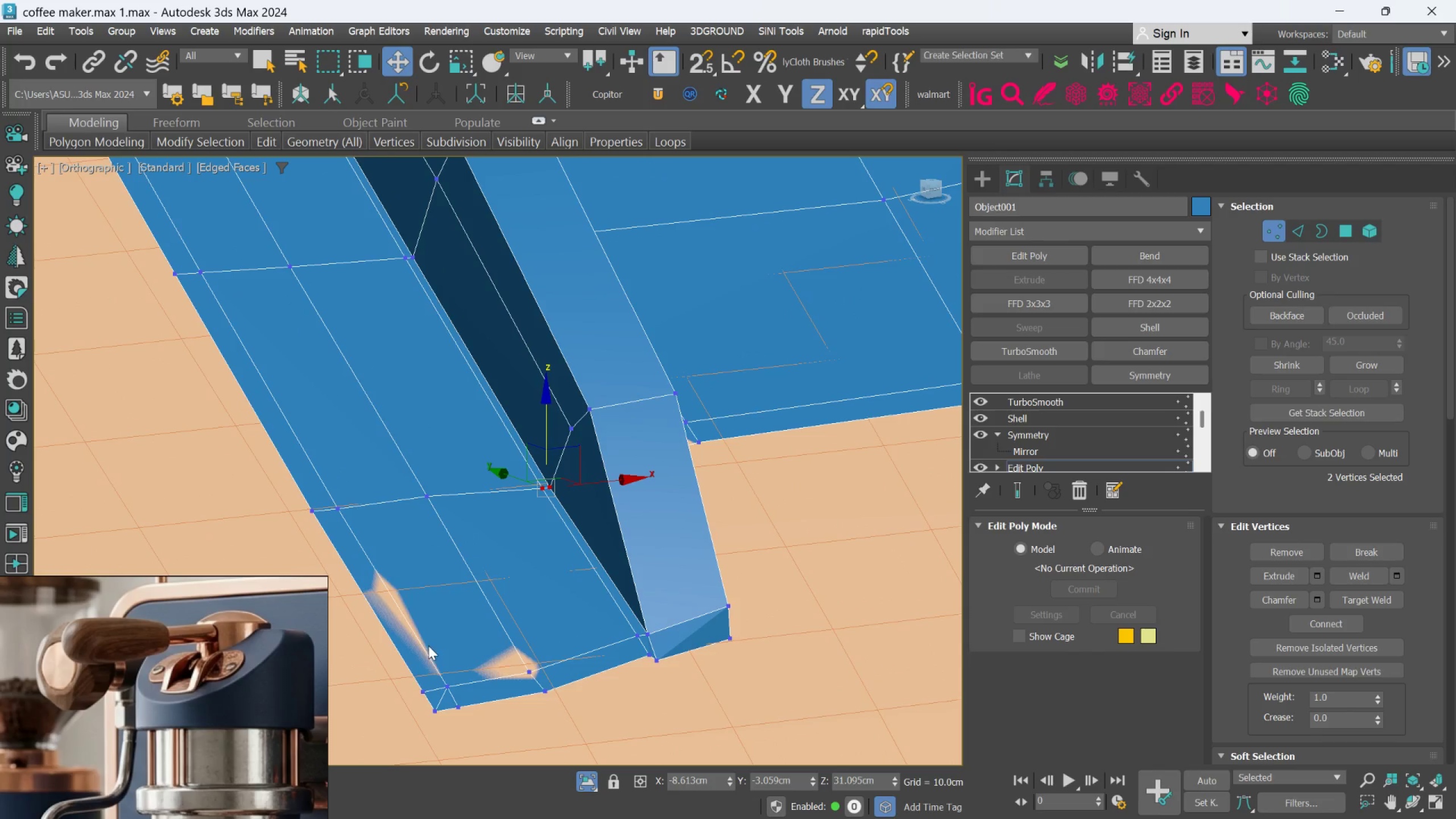 
scroll: coordinate [428, 646], scroll_direction: down, amount: 1.0
 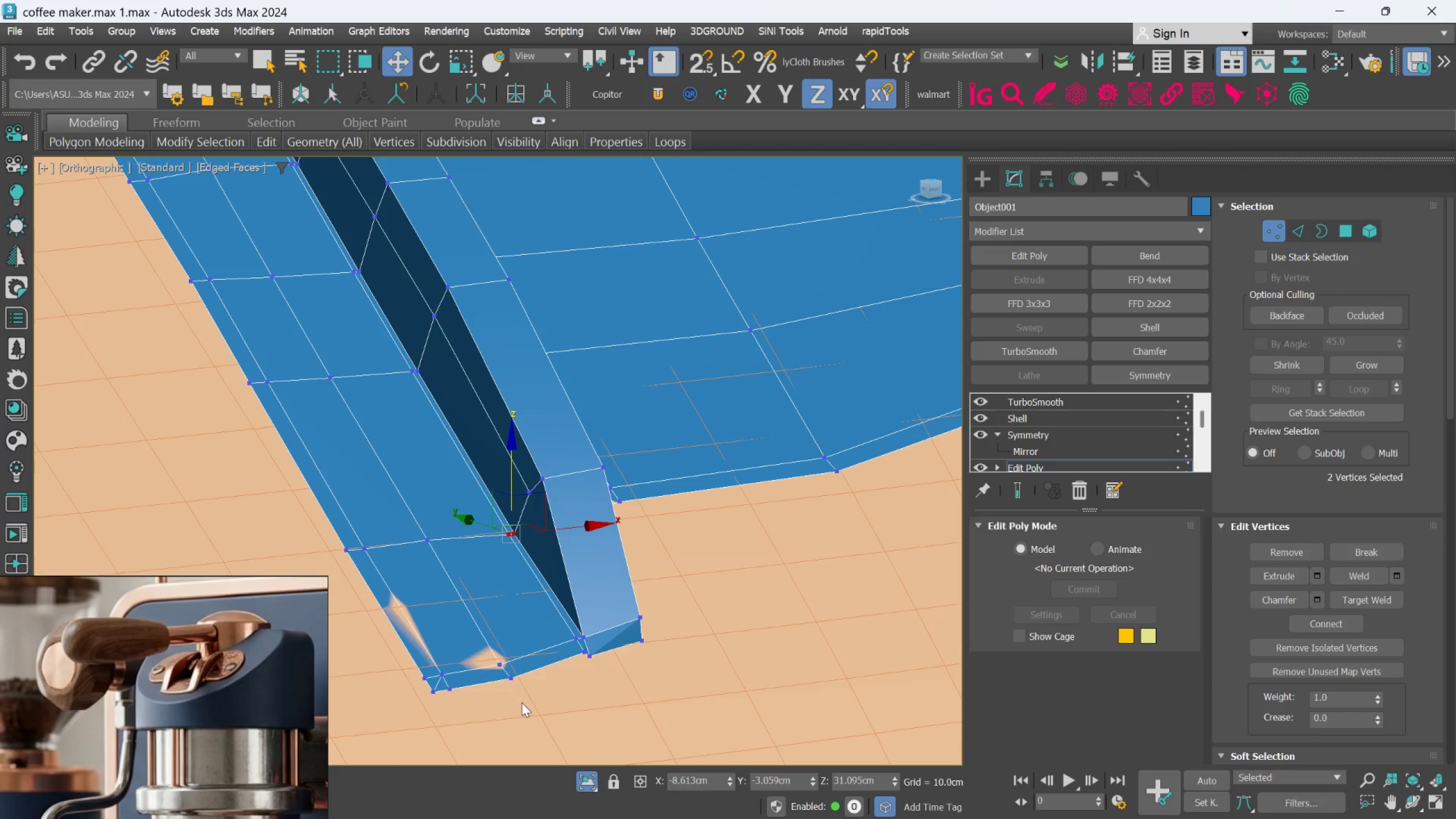 
left_click_drag(start_coordinate=[524, 706], to_coordinate=[490, 647])
 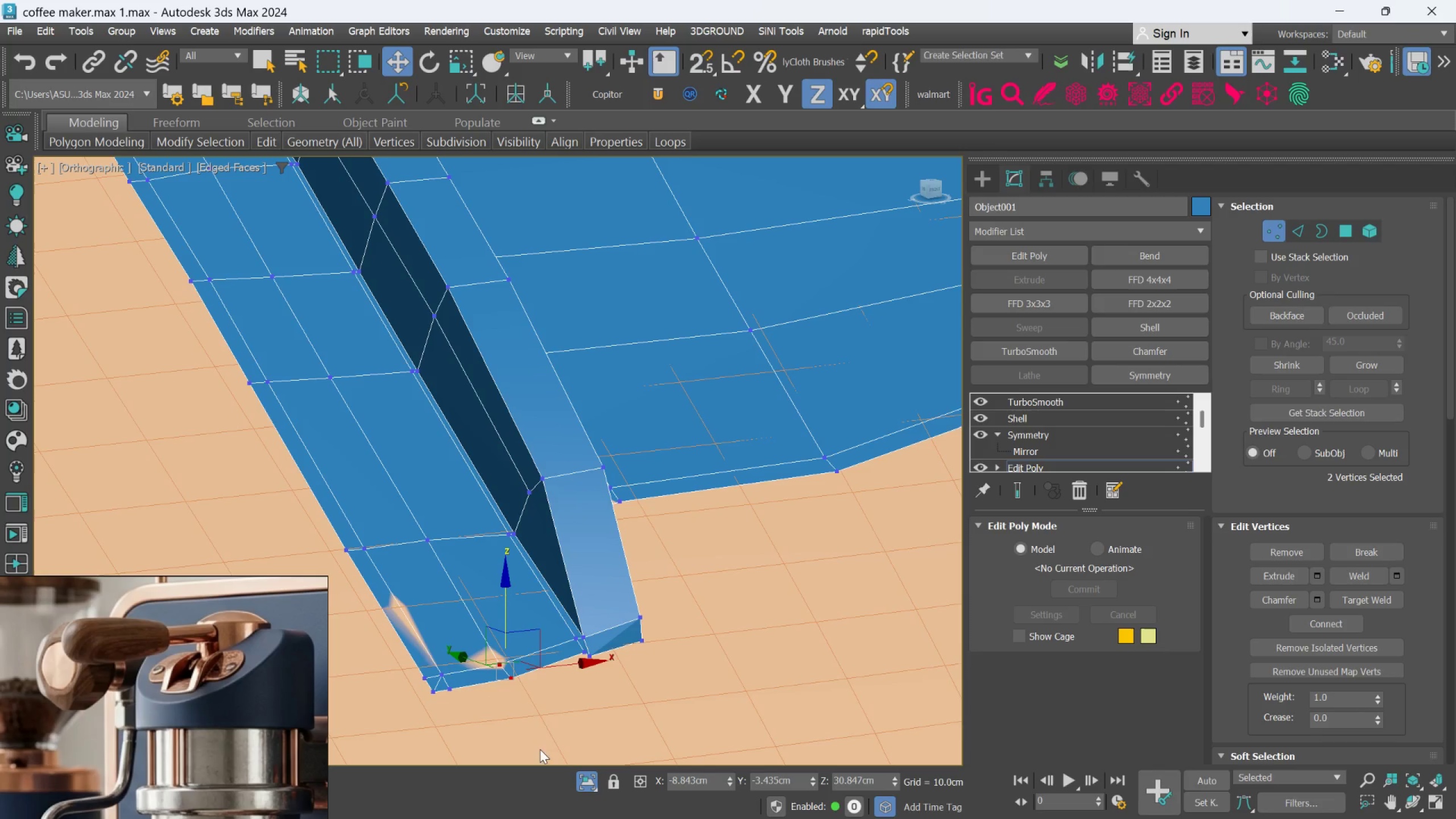 
left_click([532, 696])
 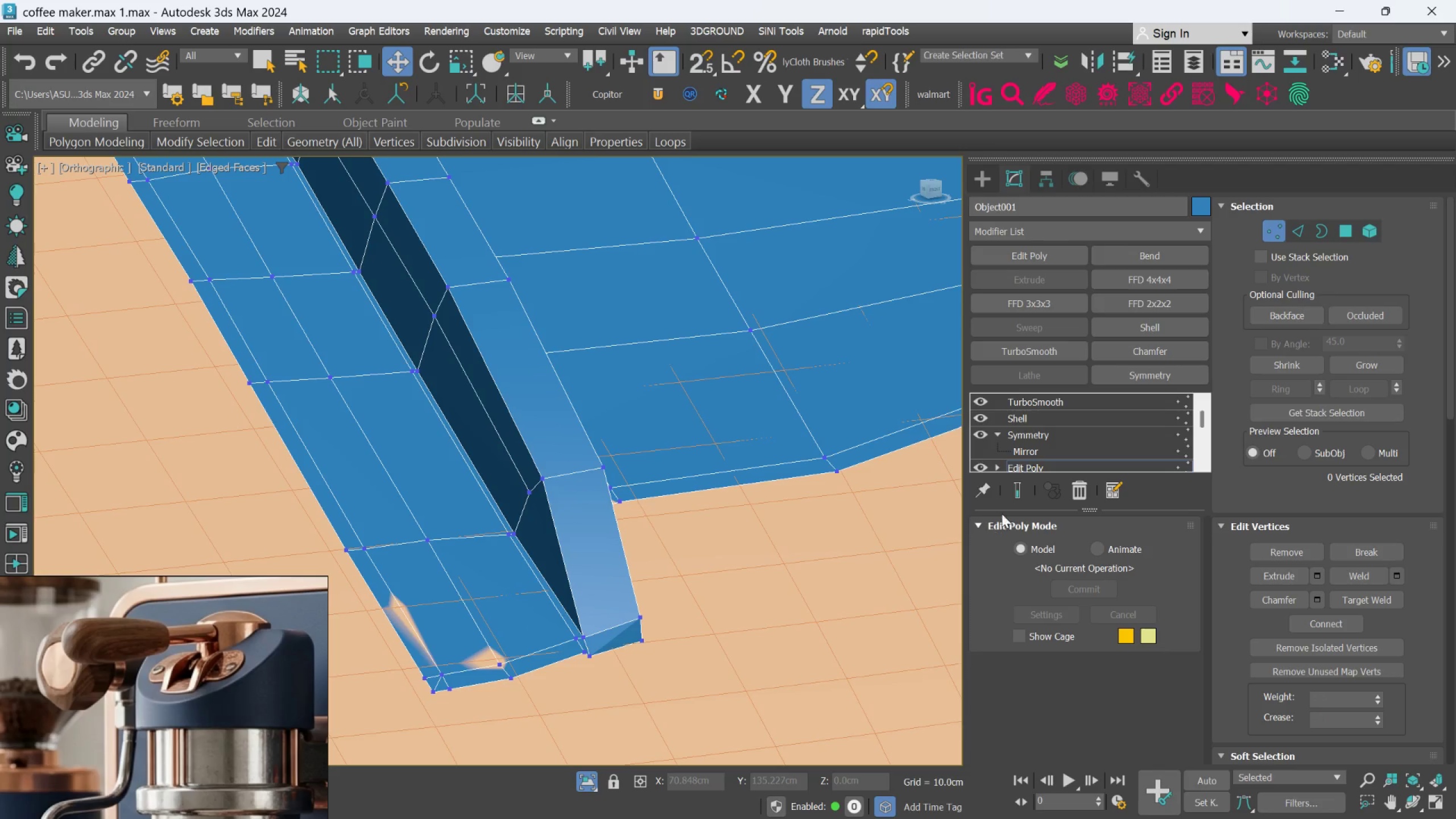 
left_click([1012, 492])
 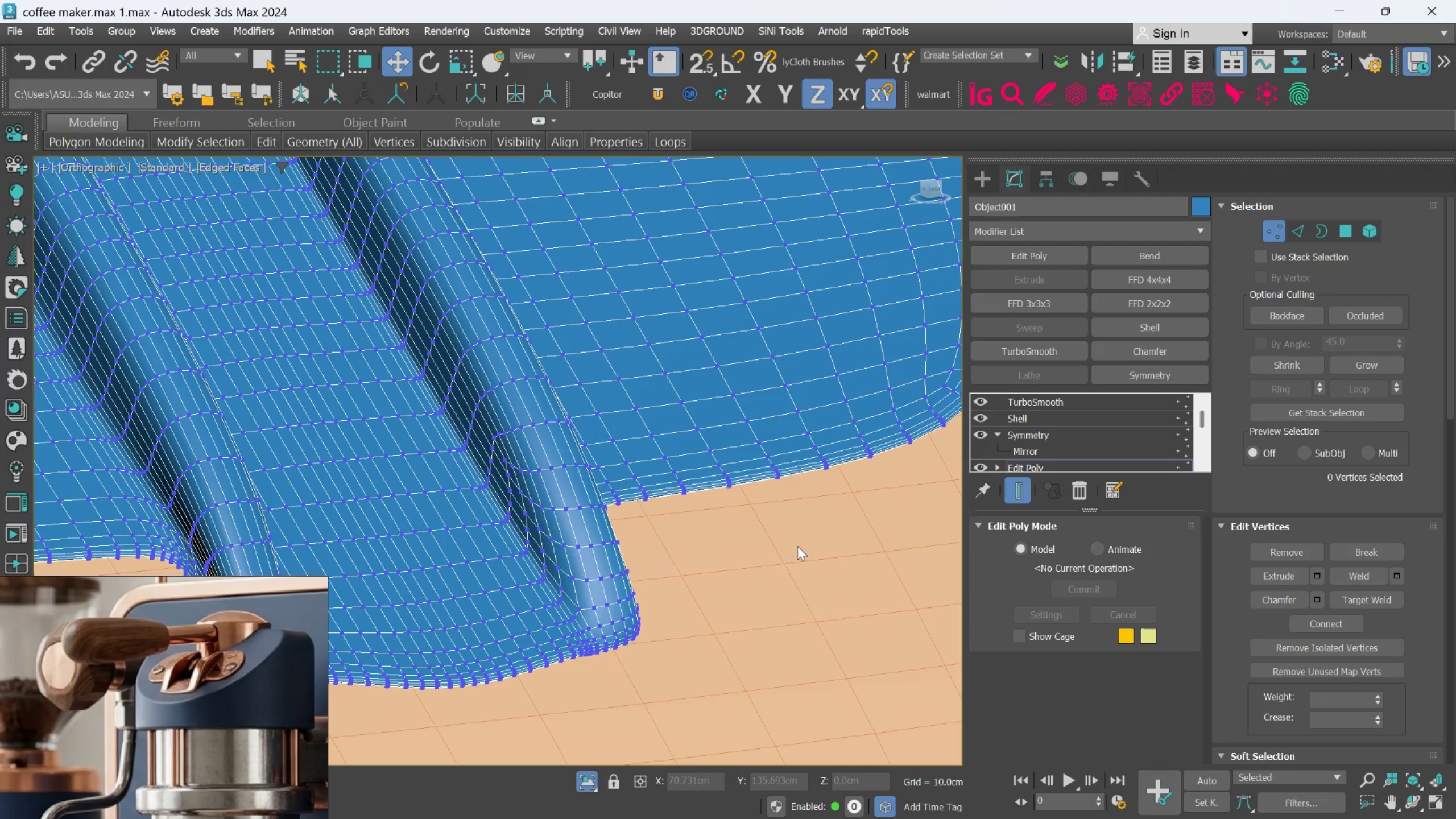 
hold_key(key=AltLeft, duration=1.41)
 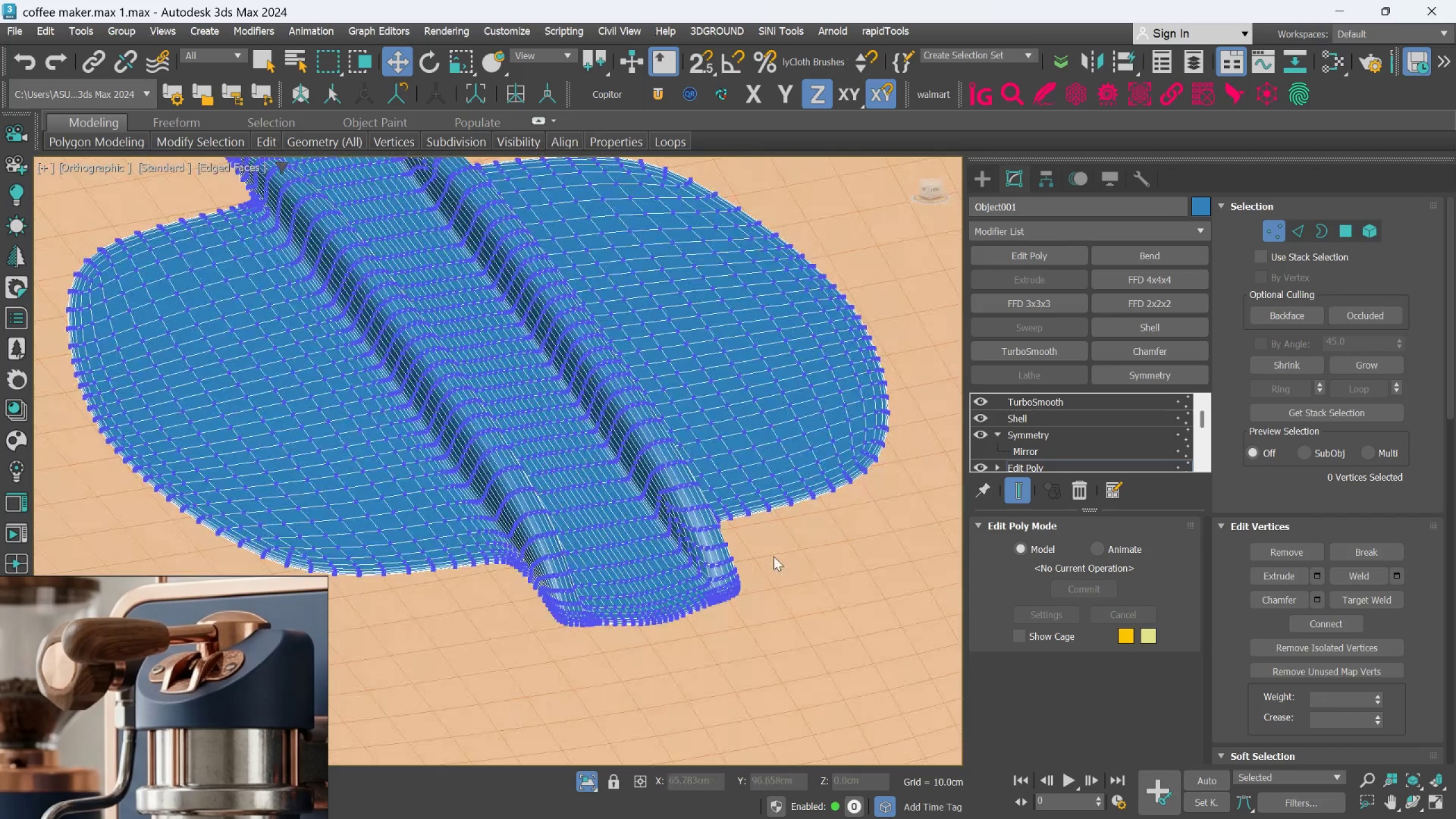 
scroll: coordinate [796, 546], scroll_direction: down, amount: 2.0
 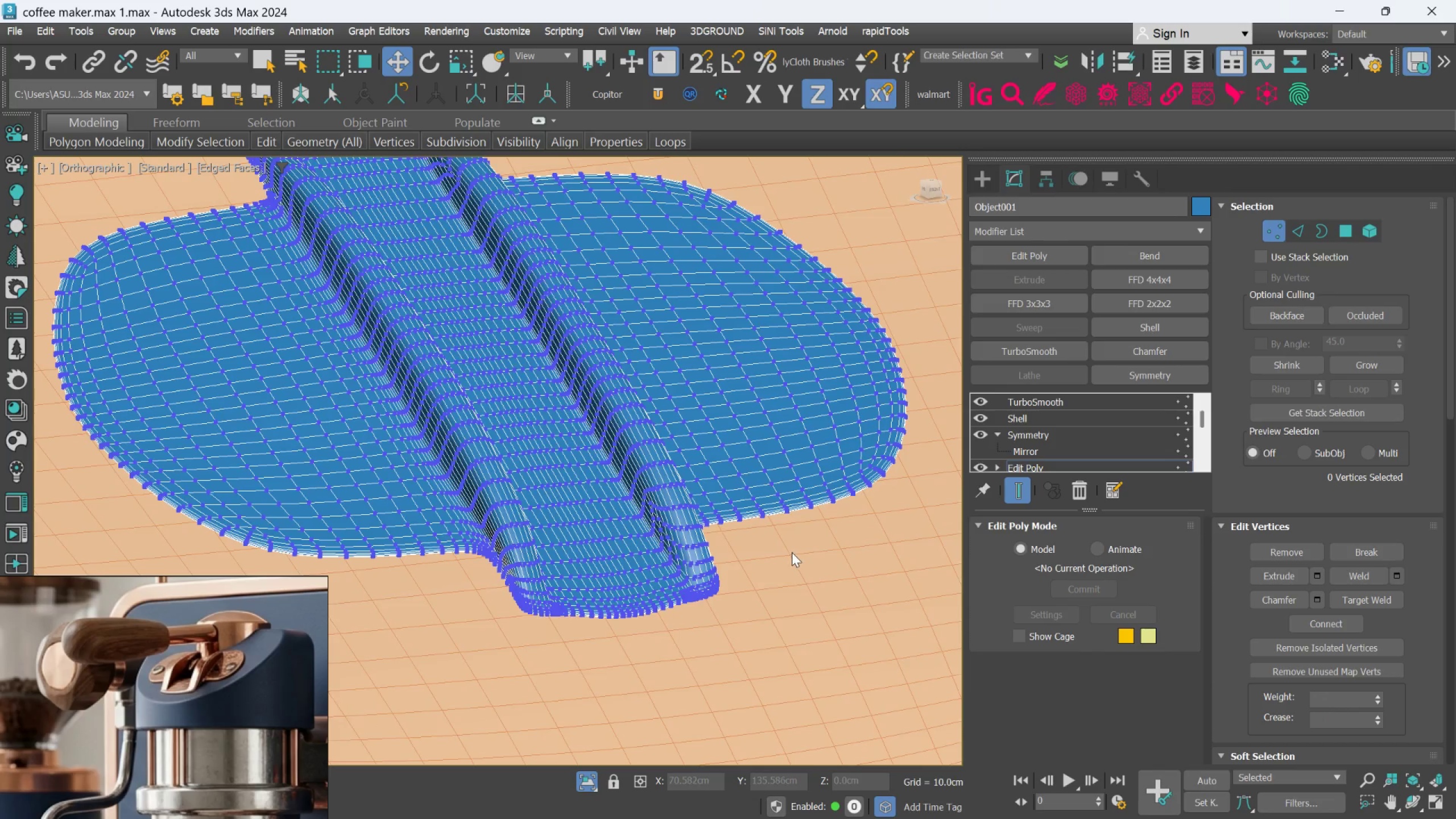 
hold_key(key=AltLeft, duration=0.56)
 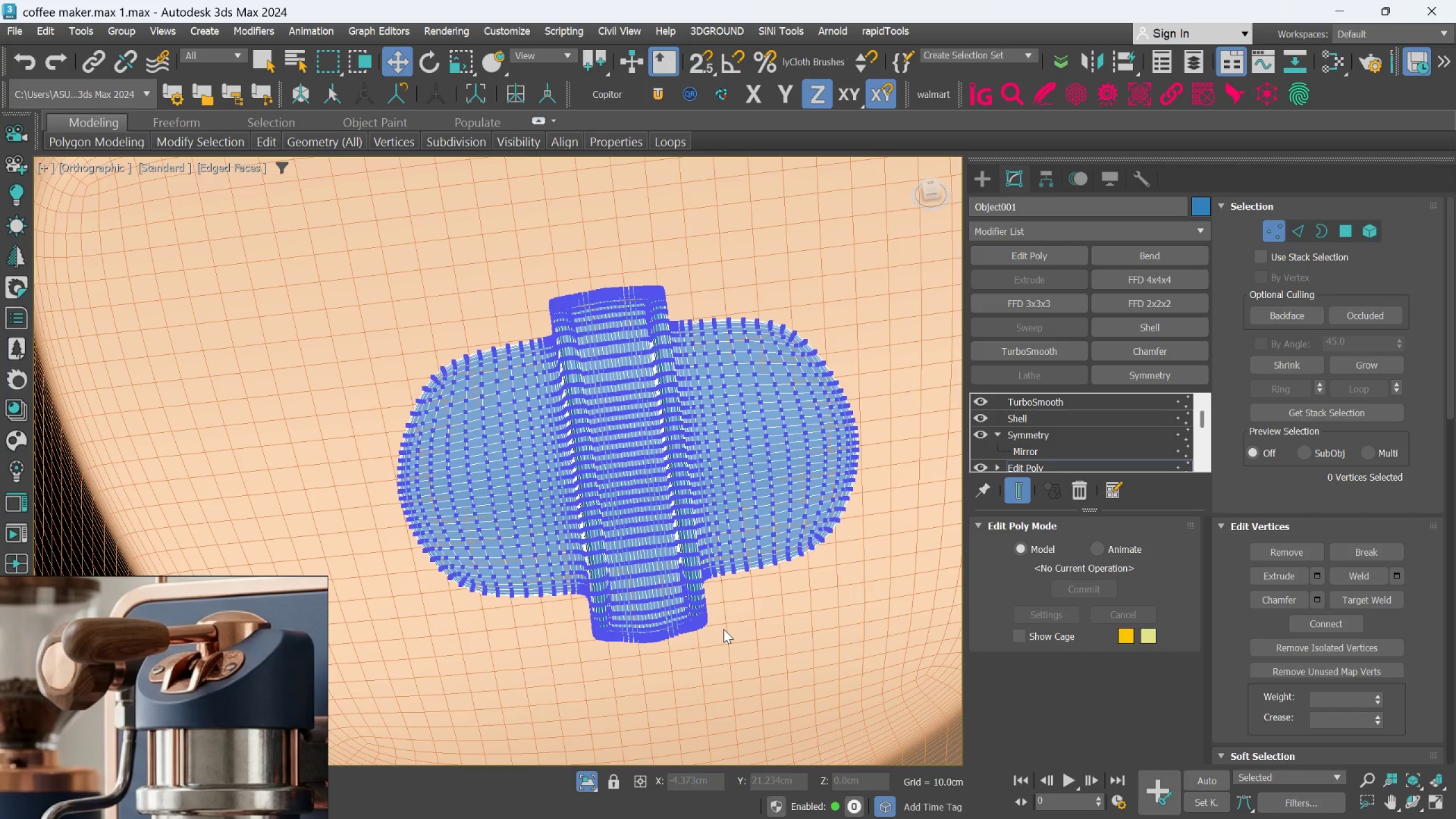 
scroll: coordinate [774, 556], scroll_direction: down, amount: 2.0
 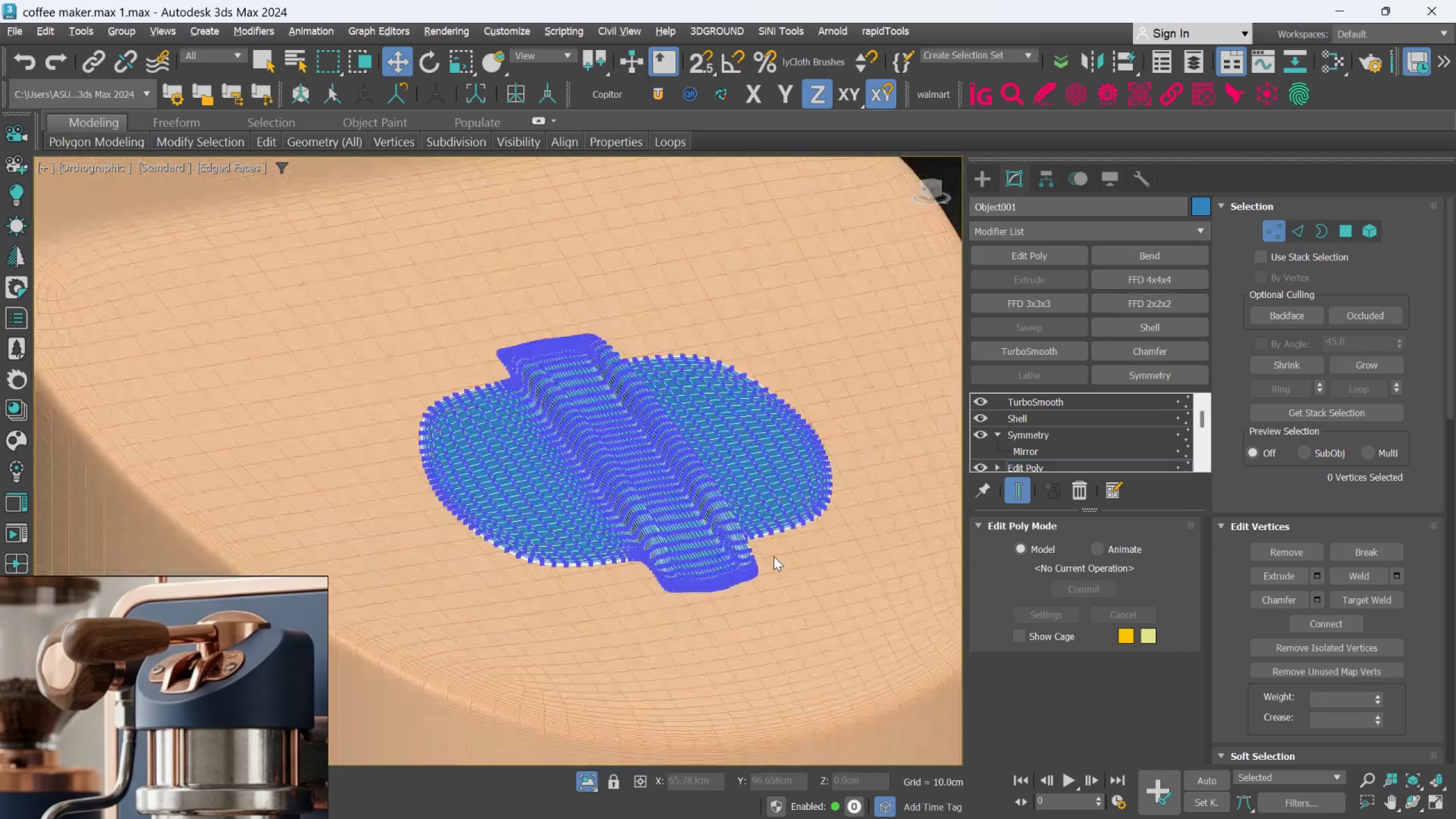 
wait(43.28)
 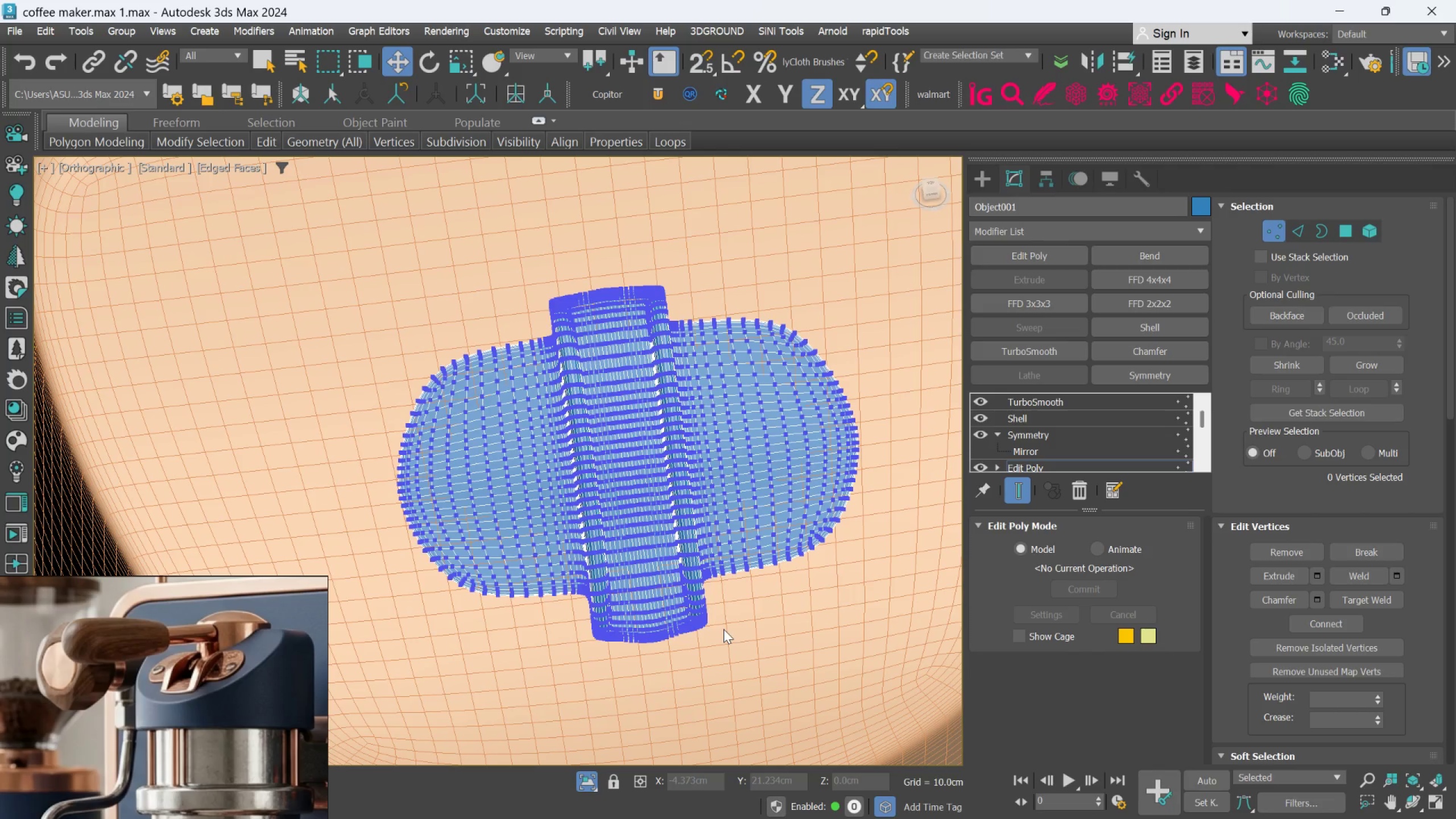 
scroll: coordinate [827, 551], scroll_direction: up, amount: 1.0
 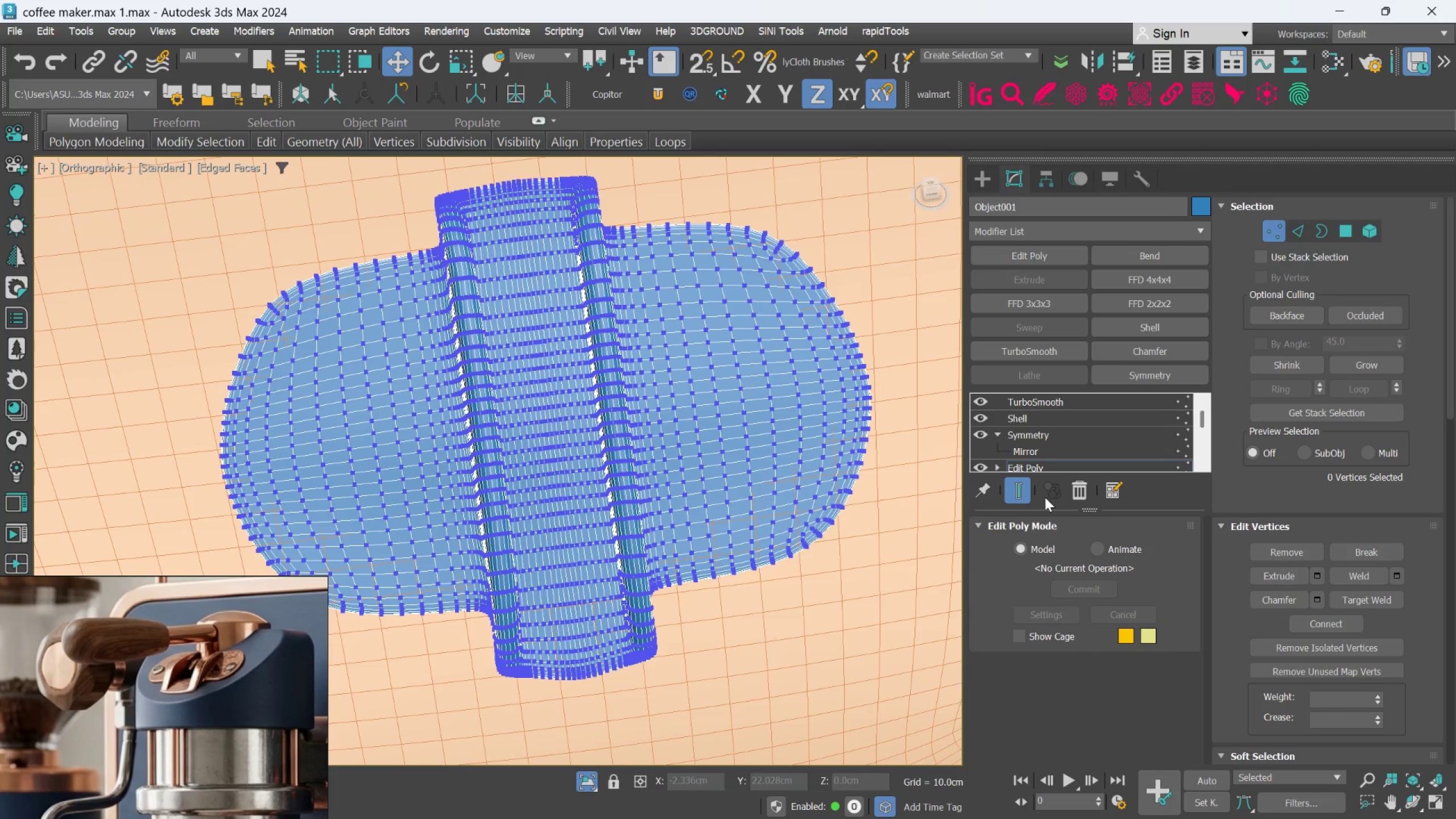 
left_click([1023, 490])
 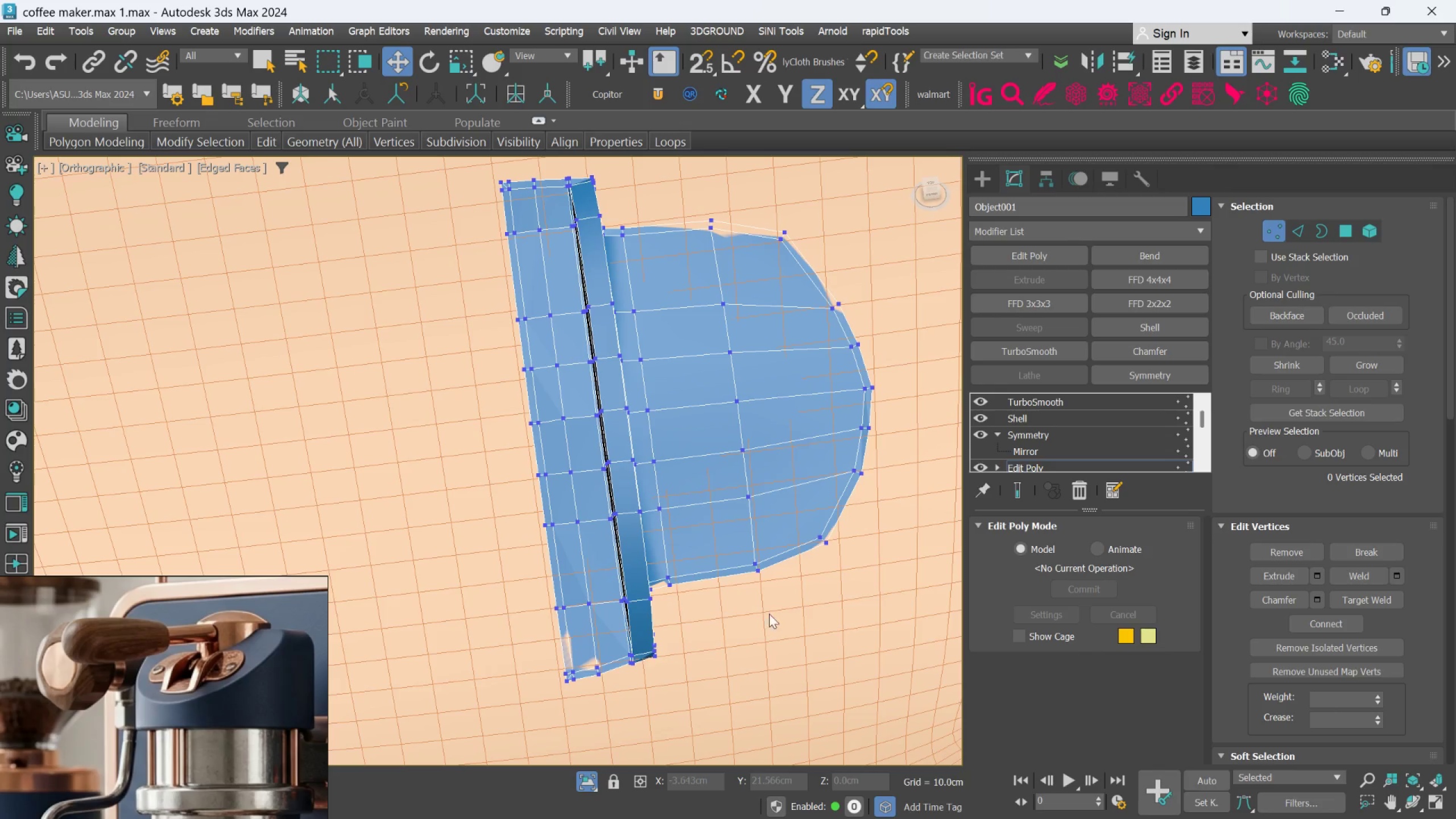 
scroll: coordinate [593, 577], scroll_direction: up, amount: 4.0
 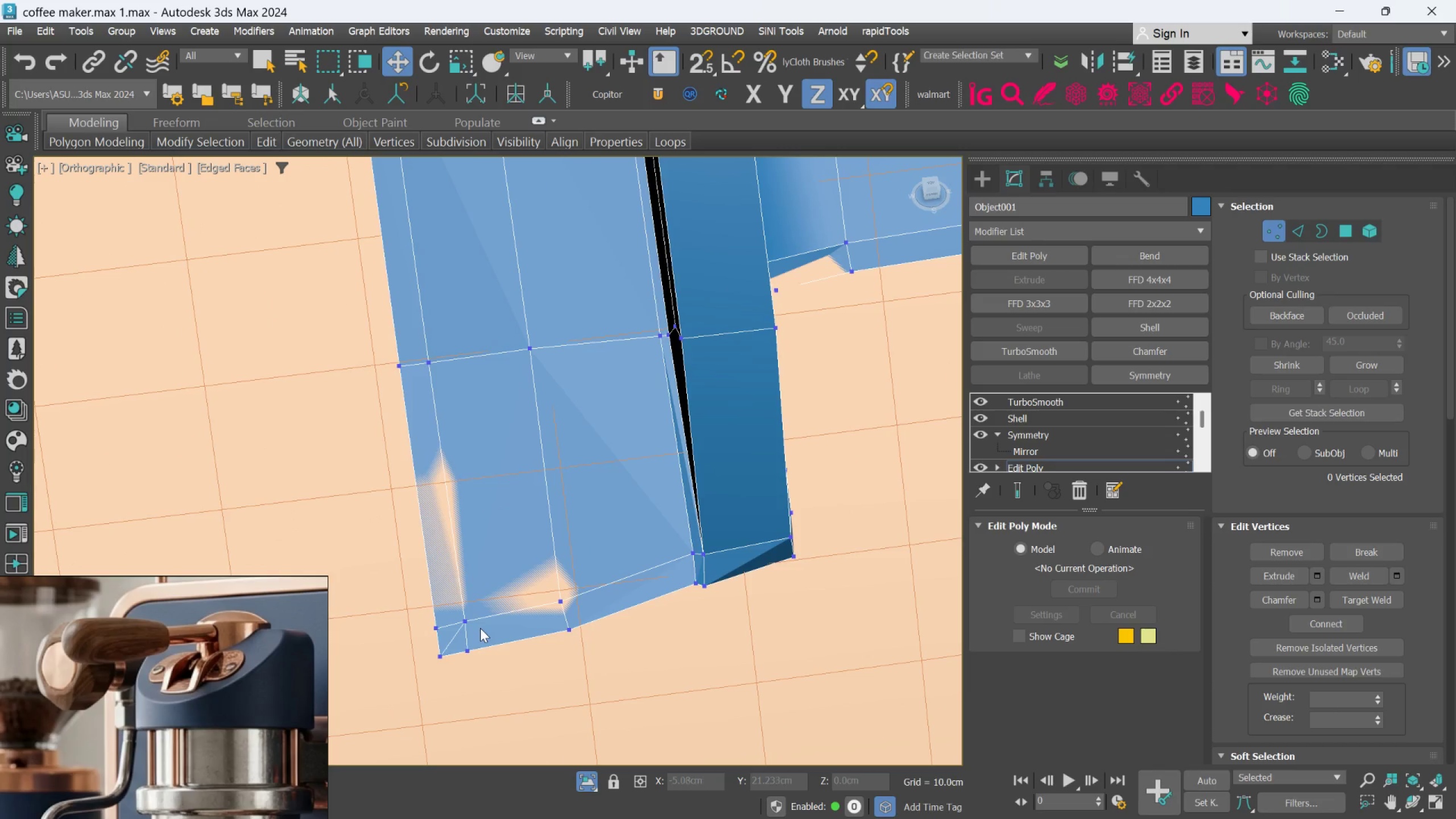 
left_click([1301, 239])
 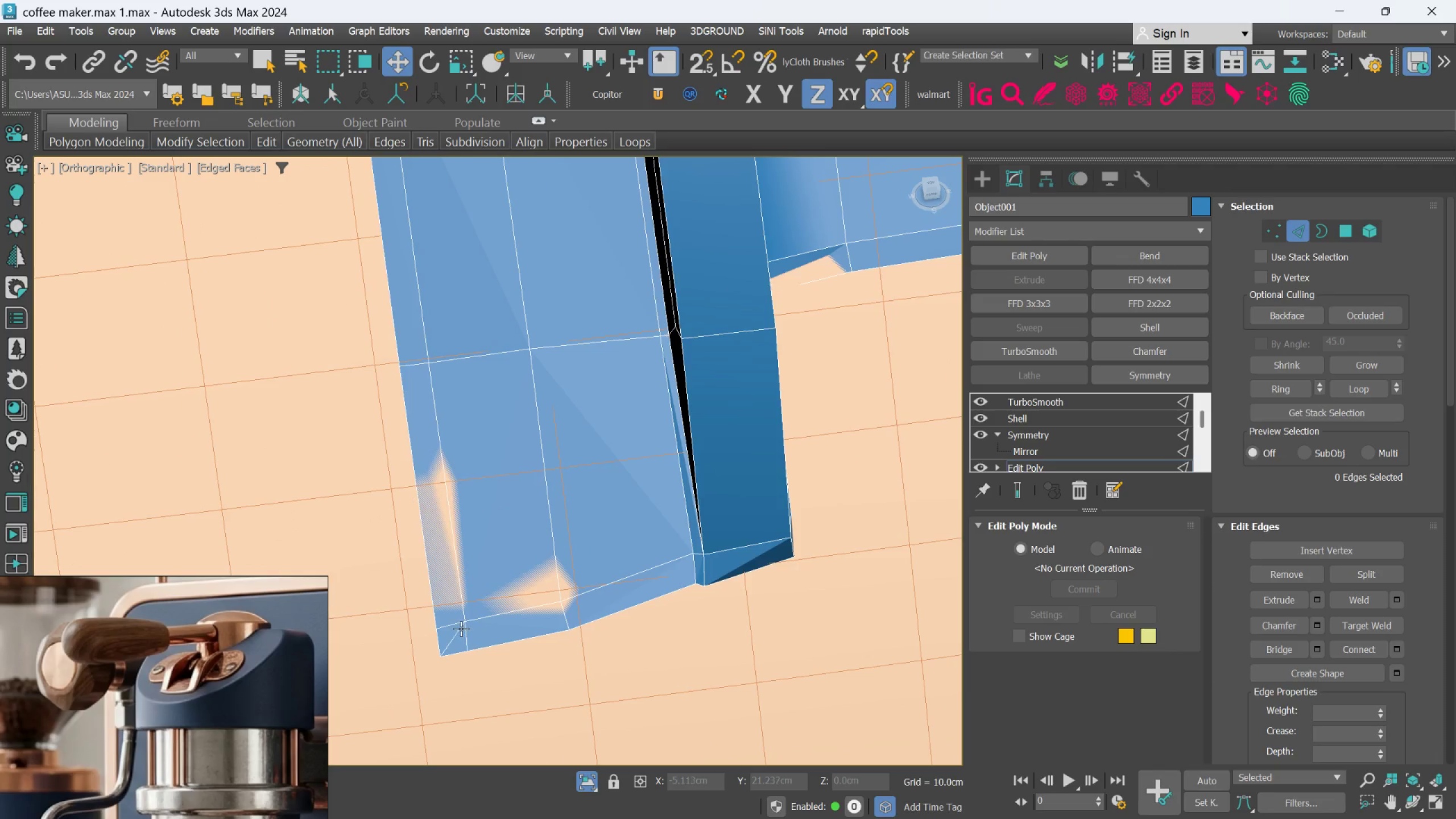 
left_click([460, 626])
 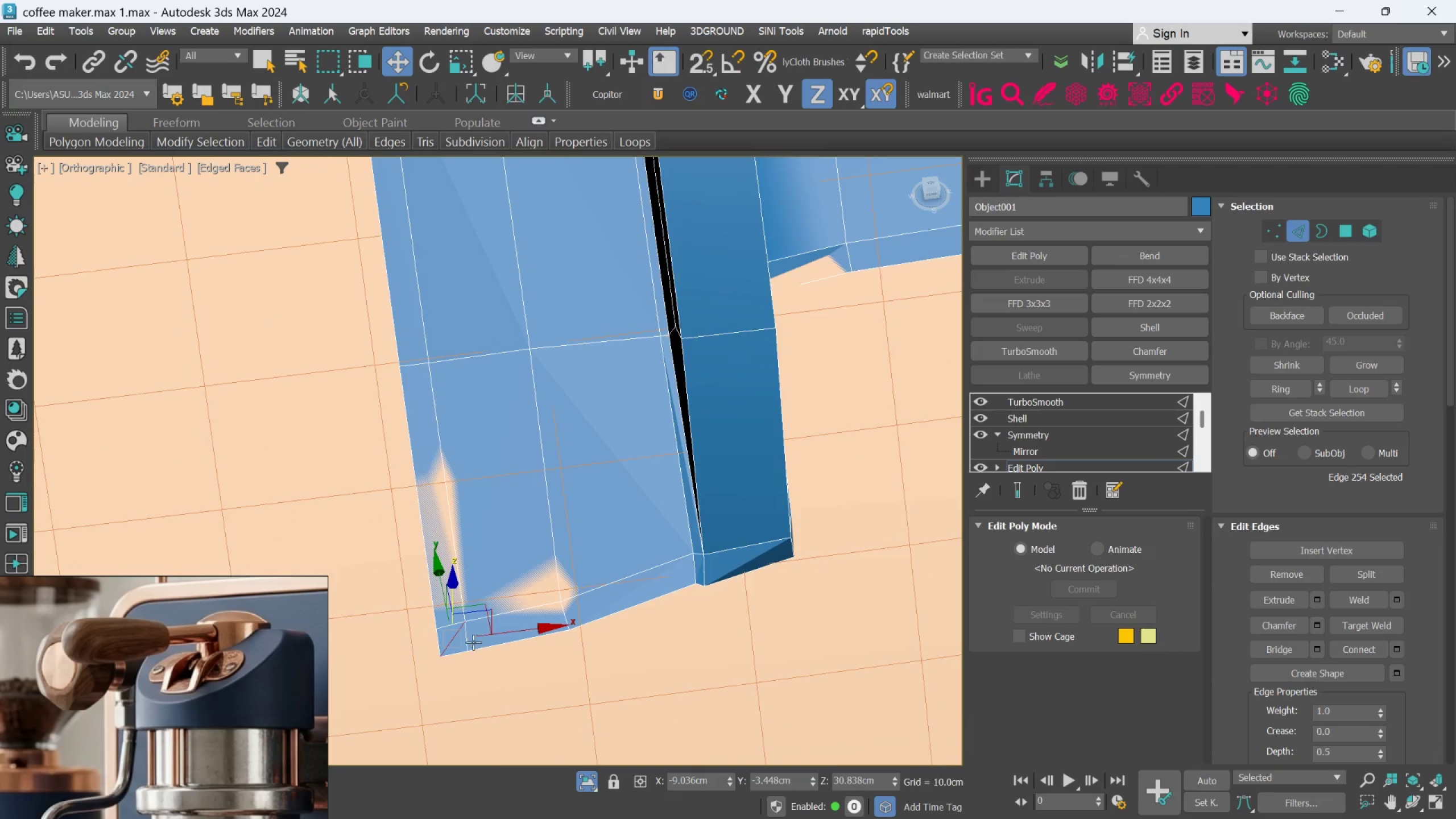 
left_click([512, 678])
 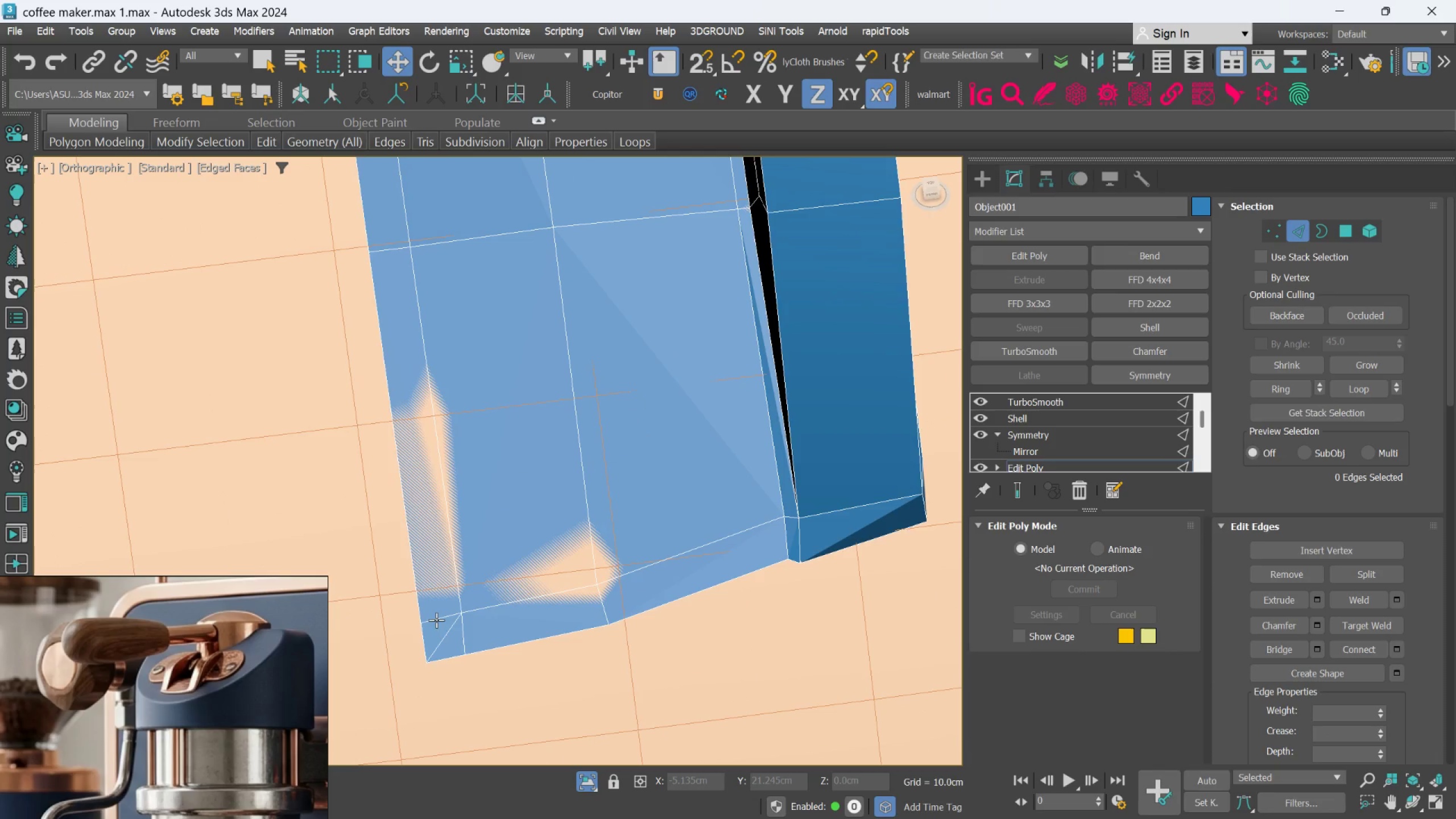 
scroll: coordinate [473, 642], scroll_direction: up, amount: 1.0
 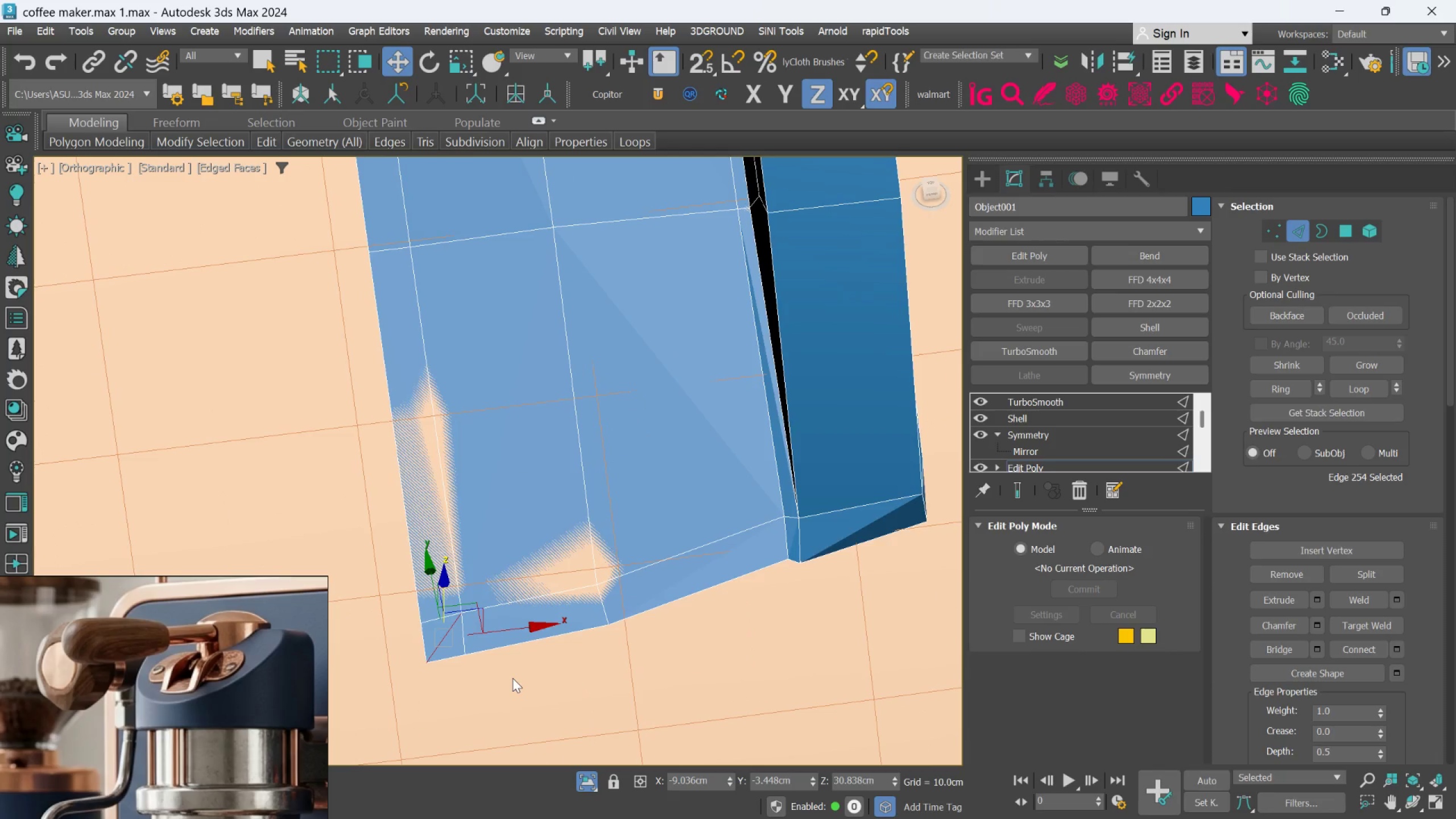 
left_click([436, 620])
 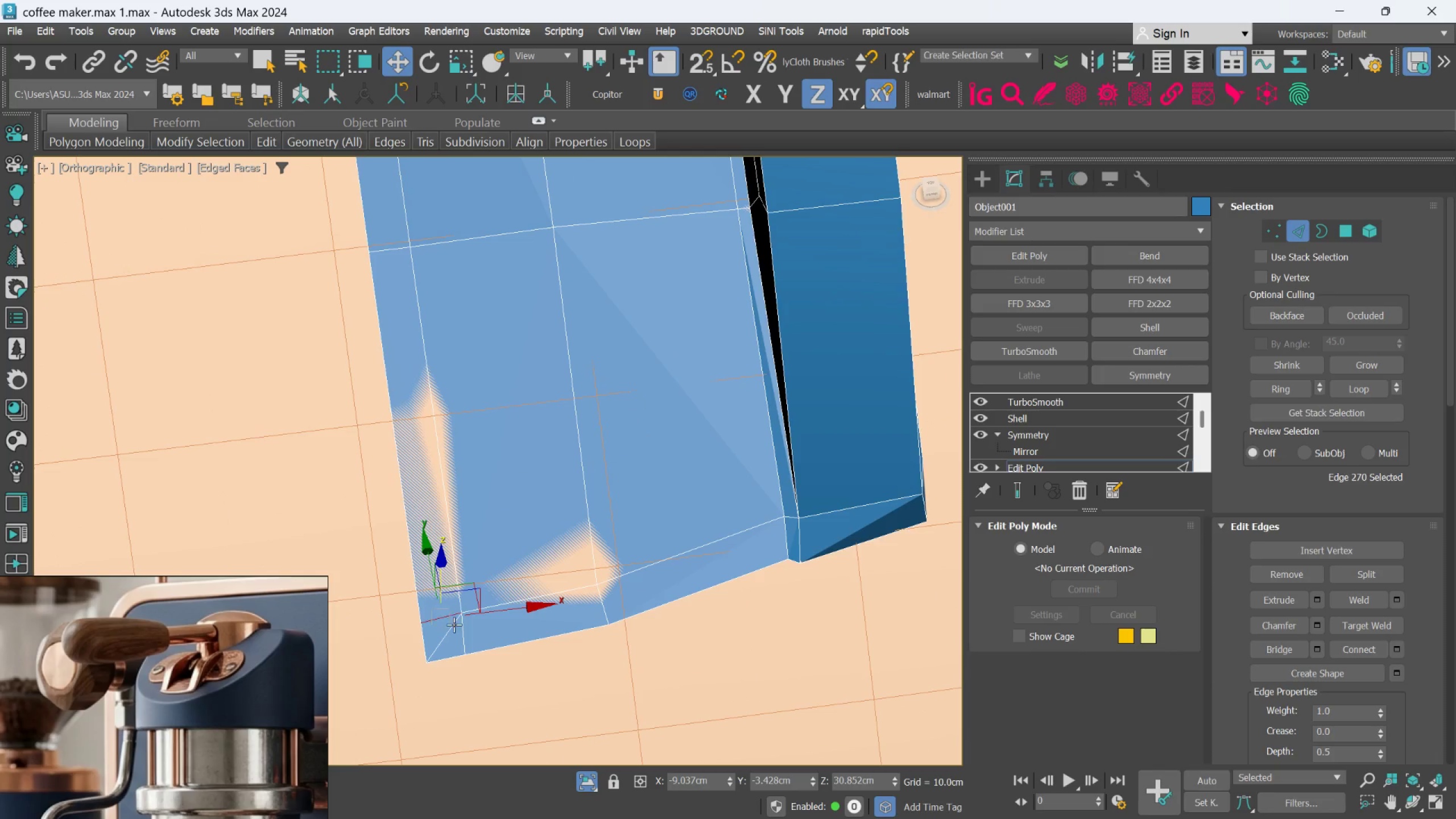 
key(Control+ControlLeft)
 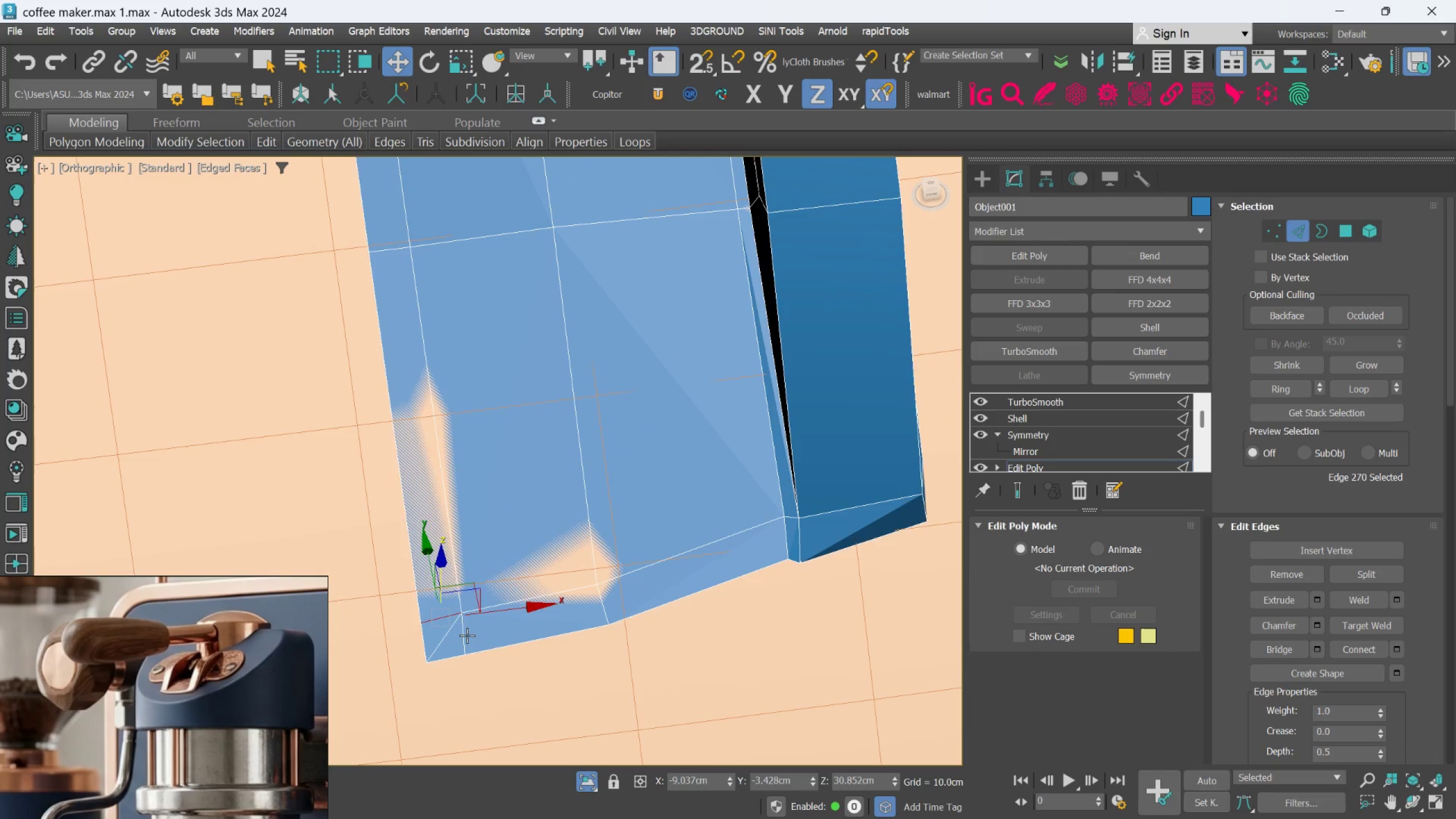 
left_click([467, 635])
 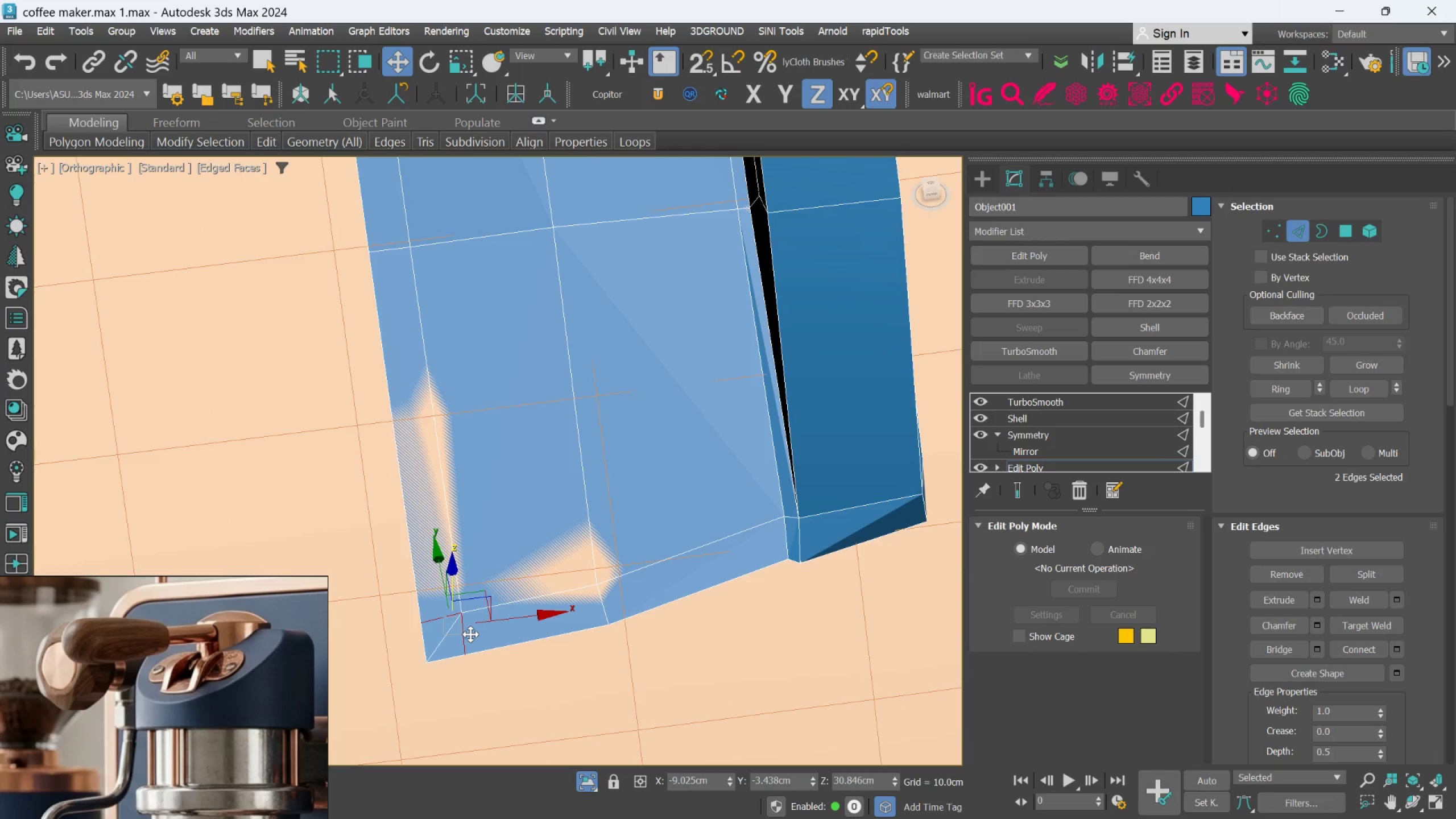 
key(Control+Backspace)
 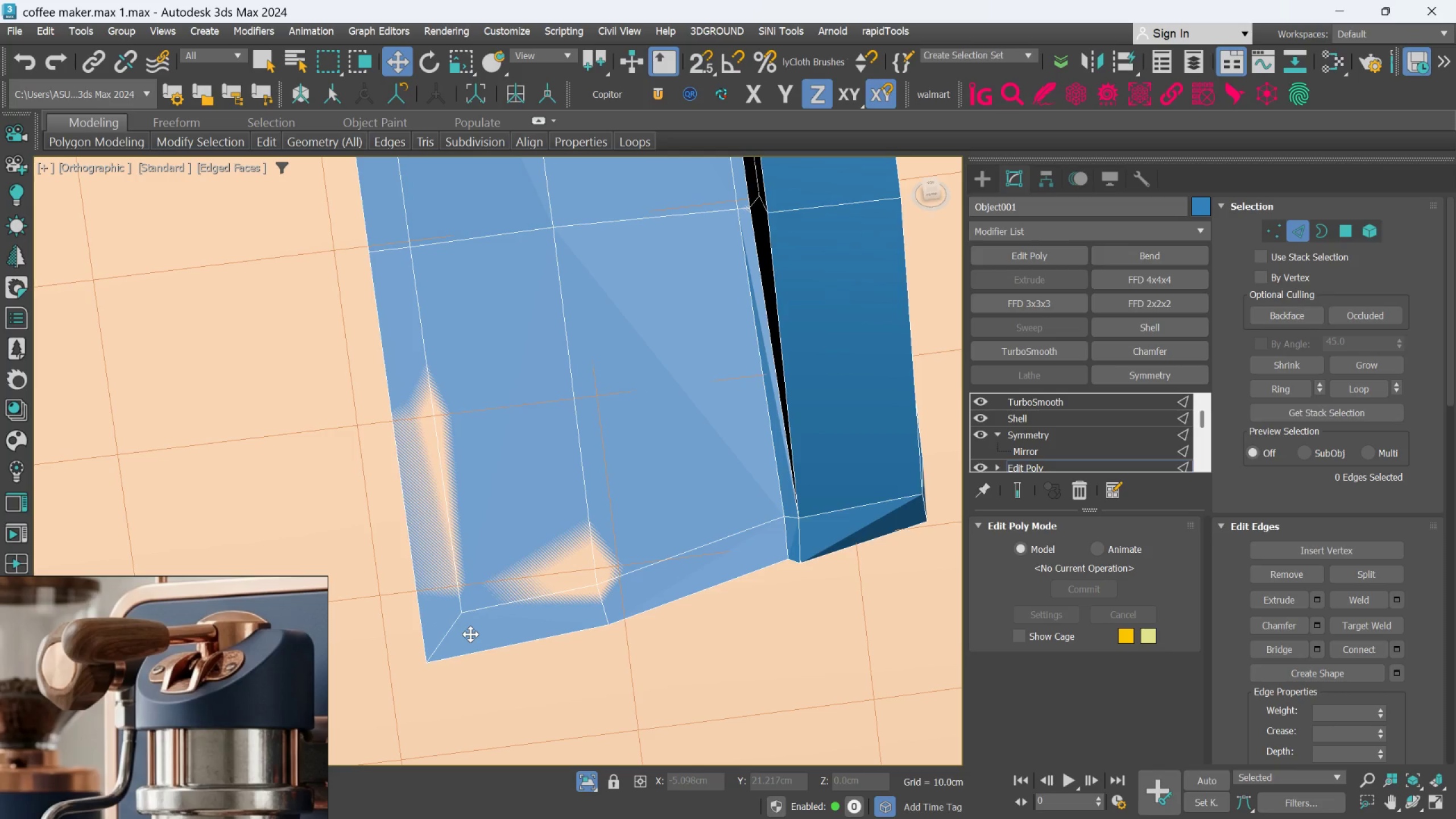 
scroll: coordinate [408, 469], scroll_direction: down, amount: 3.0
 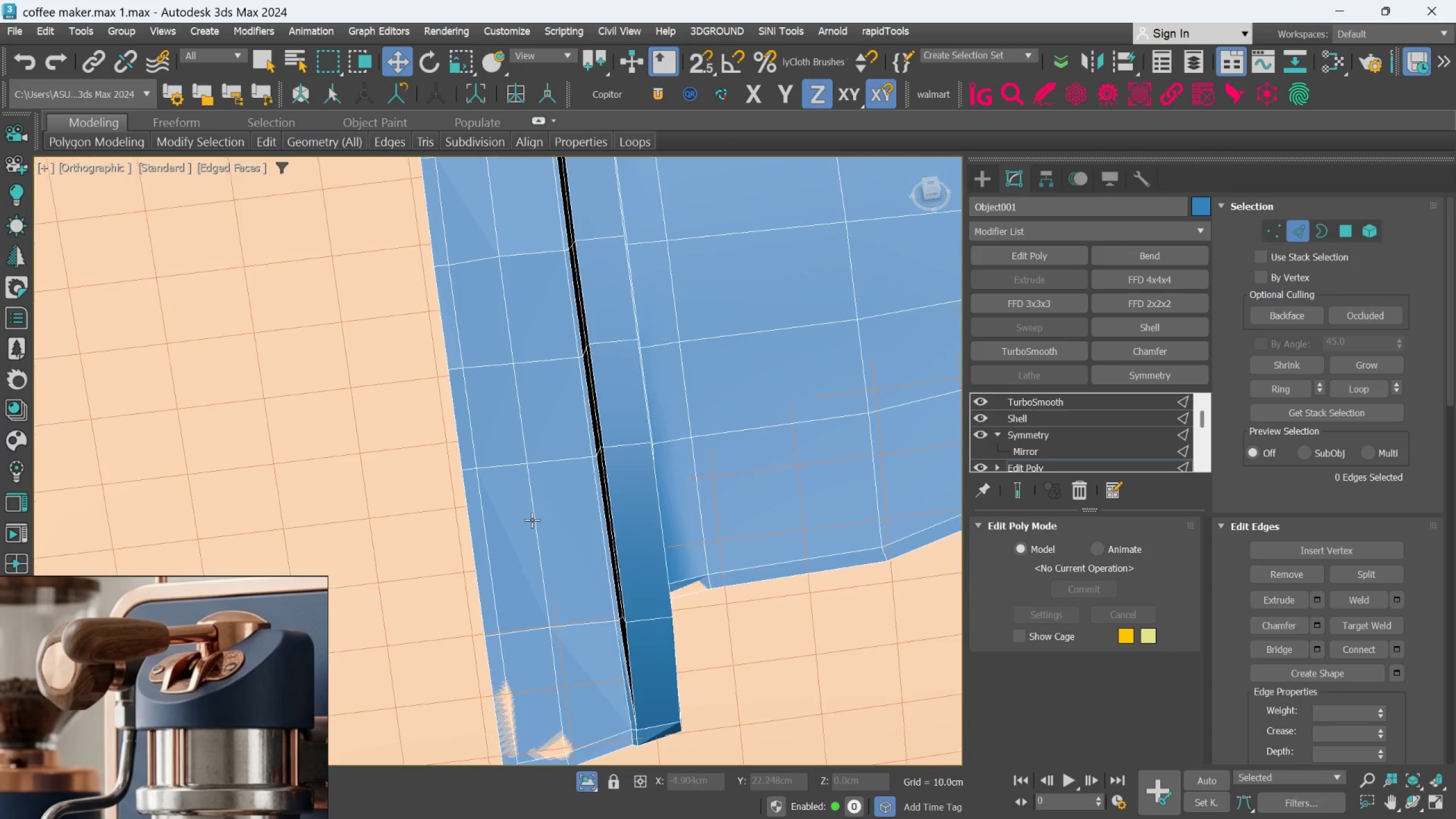 
scroll: coordinate [466, 336], scroll_direction: up, amount: 2.0
 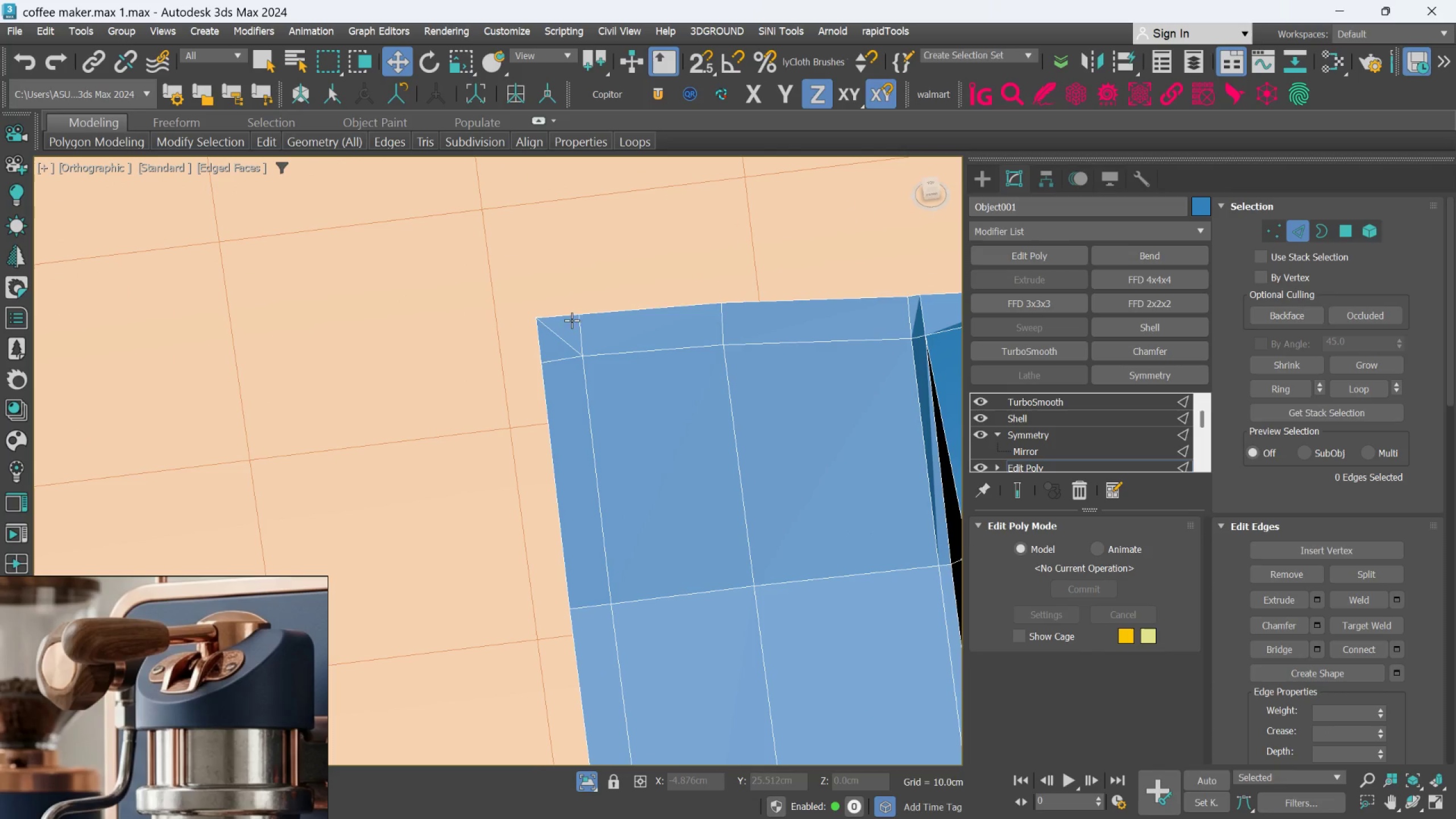 
left_click([574, 327])
 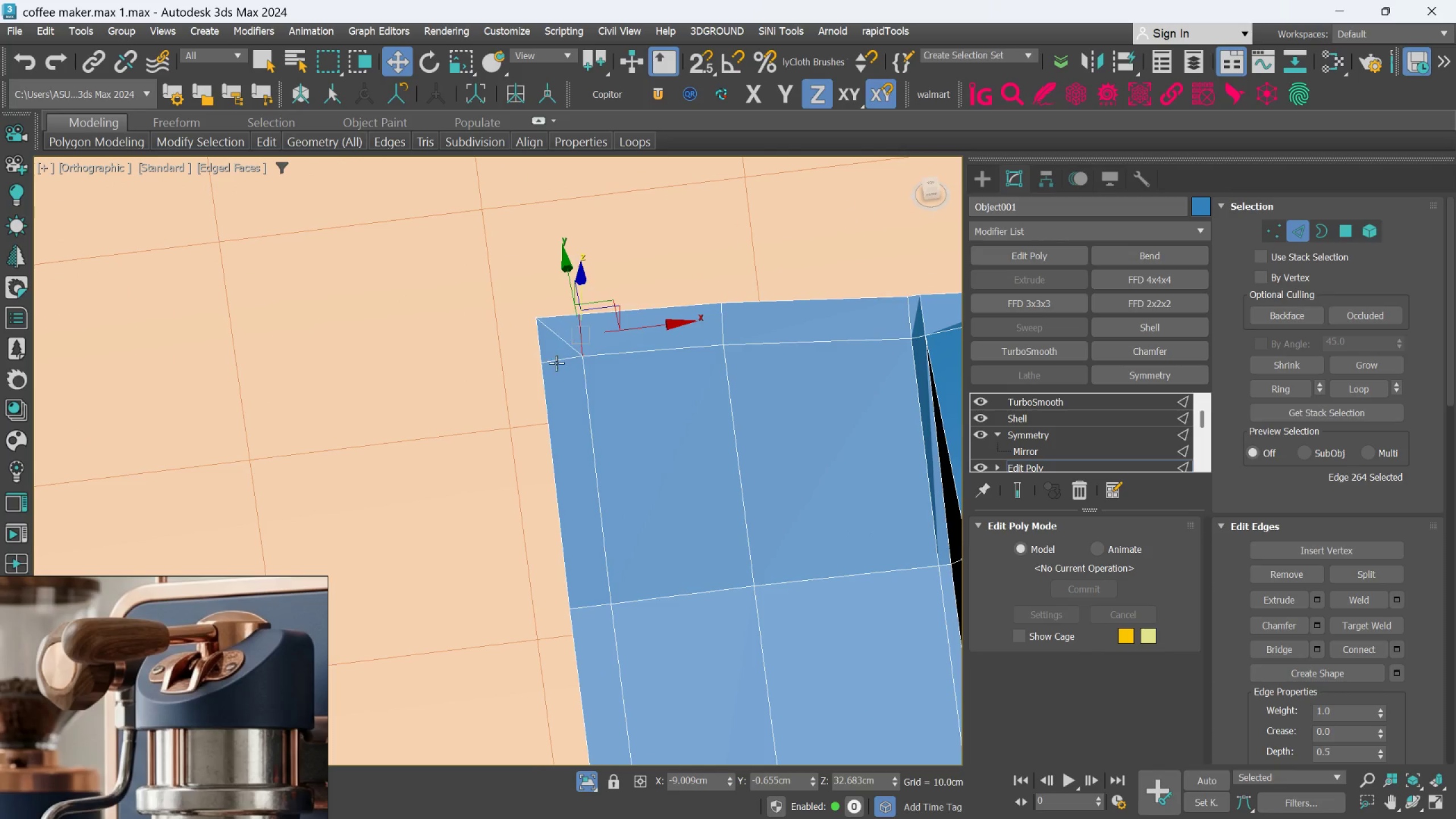 
hold_key(key=ControlLeft, duration=0.45)
left_click([556, 363])
 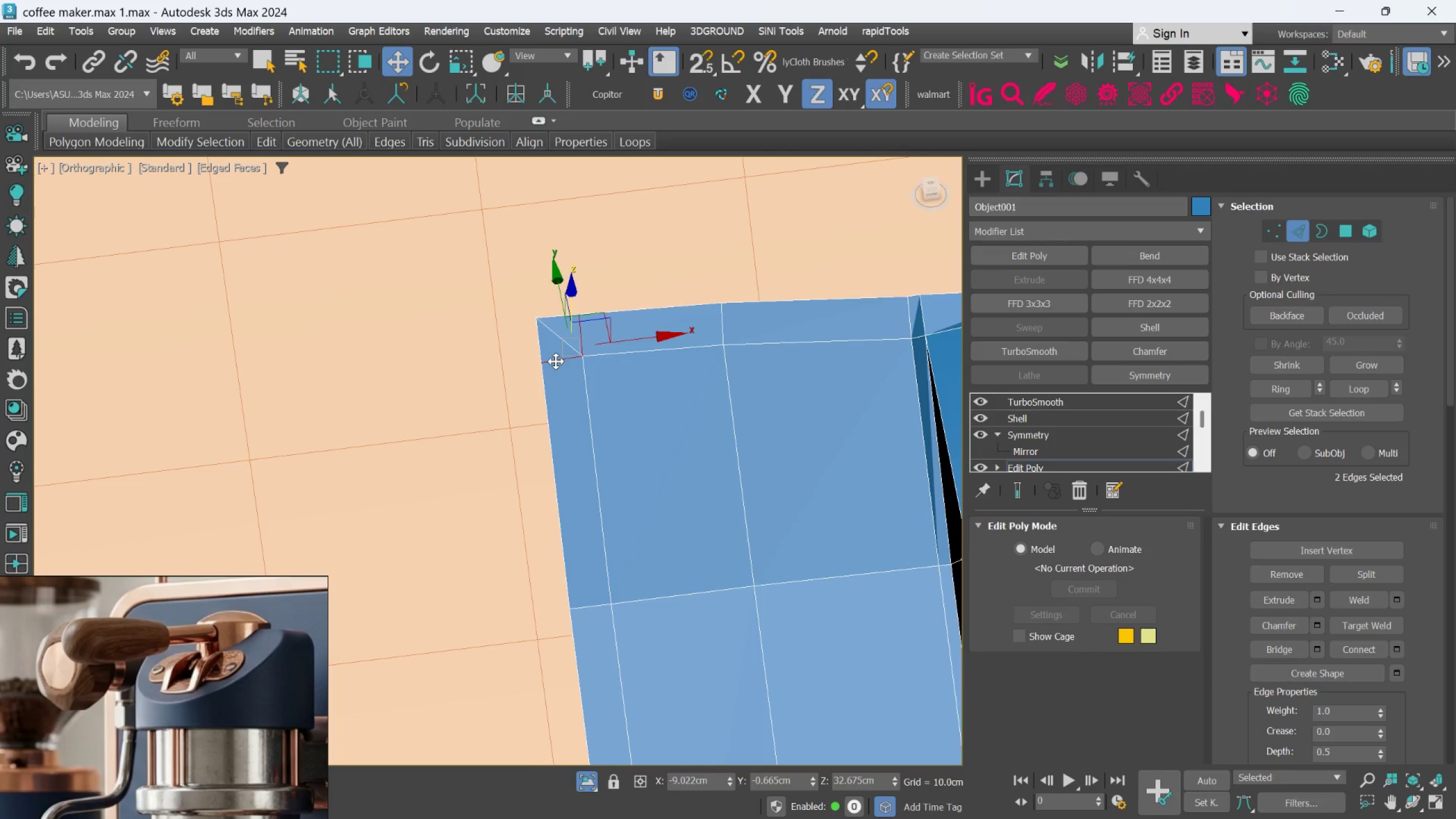 
key(Control+ControlLeft)
 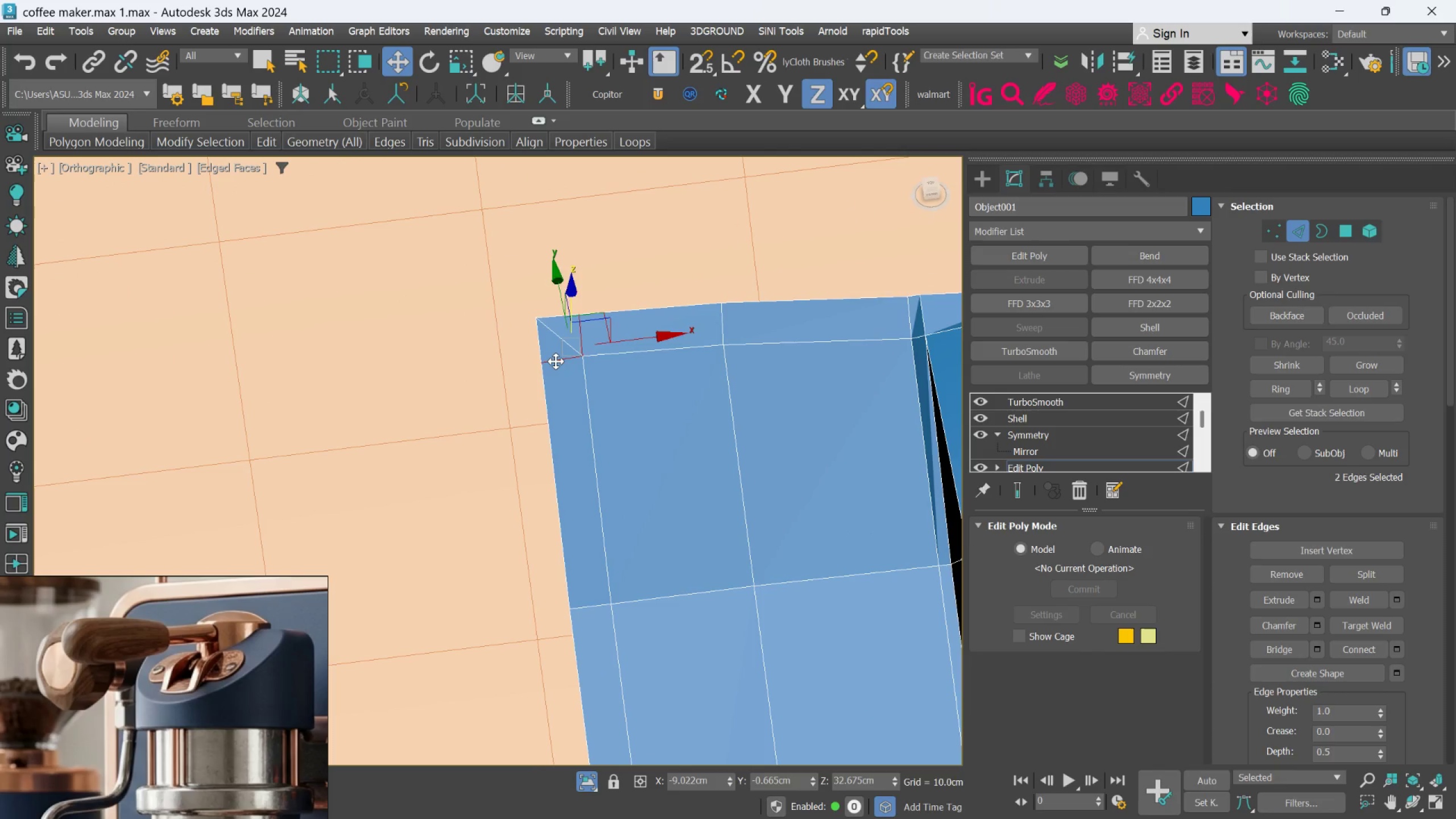 
key(Backspace)
 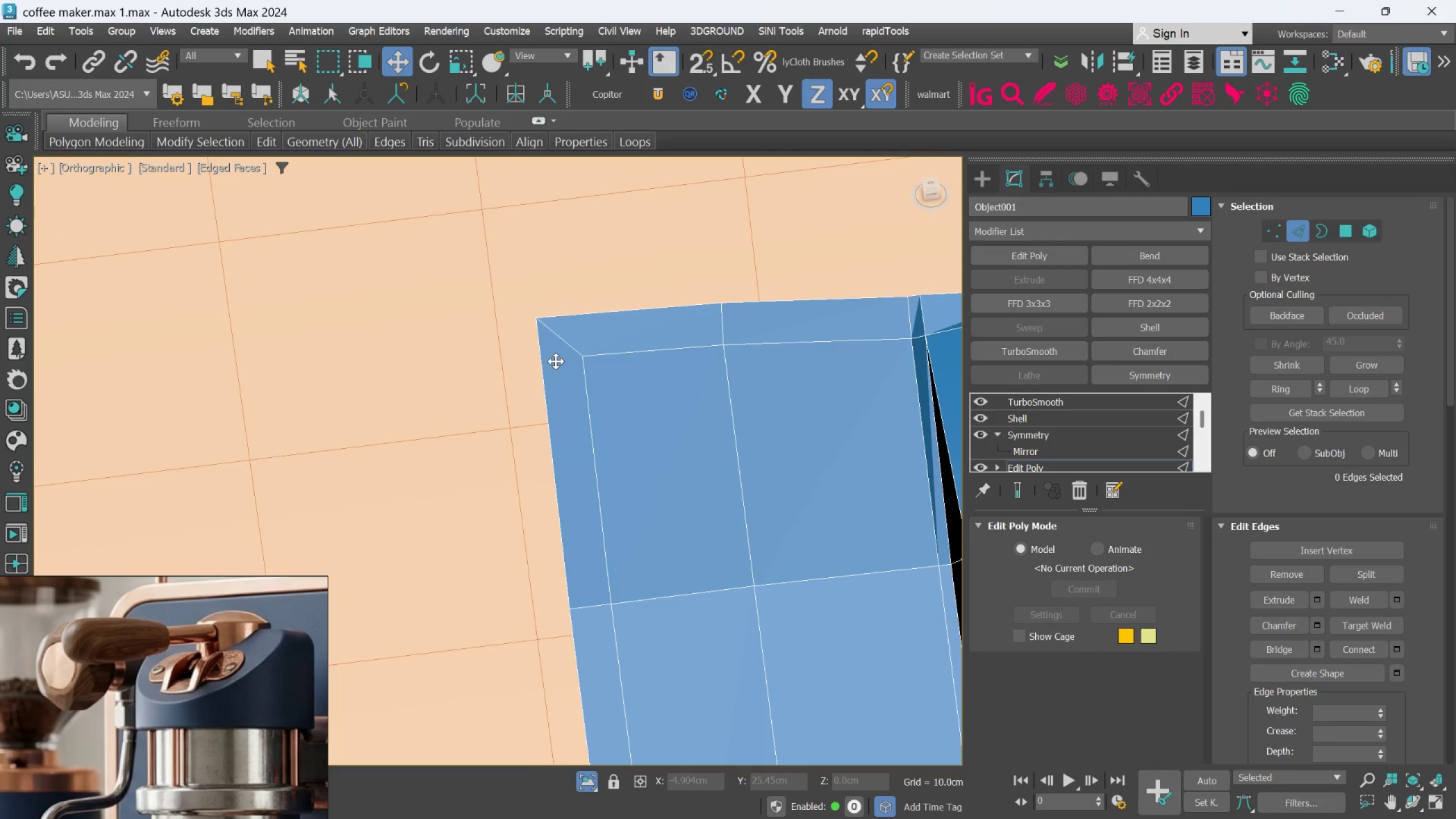 
scroll: coordinate [556, 361], scroll_direction: down, amount: 4.0
 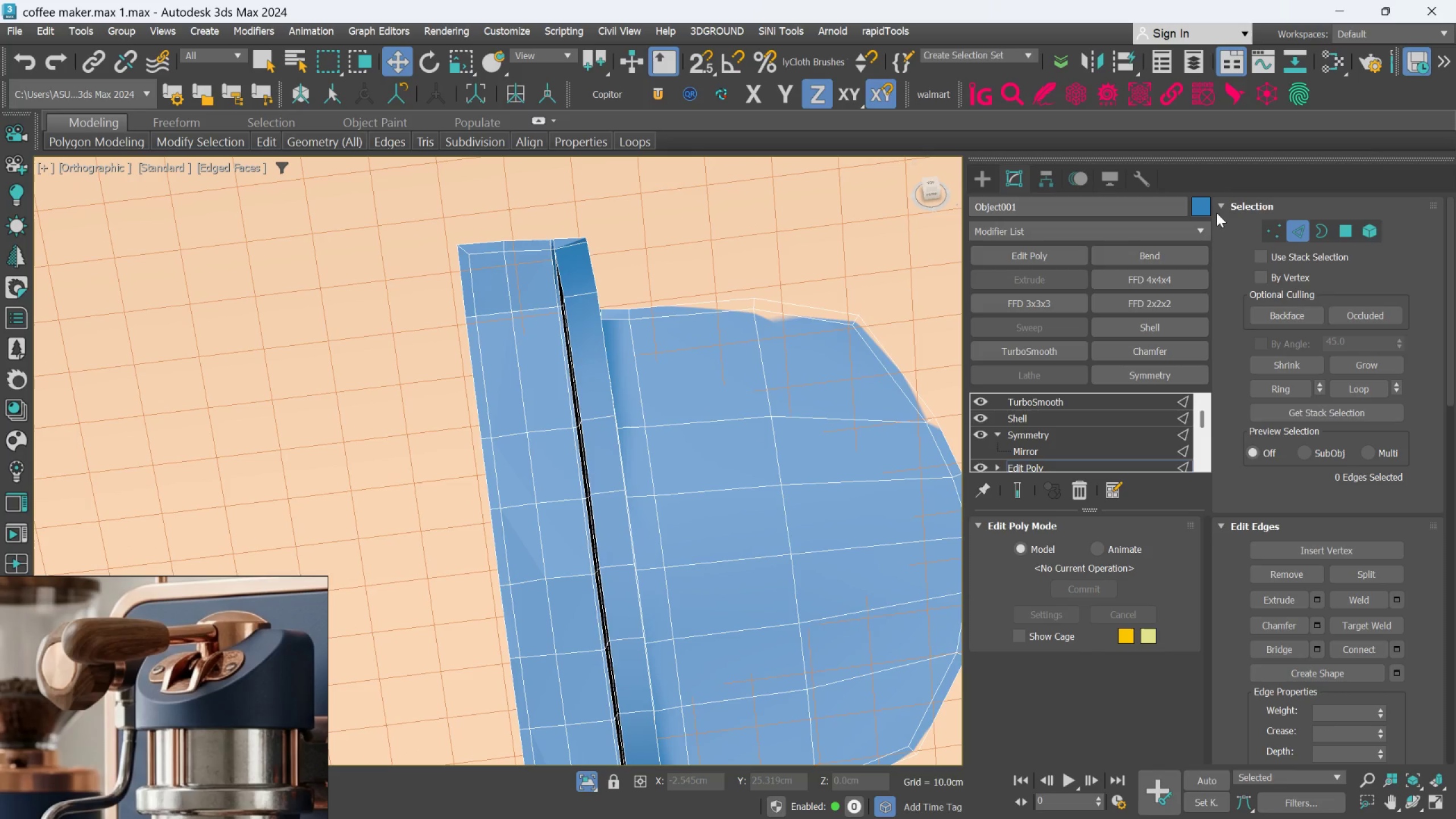 
left_click([1263, 220])
 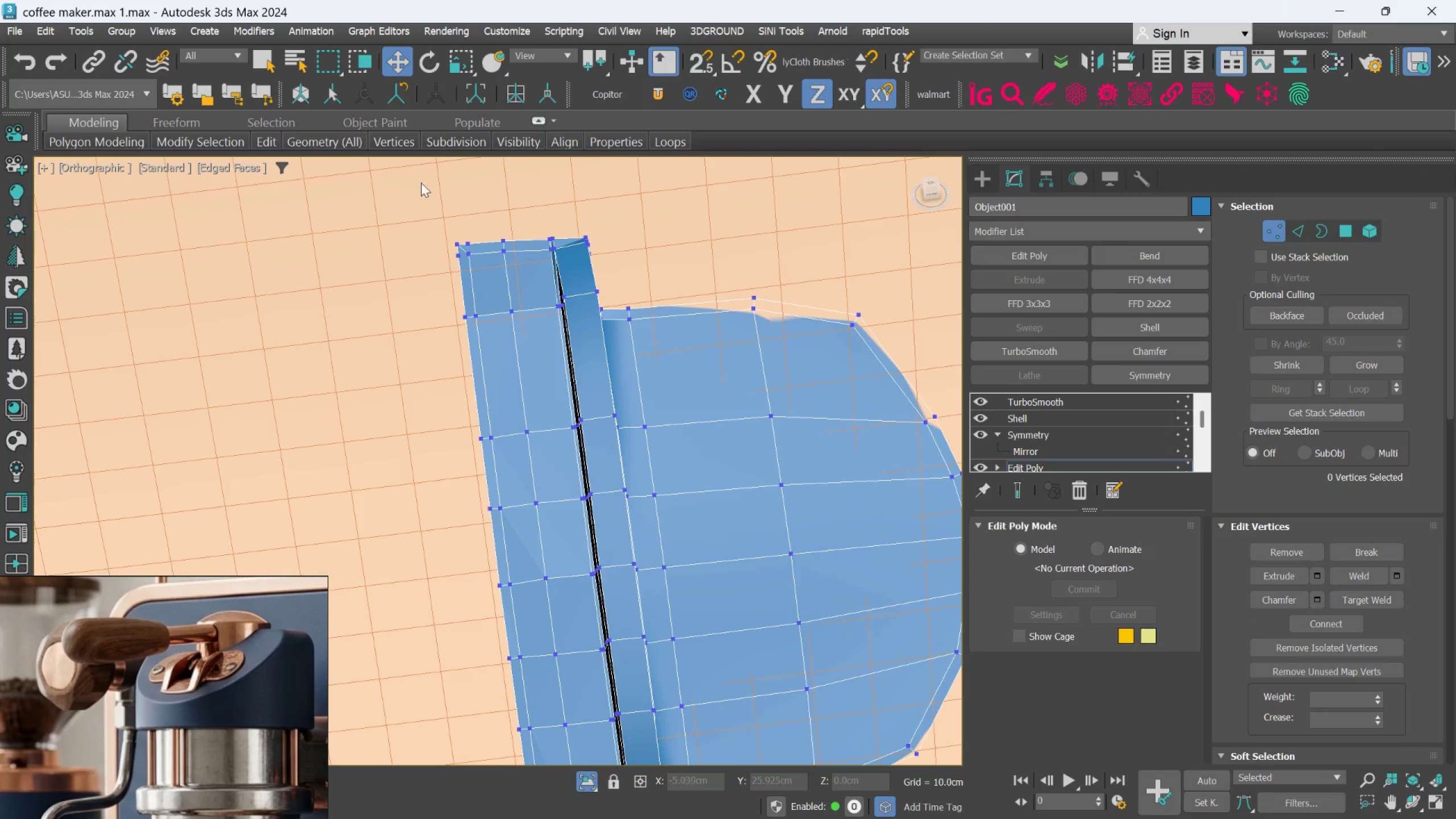 
scroll: coordinate [545, 242], scroll_direction: up, amount: 1.0
 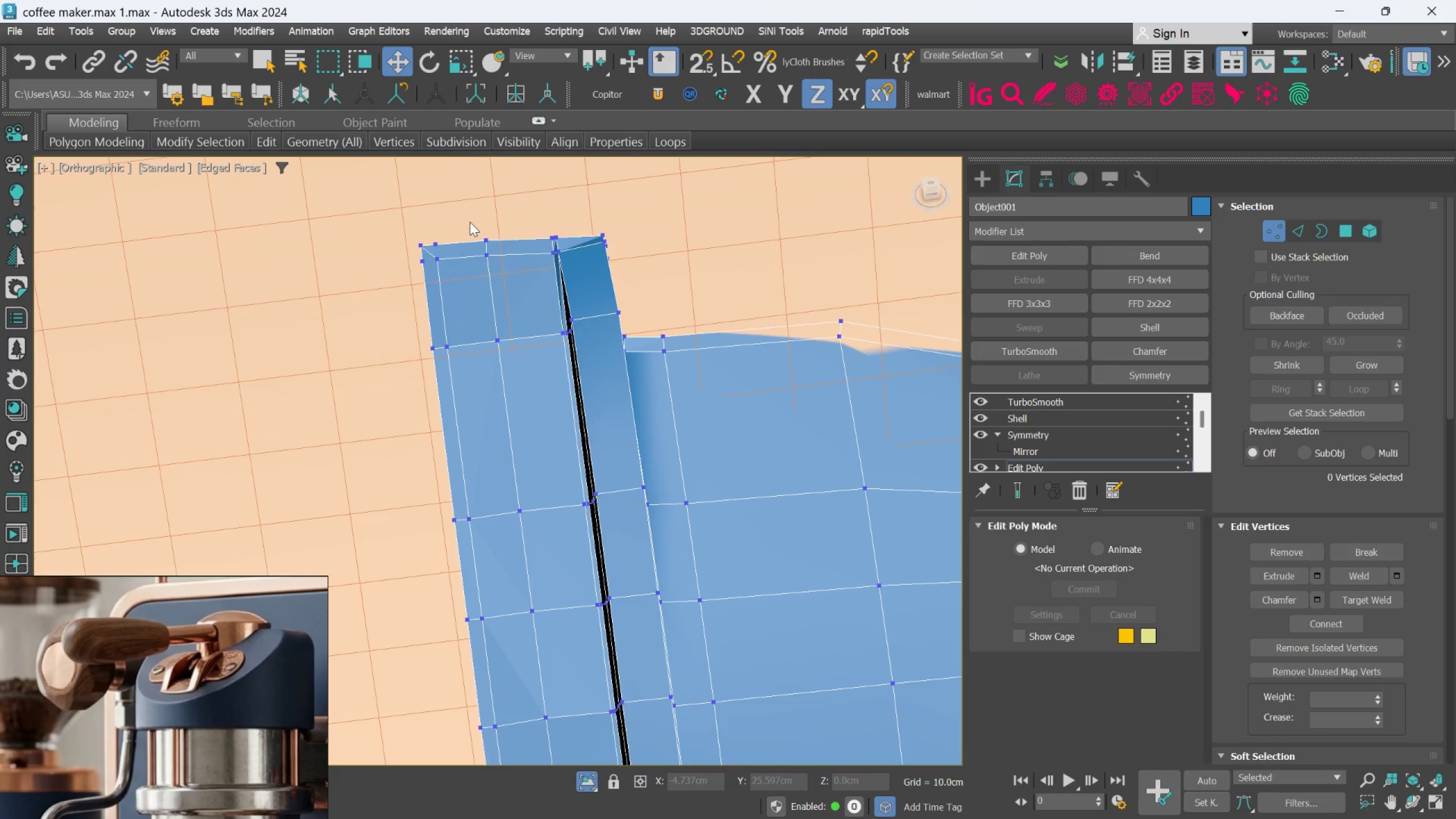 
left_click_drag(start_coordinate=[469, 221], to_coordinate=[517, 274])
 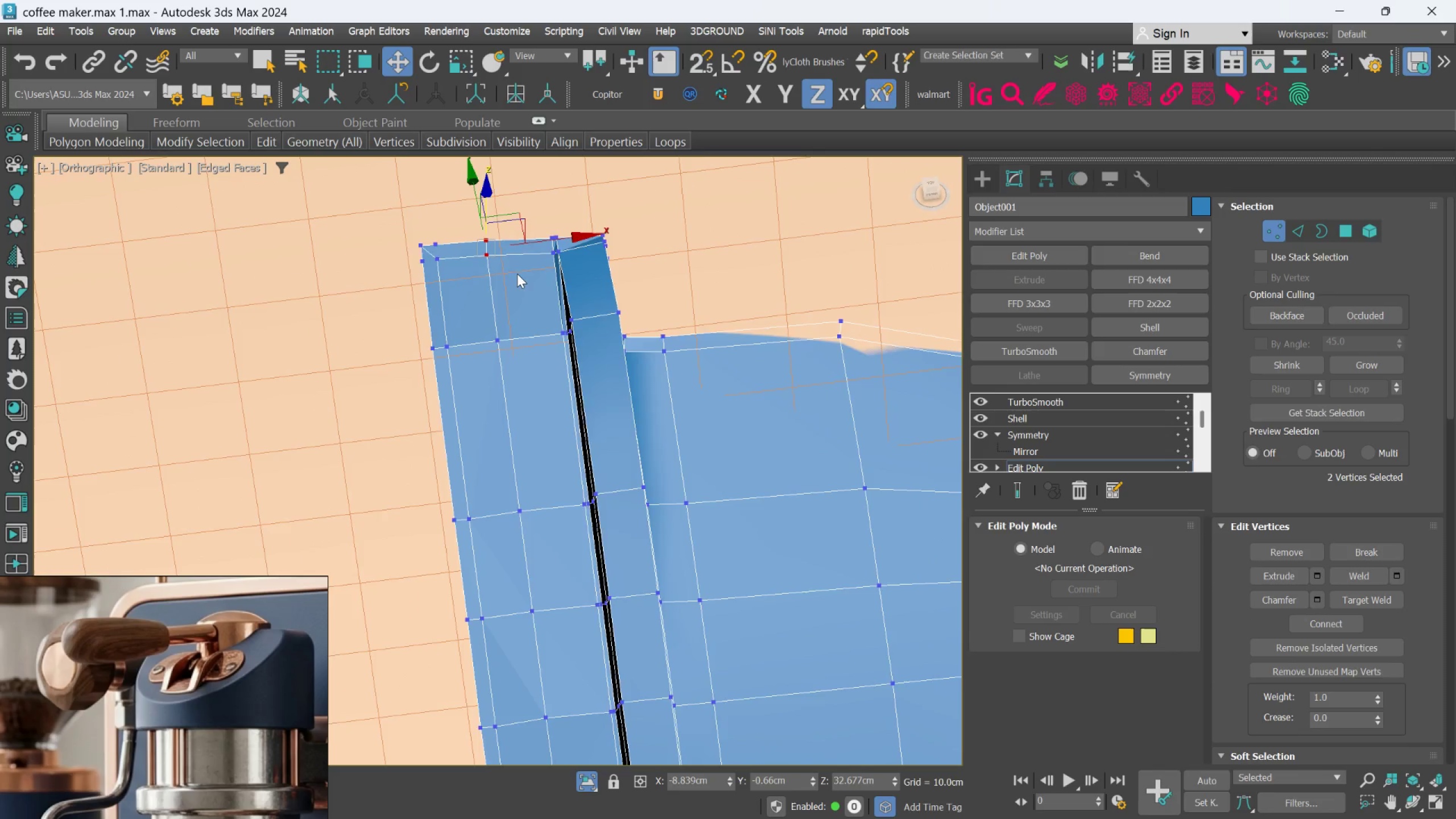 
scroll: coordinate [518, 276], scroll_direction: down, amount: 2.0
 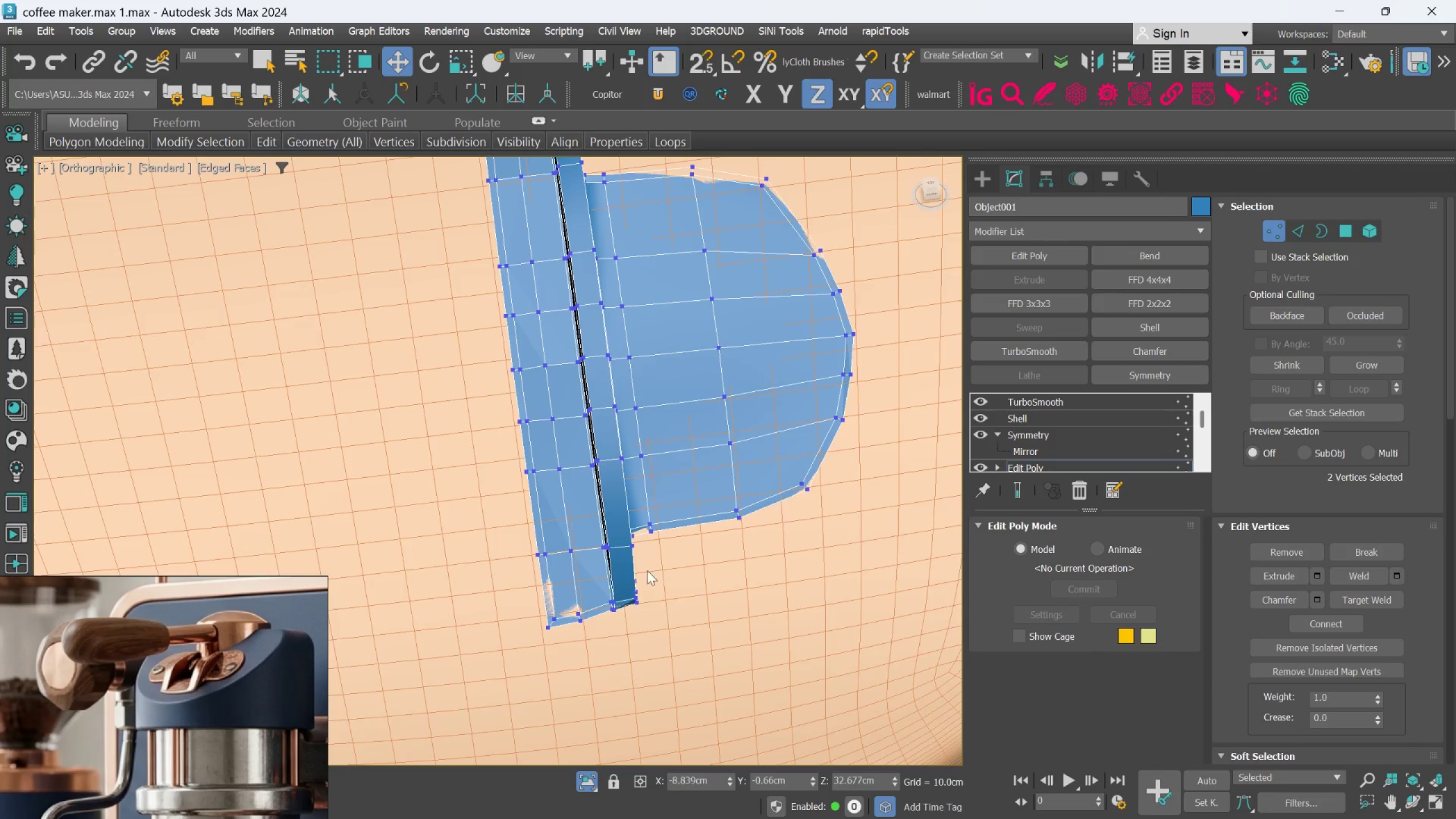 
scroll: coordinate [605, 598], scroll_direction: up, amount: 1.0
 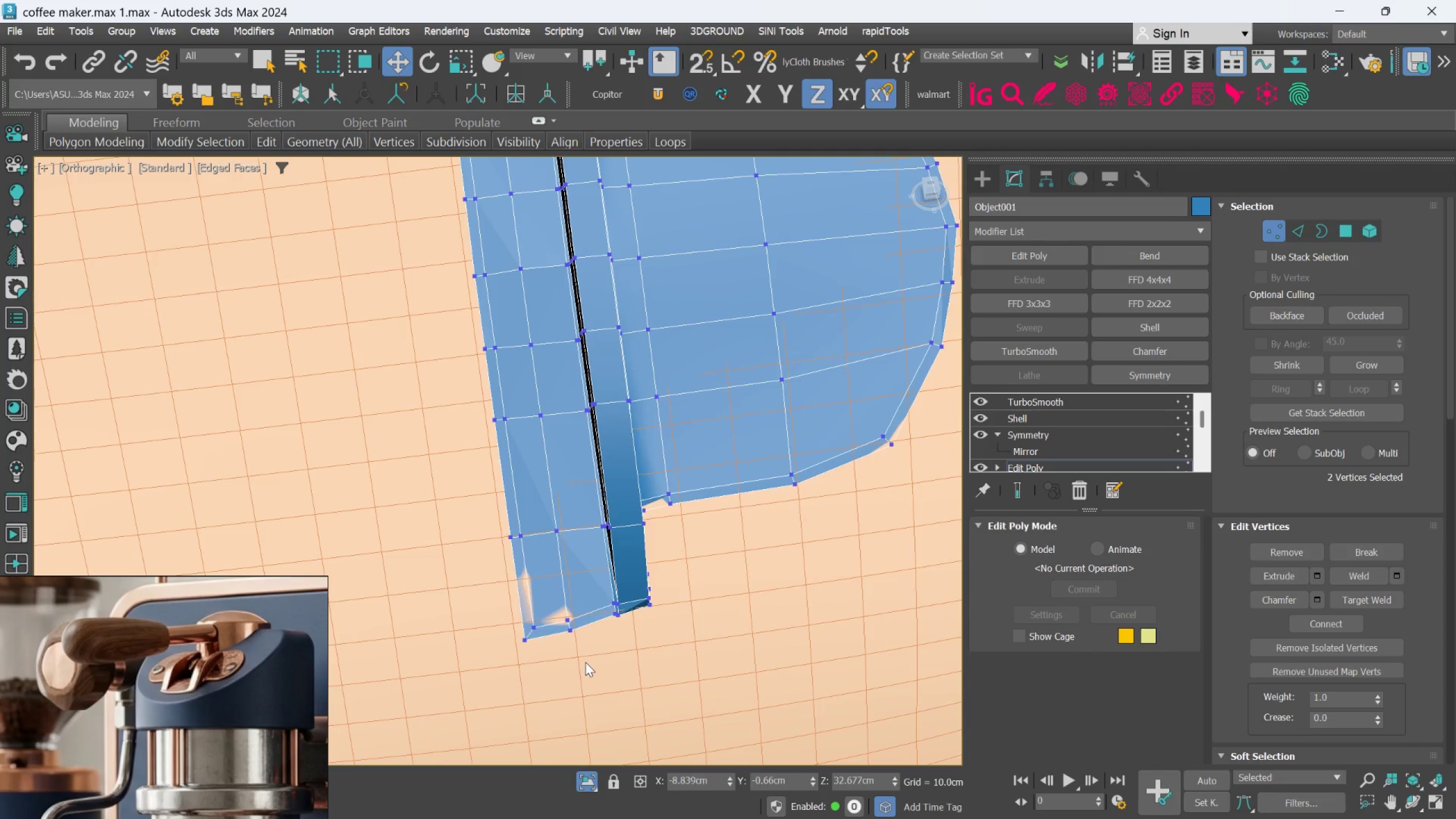 
hold_key(key=ControlLeft, duration=1.06)
left_click_drag(start_coordinate=[585, 662], to_coordinate=[553, 607])
 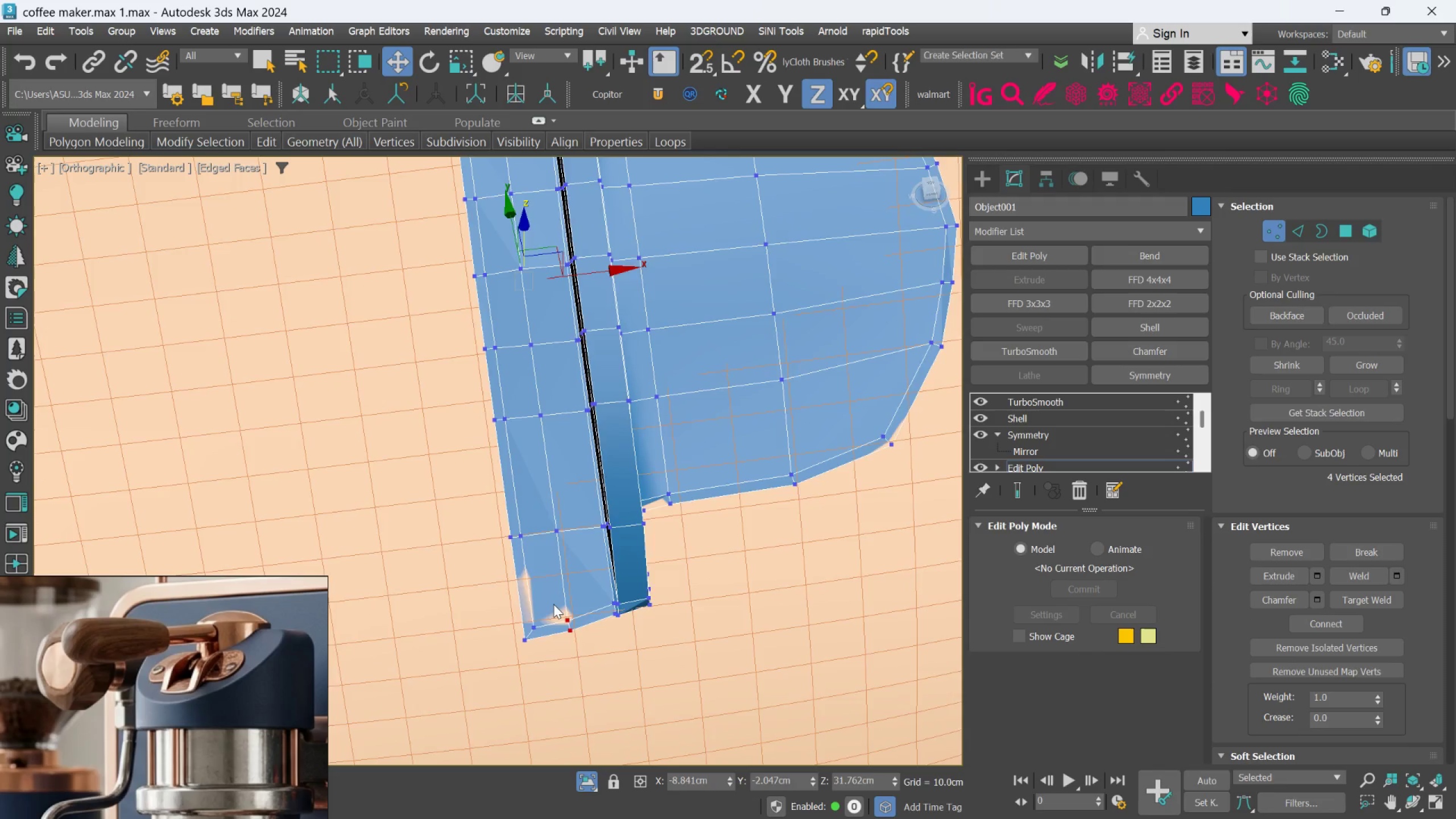 
scroll: coordinate [553, 604], scroll_direction: down, amount: 1.0
 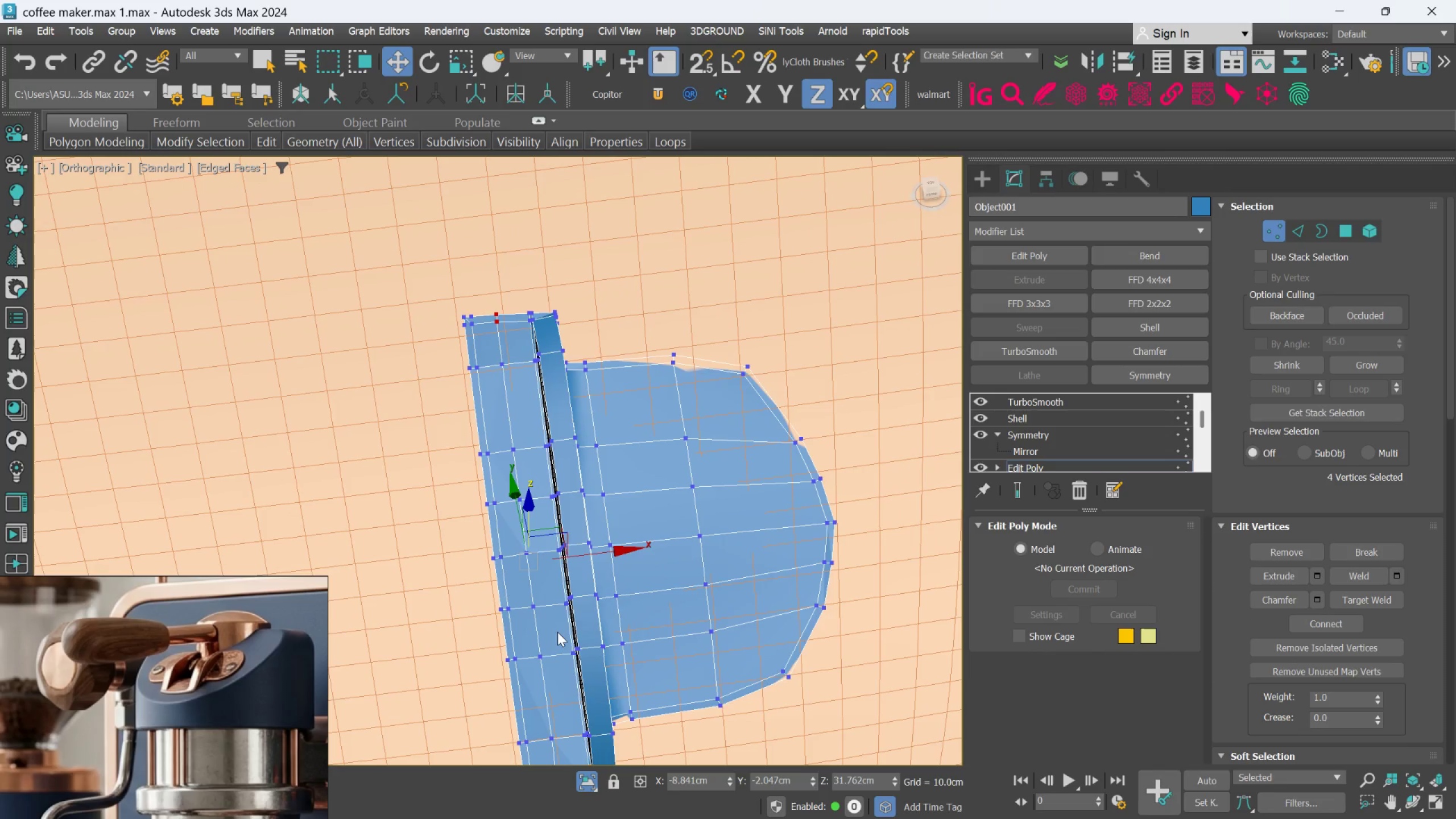 
key(R)
 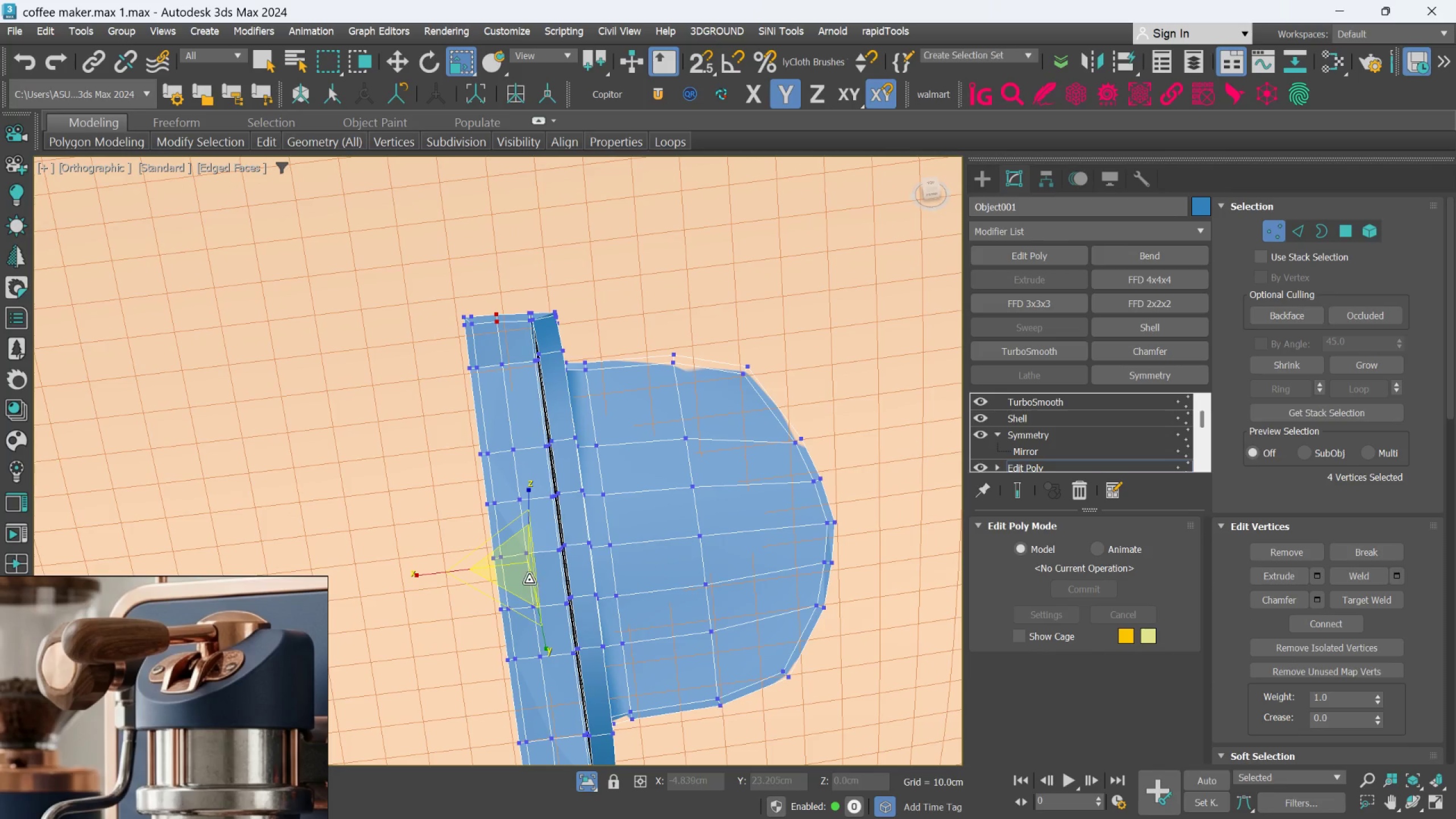 
left_click_drag(start_coordinate=[529, 580], to_coordinate=[527, 576])
 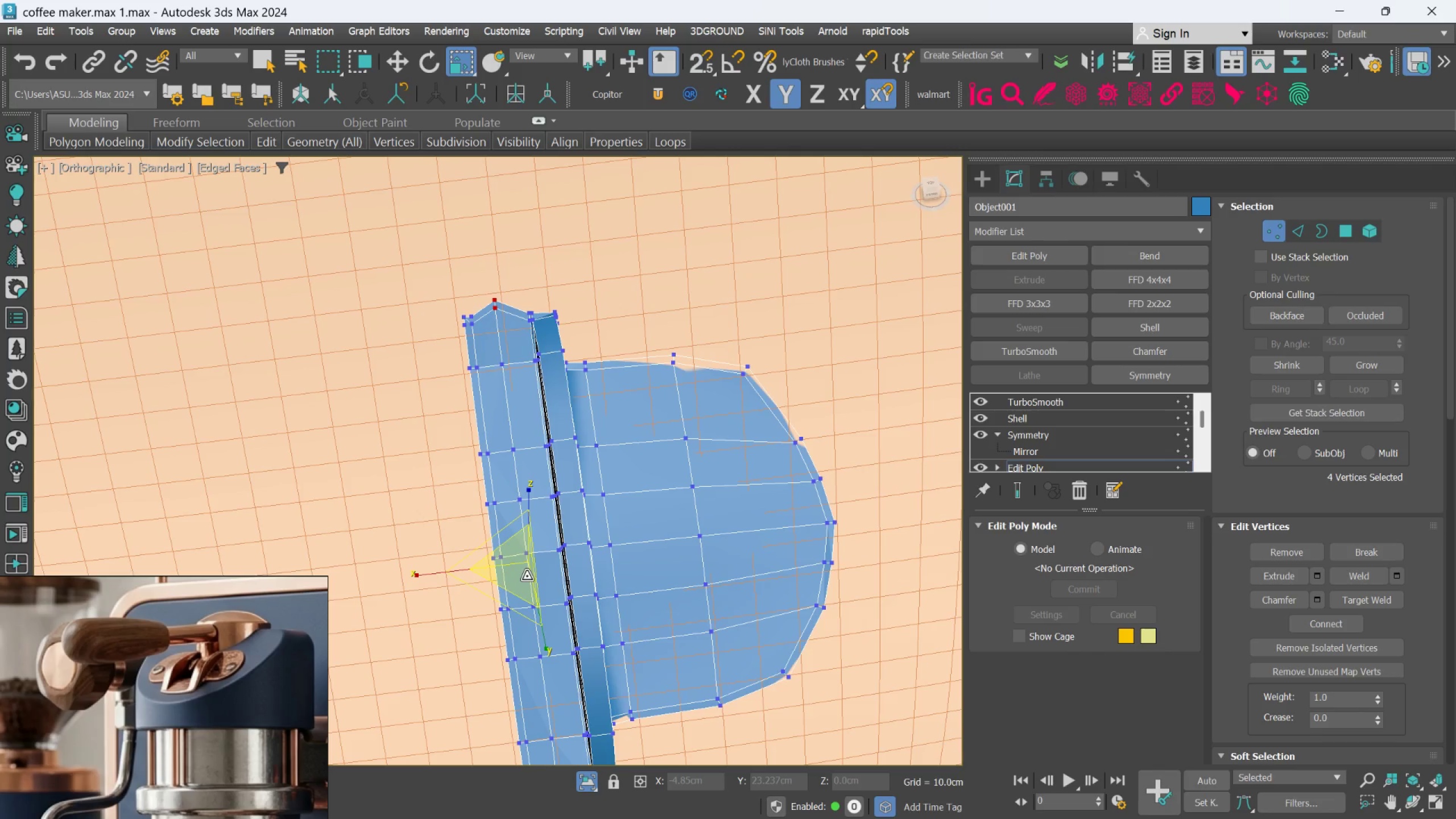 
key(Control+Z)
 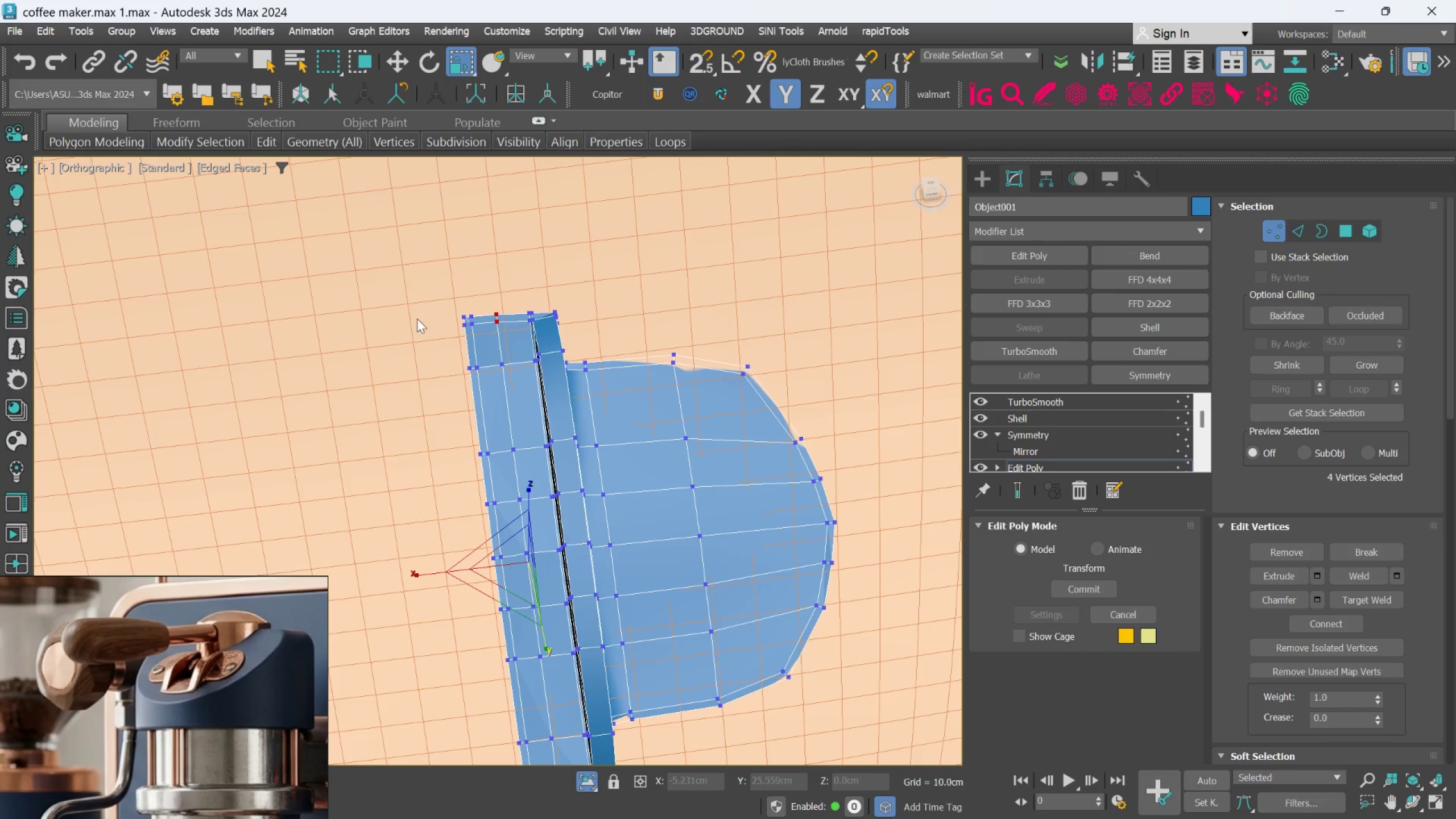 
left_click([415, 309])
 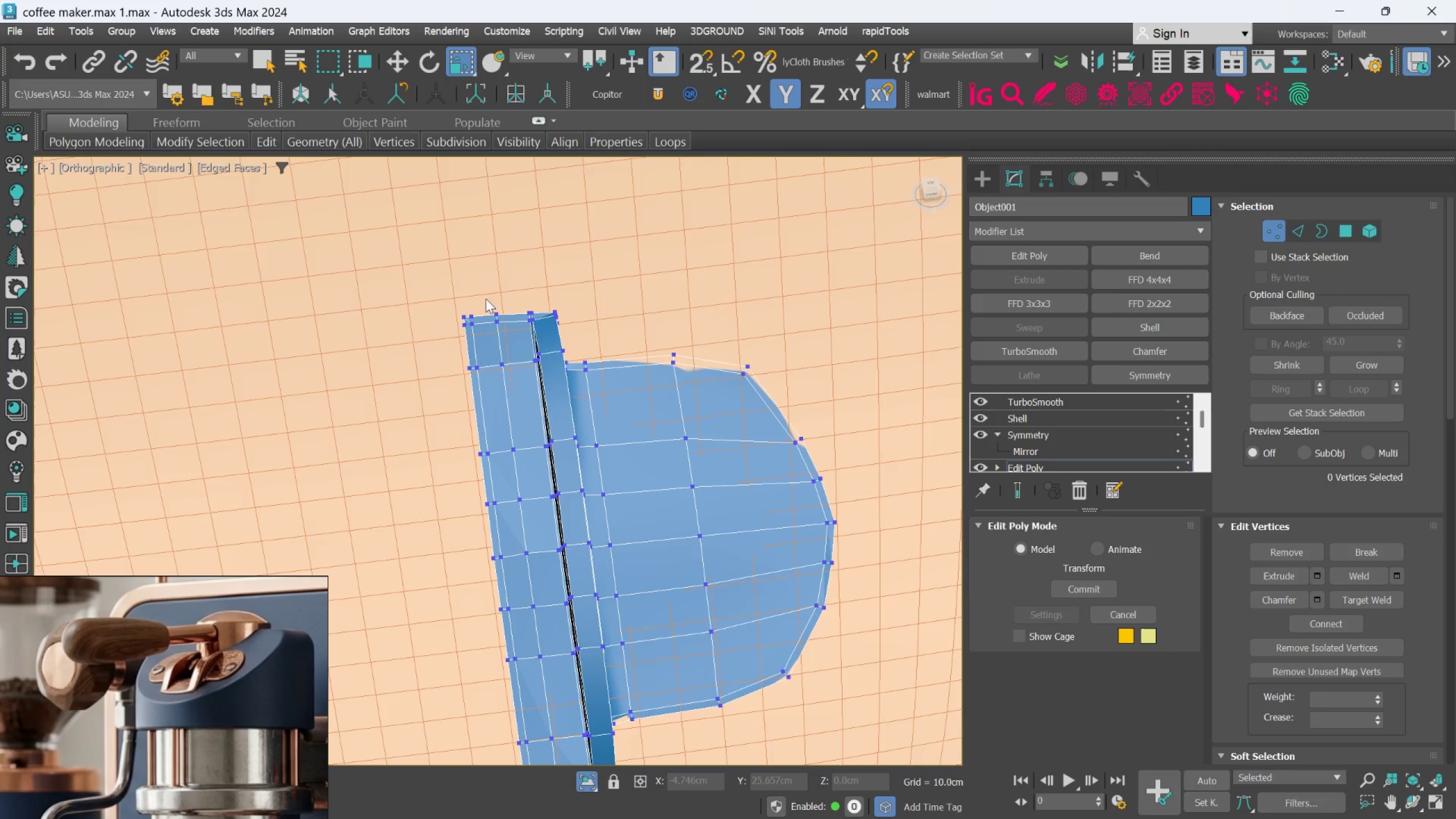 
scroll: coordinate [512, 318], scroll_direction: up, amount: 3.0
 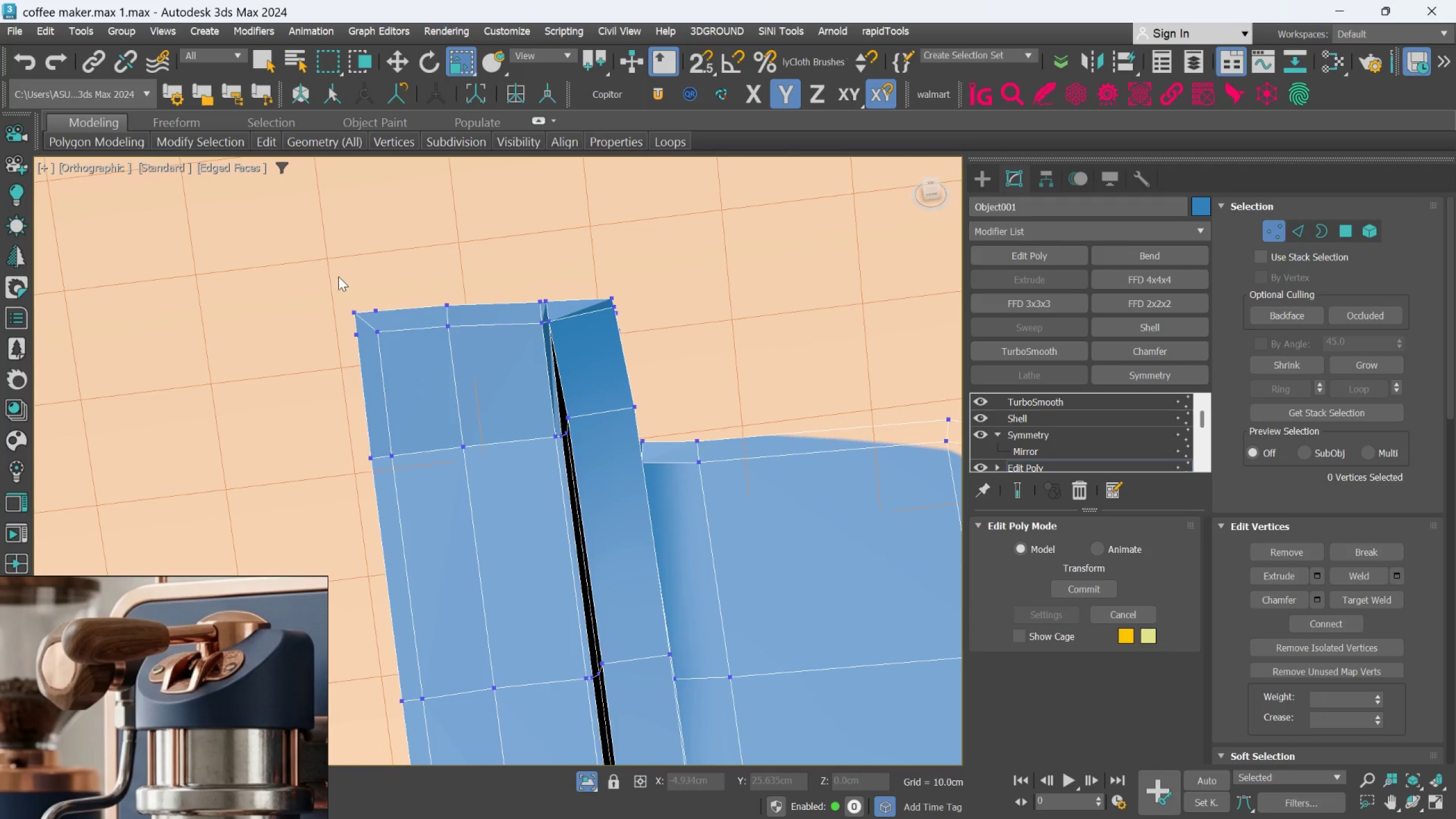 
left_click_drag(start_coordinate=[328, 276], to_coordinate=[395, 356])
 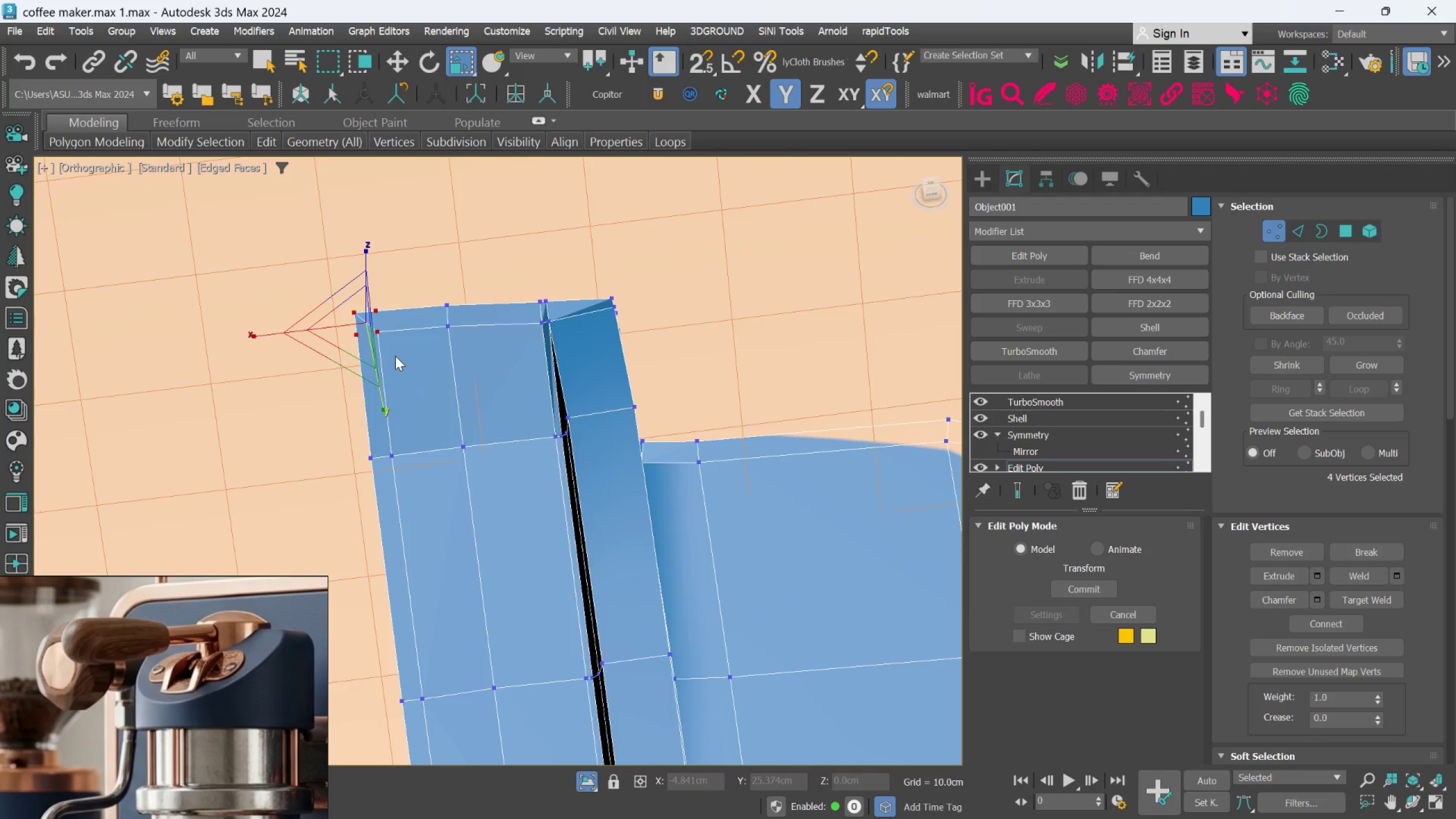 
scroll: coordinate [395, 356], scroll_direction: down, amount: 3.0
 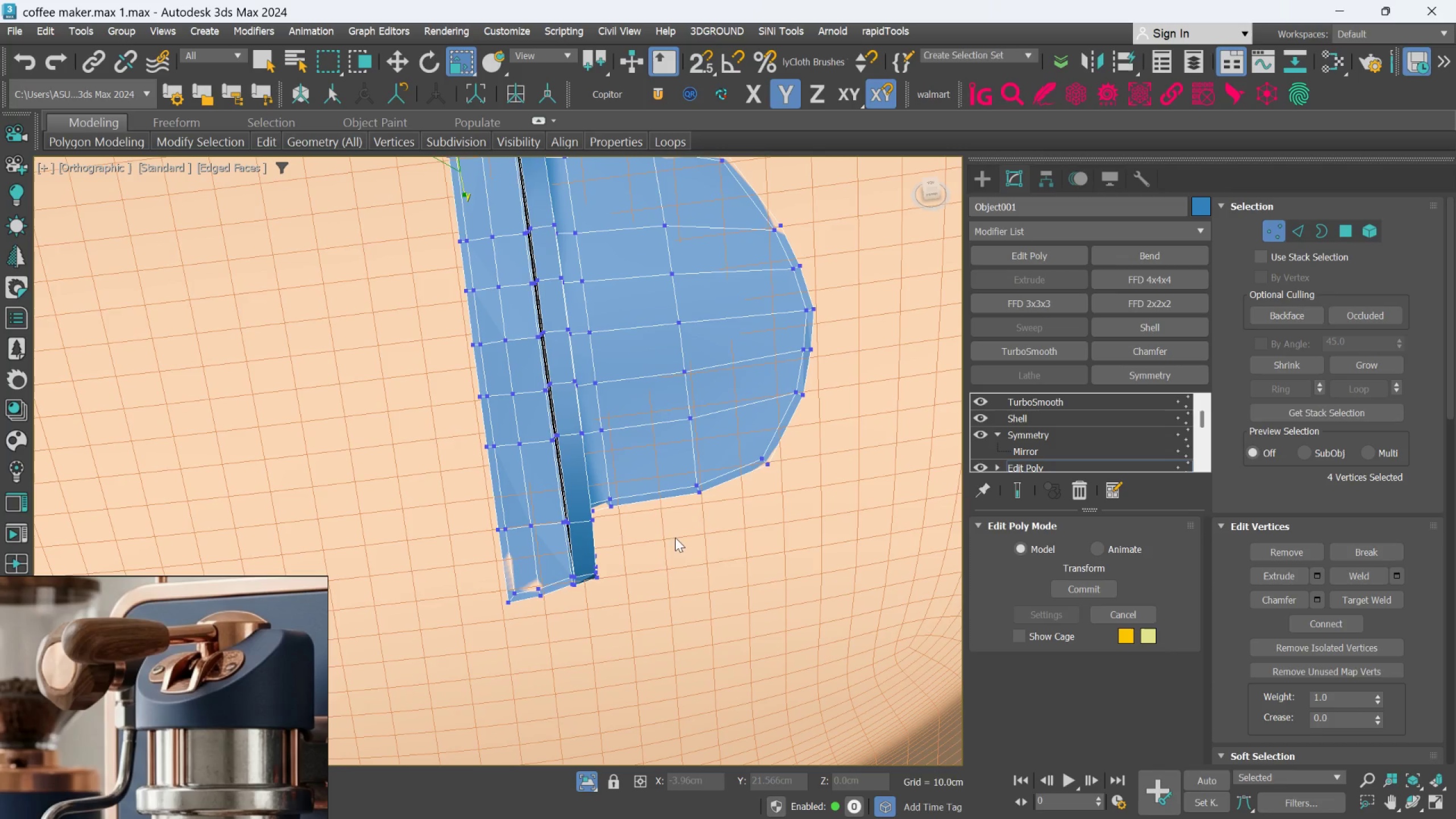 
key(Control+ControlLeft)
 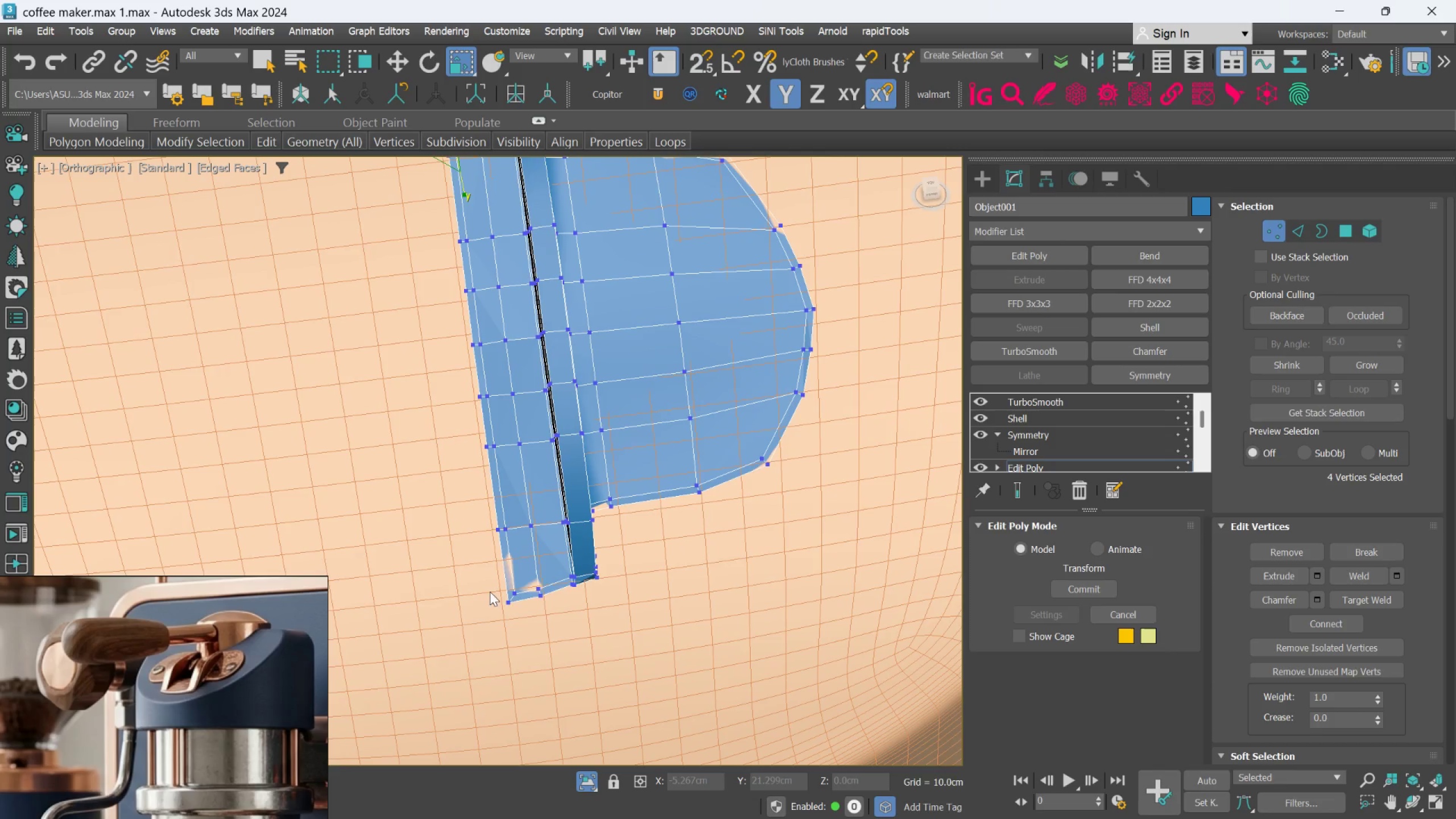 
hold_key(key=ControlLeft, duration=0.67)
left_click_drag(start_coordinate=[485, 580], to_coordinate=[524, 624])
 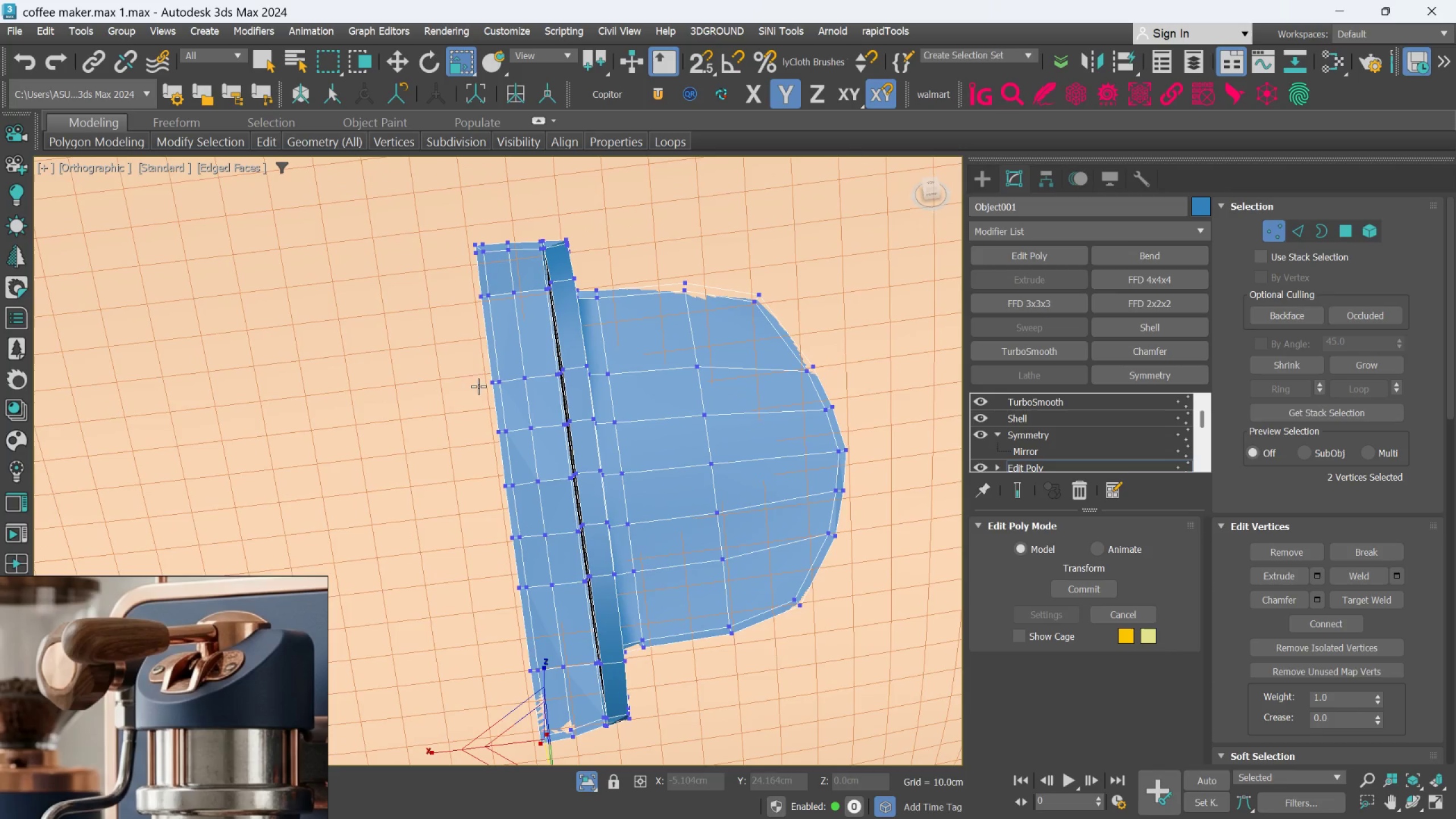 
scroll: coordinate [477, 259], scroll_direction: up, amount: 3.0
 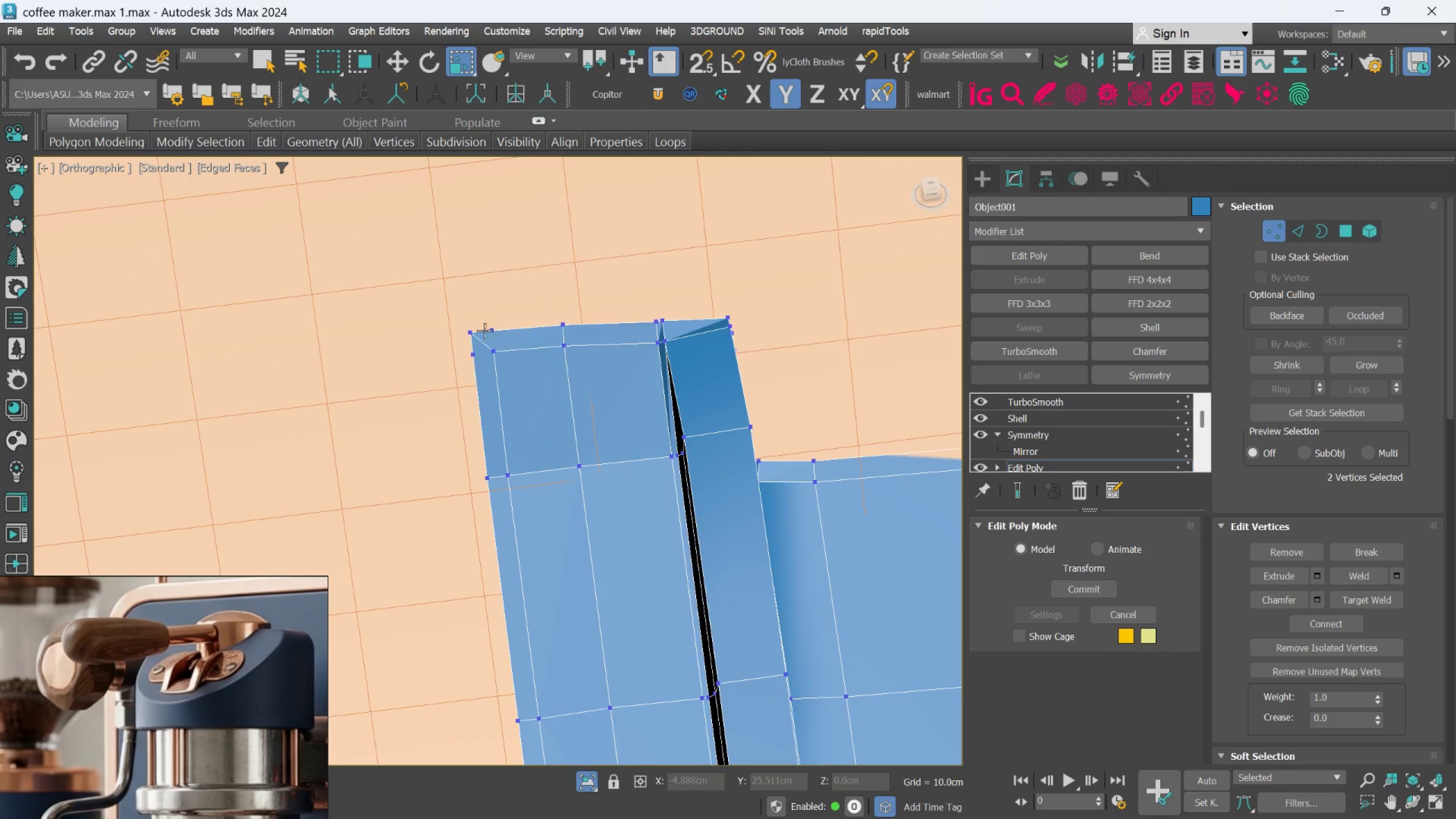 
left_click([505, 294])
 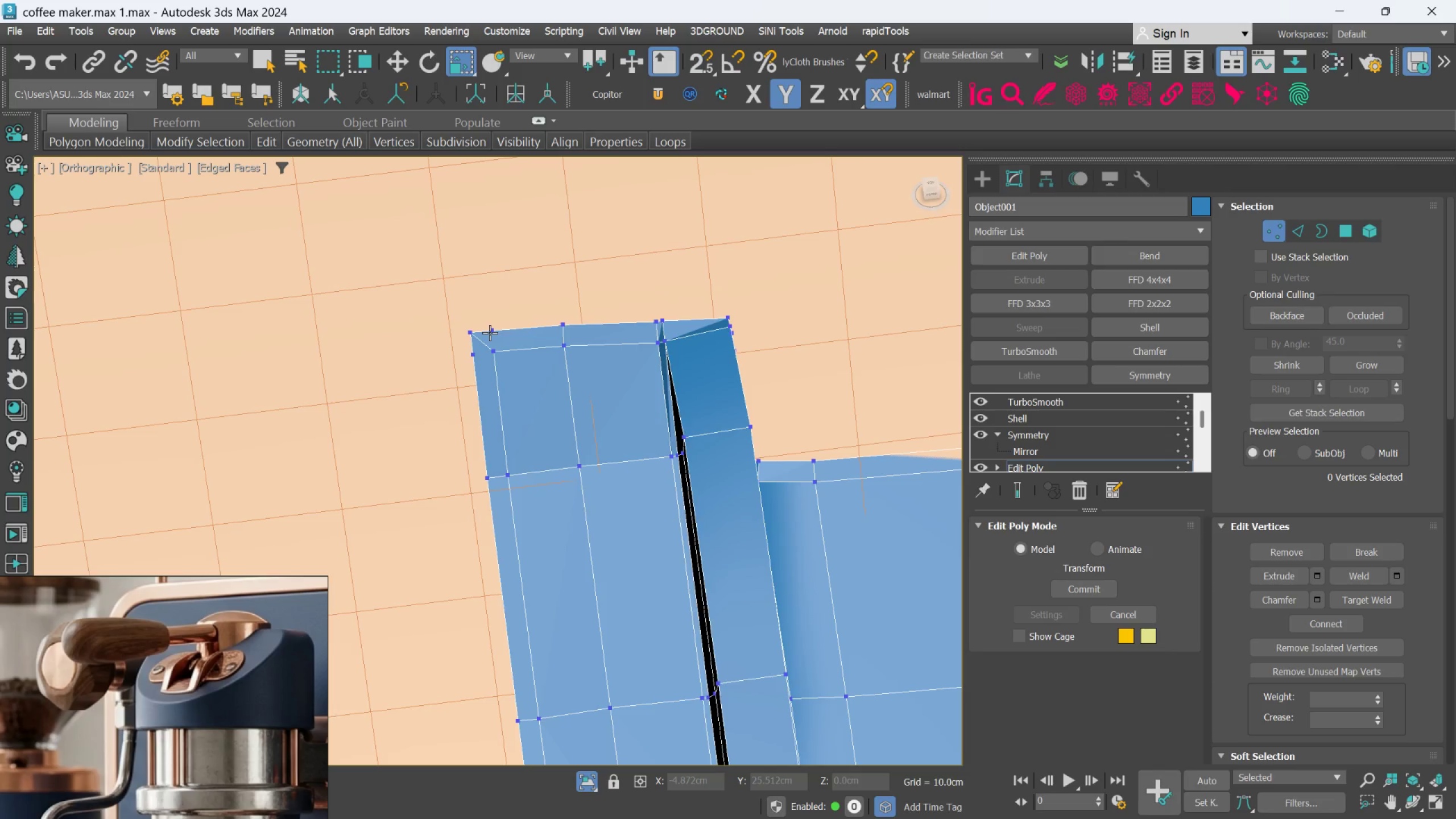 
left_click([502, 306])
 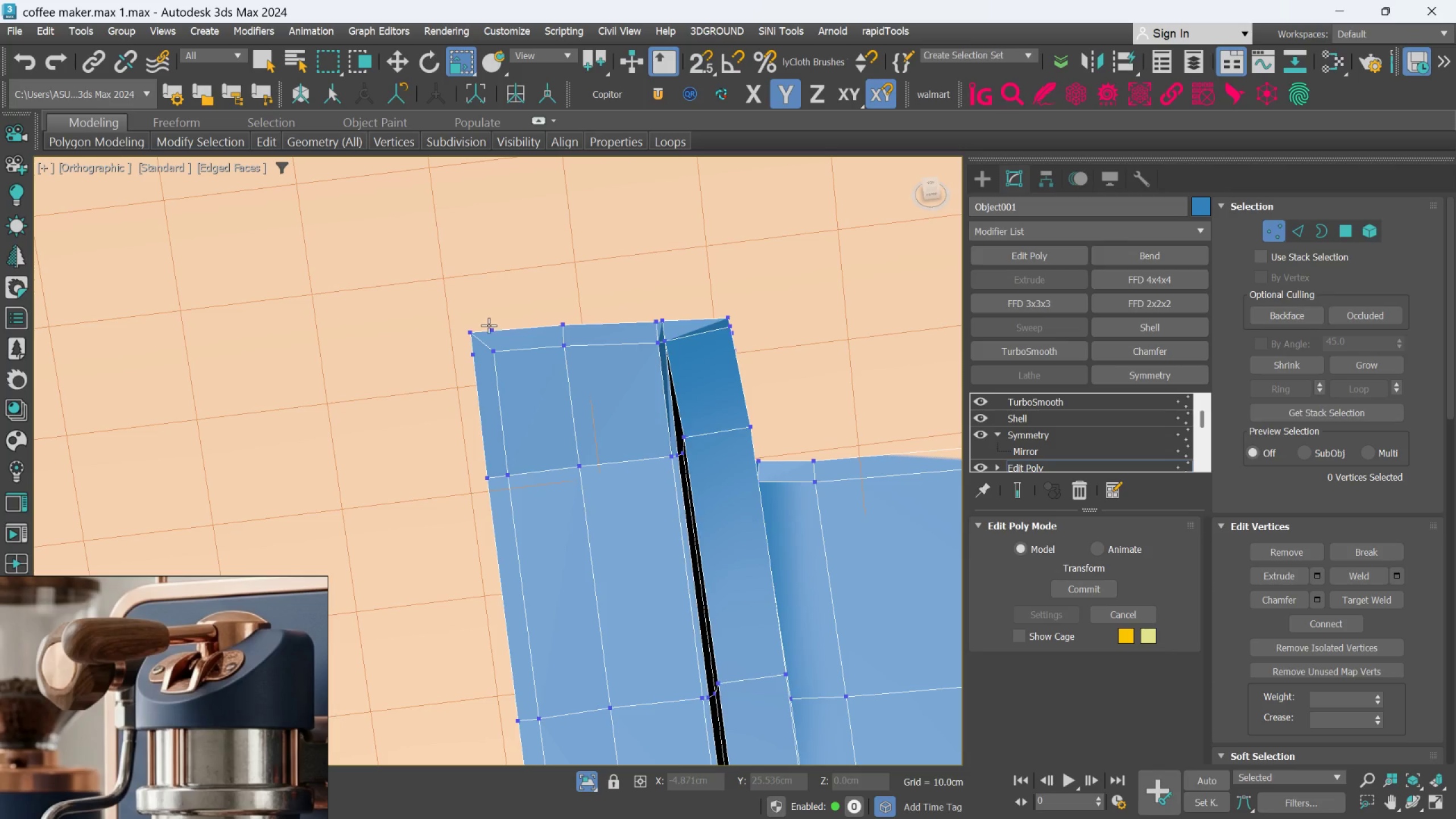 
left_click([489, 328])
 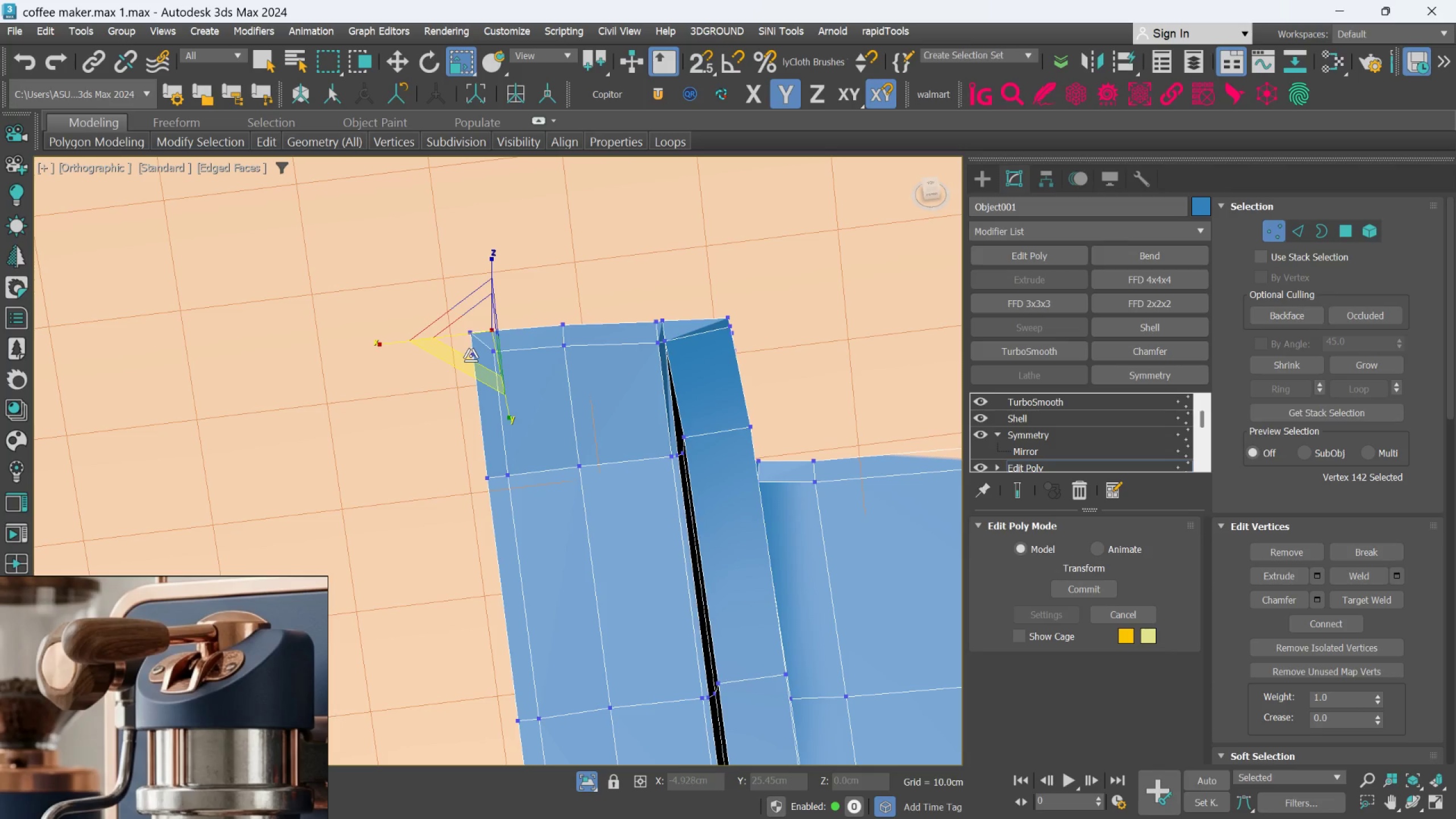 
hold_key(key=ControlLeft, duration=0.66)
left_click([470, 355])
 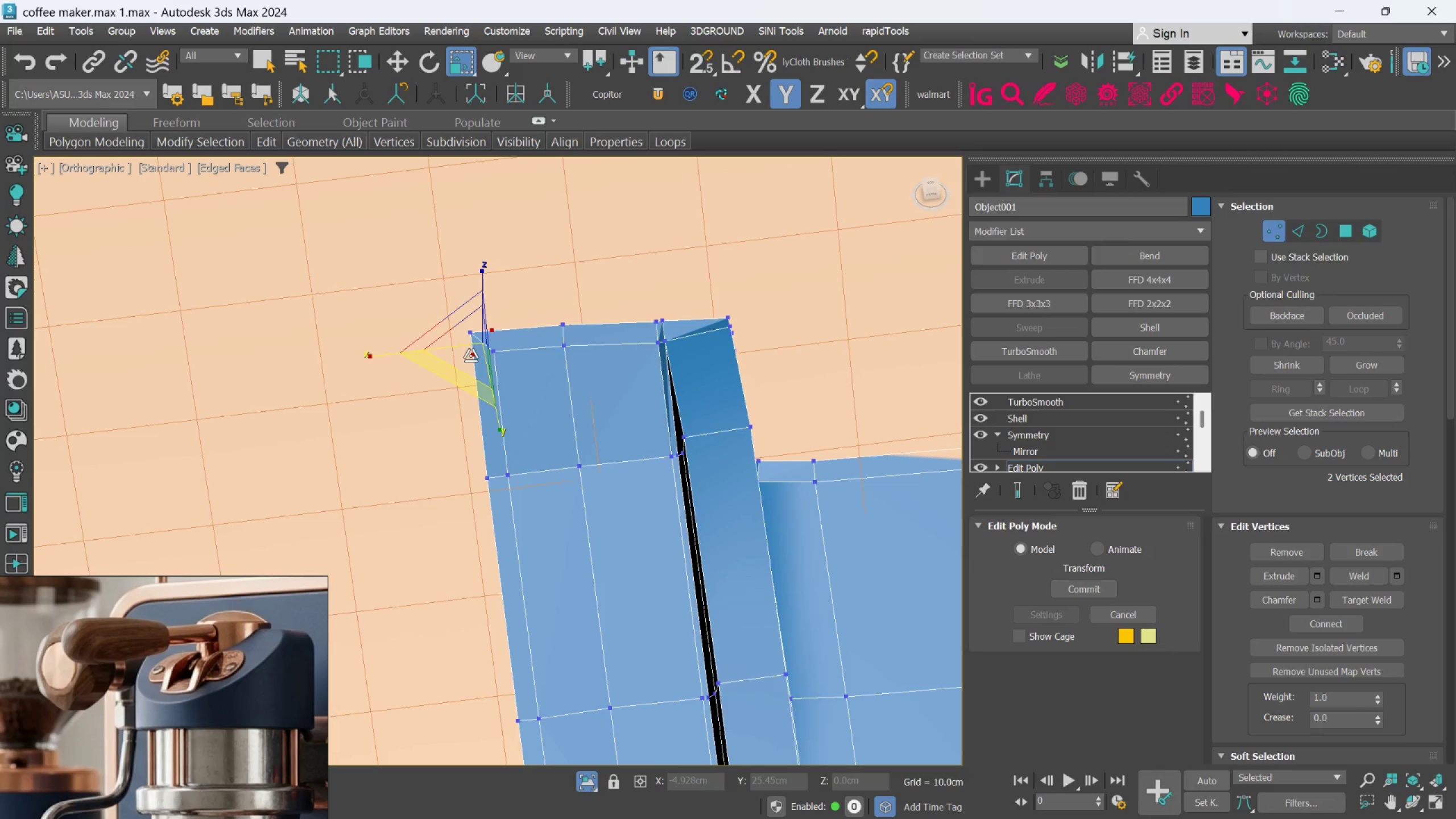 
key(Control+Backspace)
 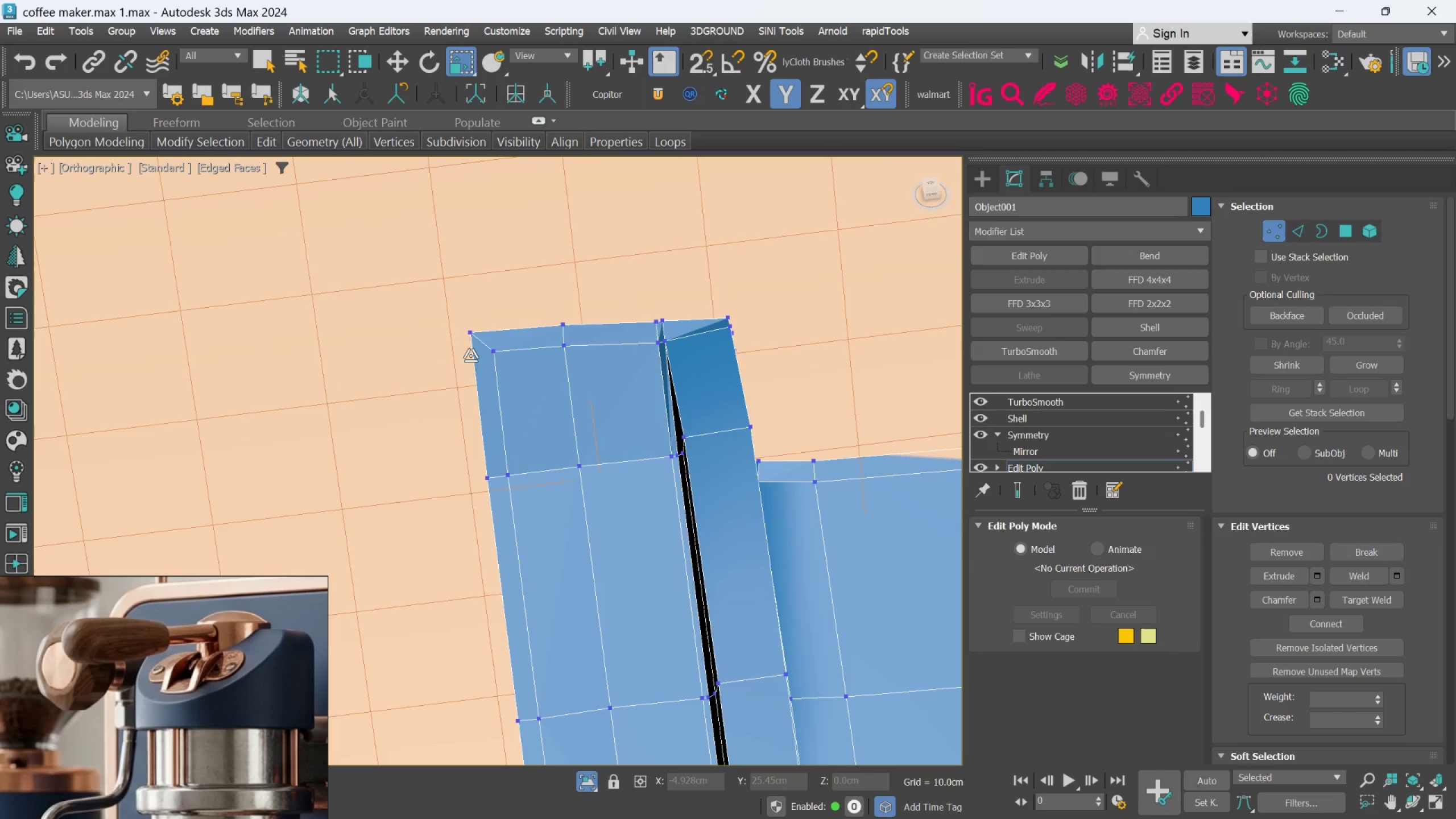 
scroll: coordinate [453, 355], scroll_direction: down, amount: 4.0
 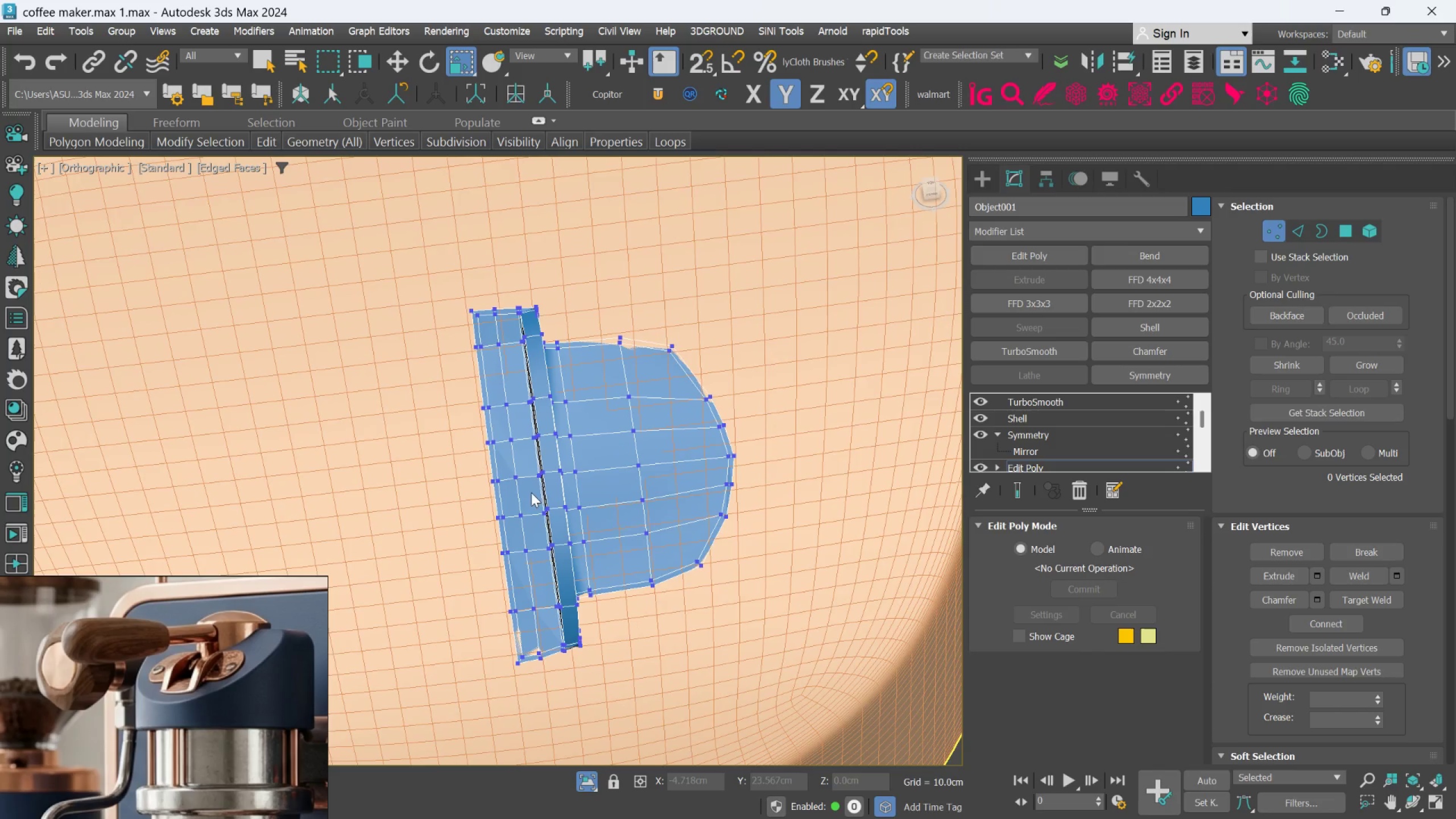 
middle_click([529, 641])
 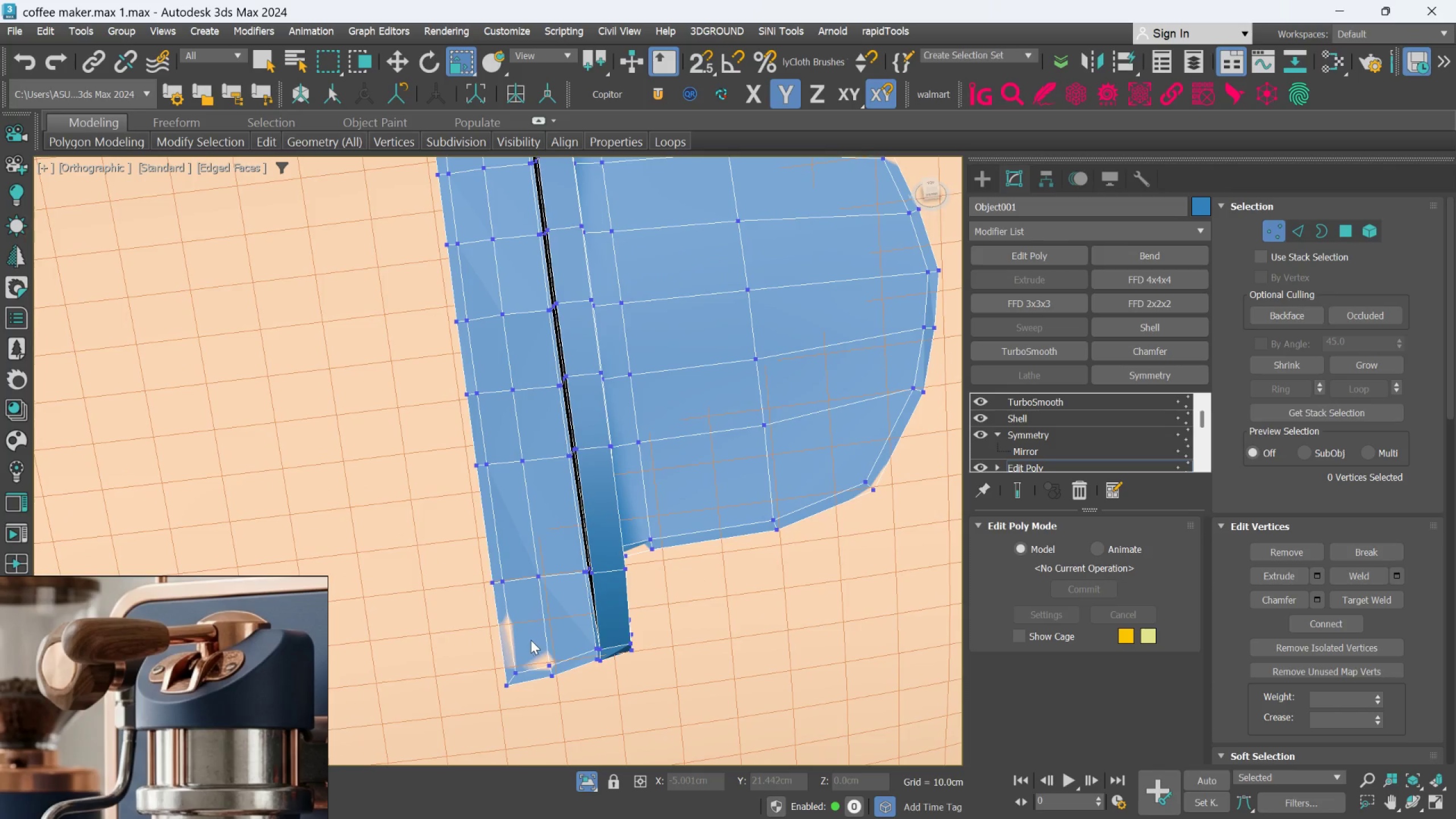 
scroll: coordinate [529, 641], scroll_direction: up, amount: 2.0
 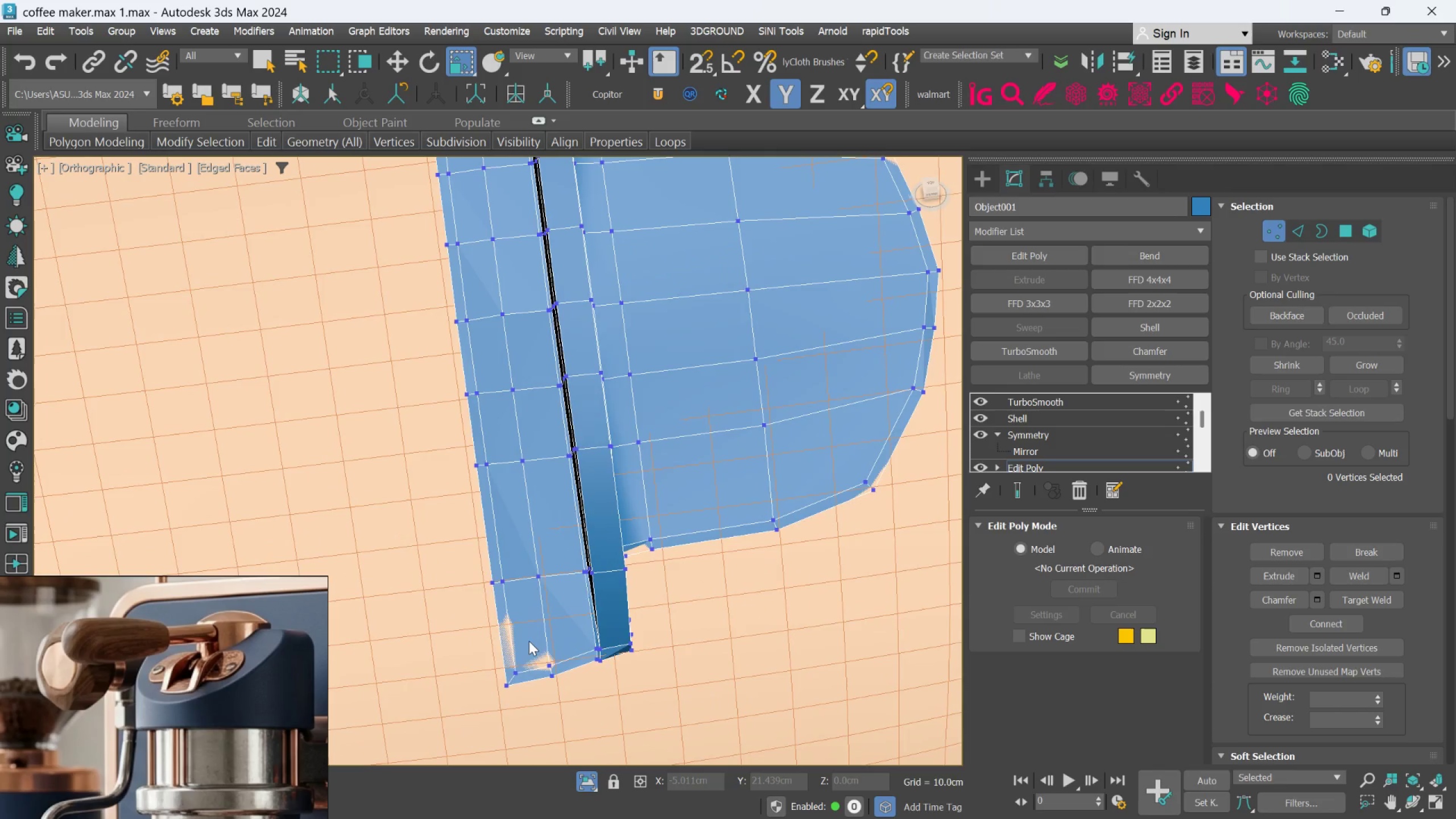 
scroll: coordinate [531, 640], scroll_direction: down, amount: 1.0
 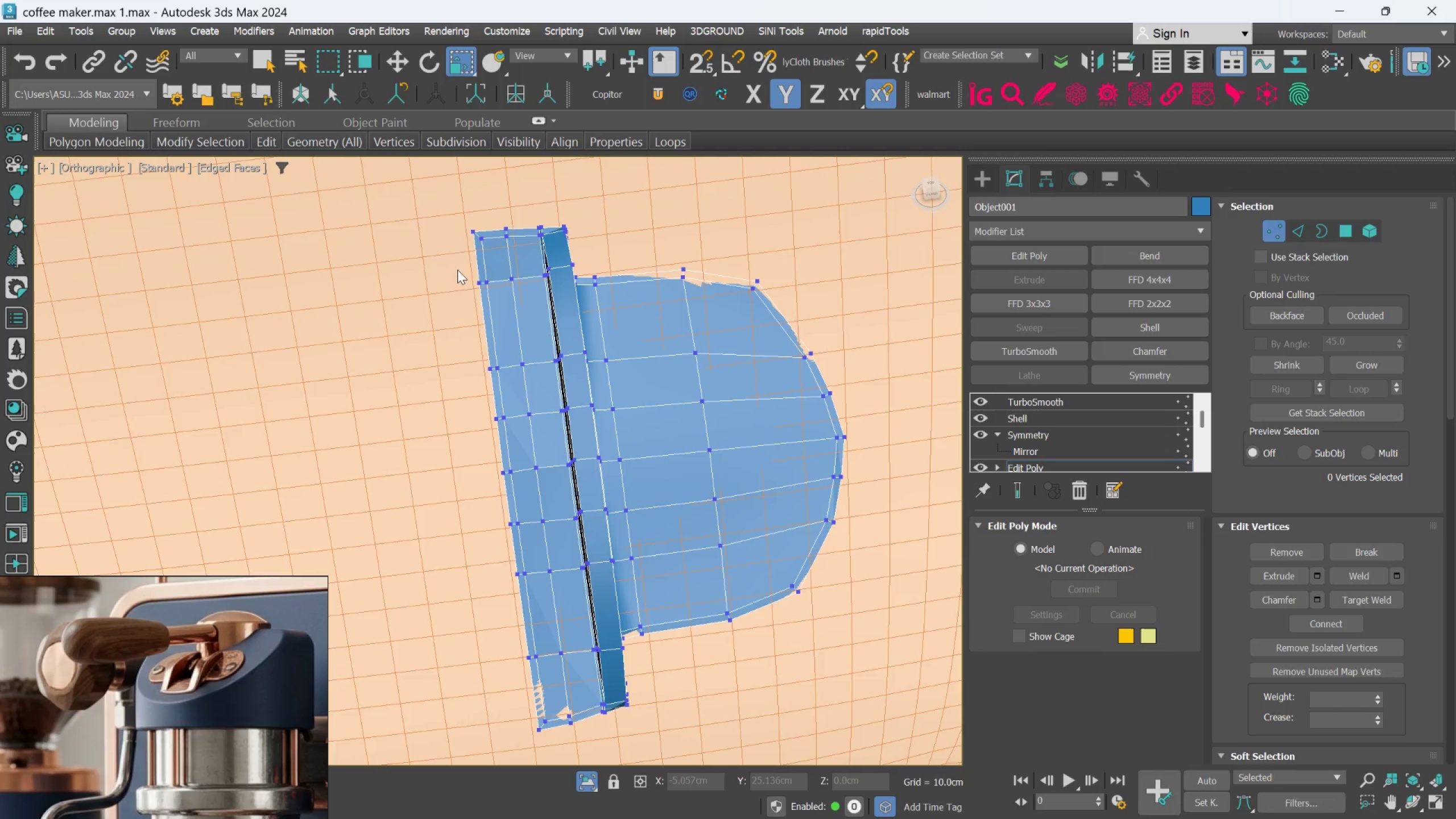 
left_click_drag(start_coordinate=[442, 212], to_coordinate=[495, 255])
 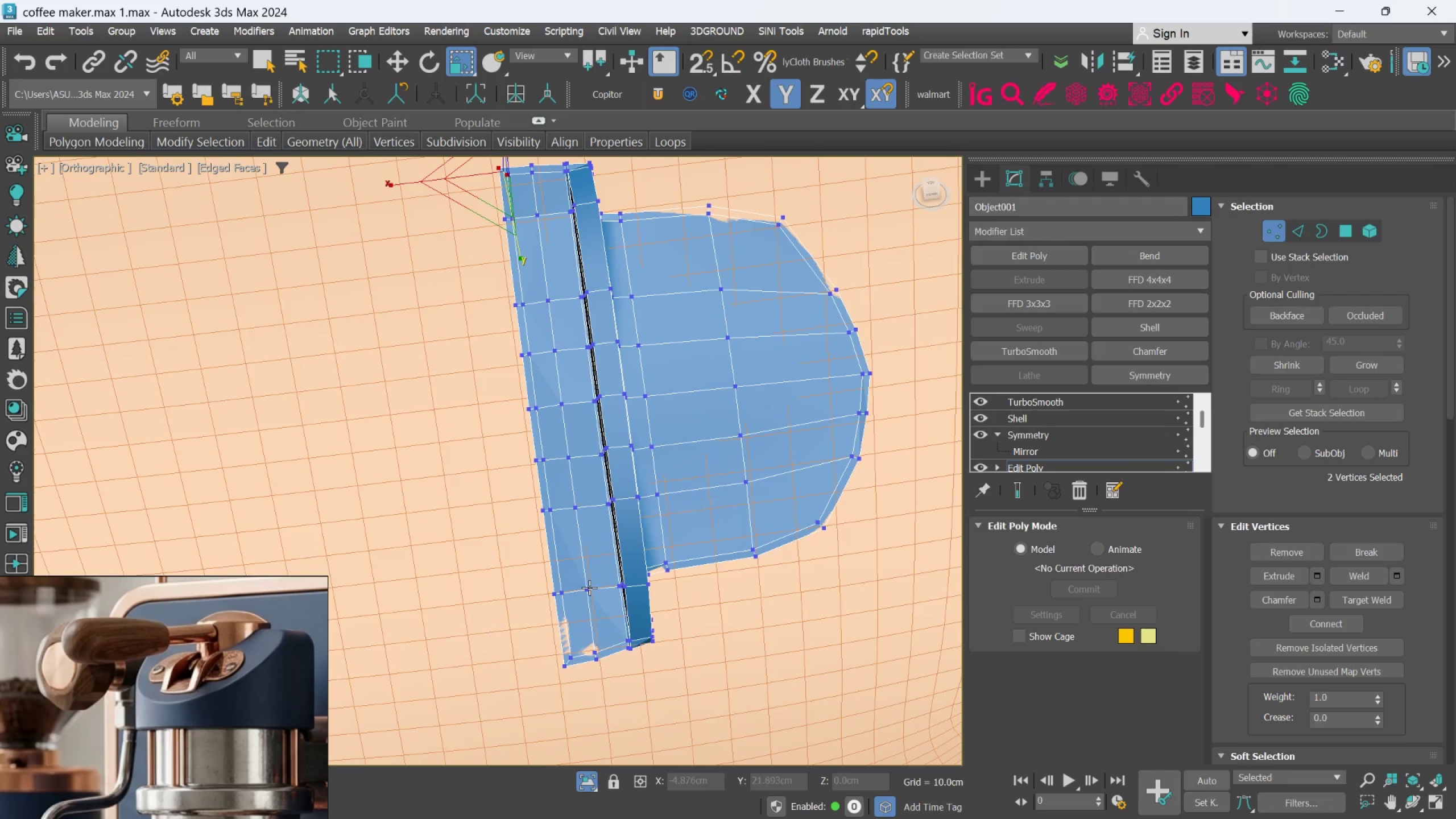 
hold_key(key=ControlLeft, duration=0.67)
left_click_drag(start_coordinate=[543, 643], to_coordinate=[580, 678])
 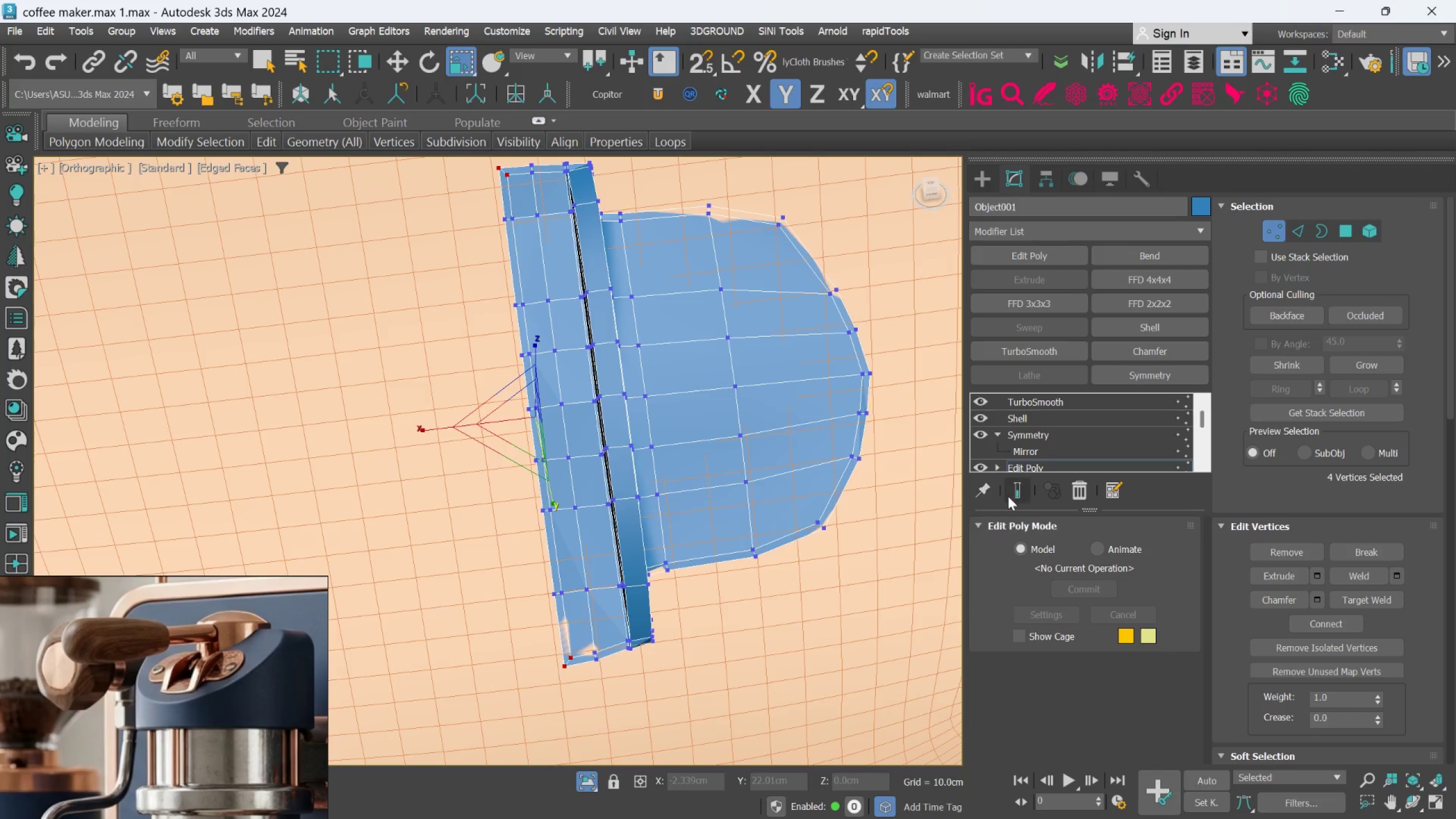 
left_click([1014, 493])
 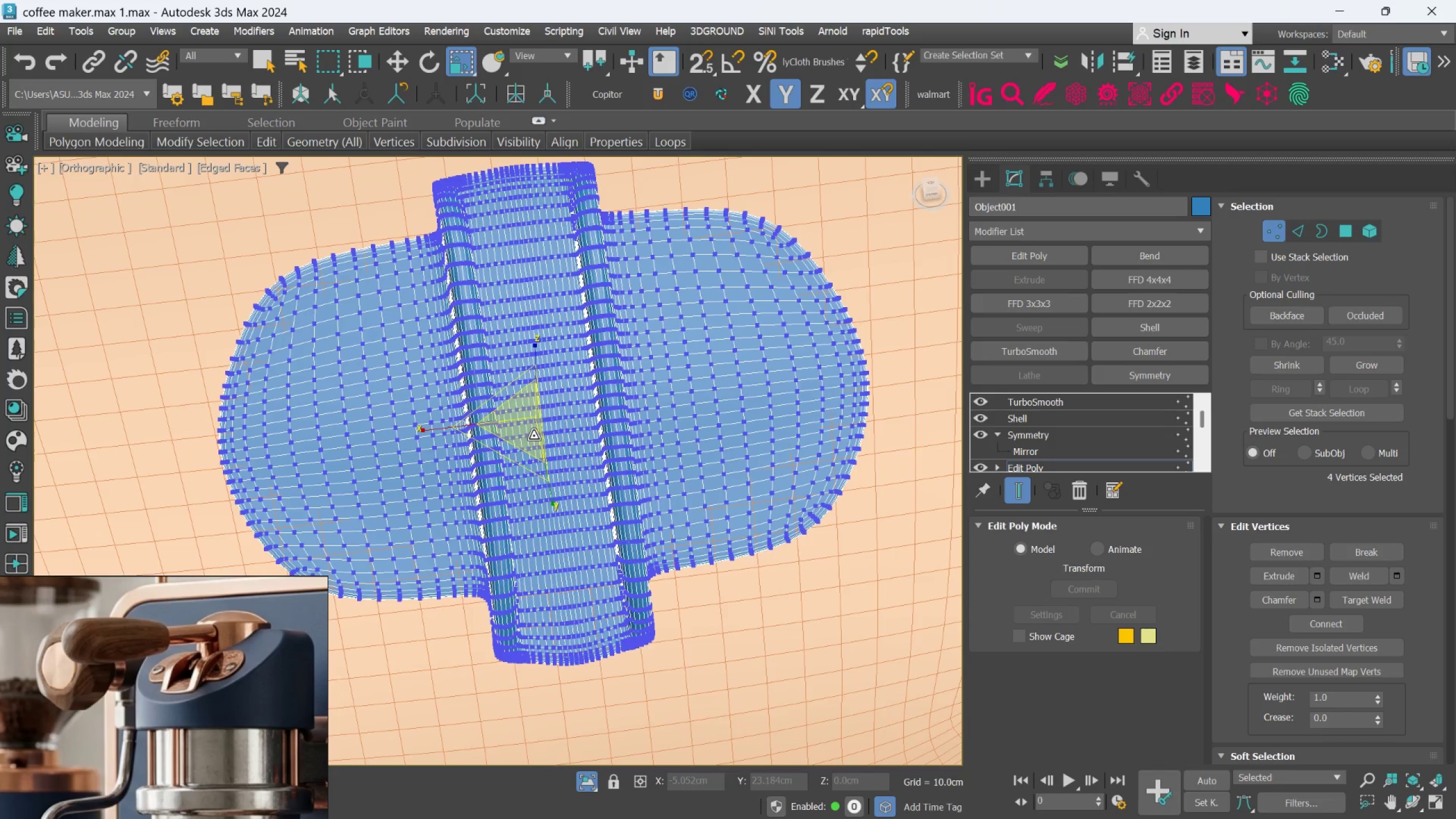 
key(Control+Z)
 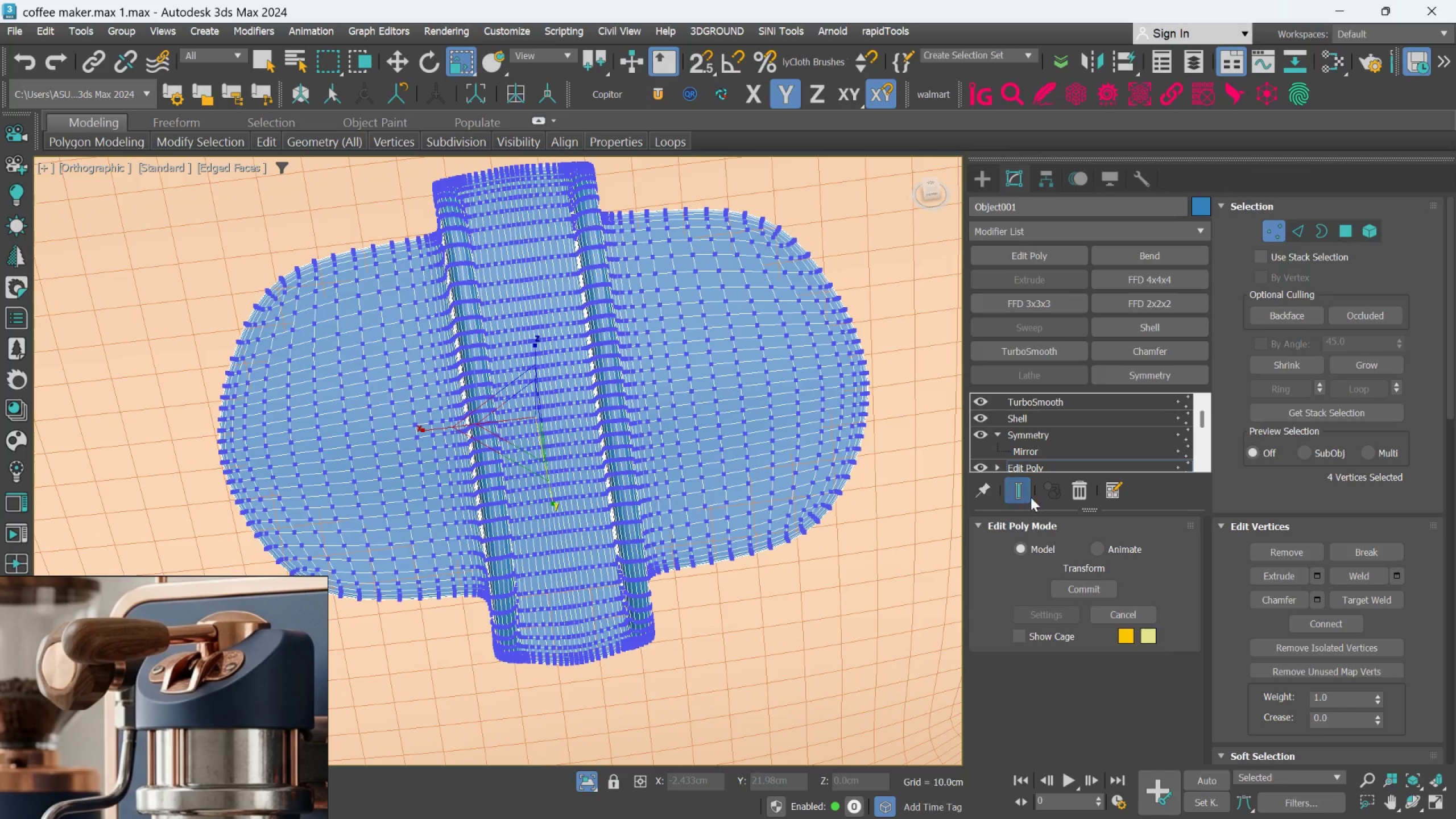 
left_click([1010, 488])
 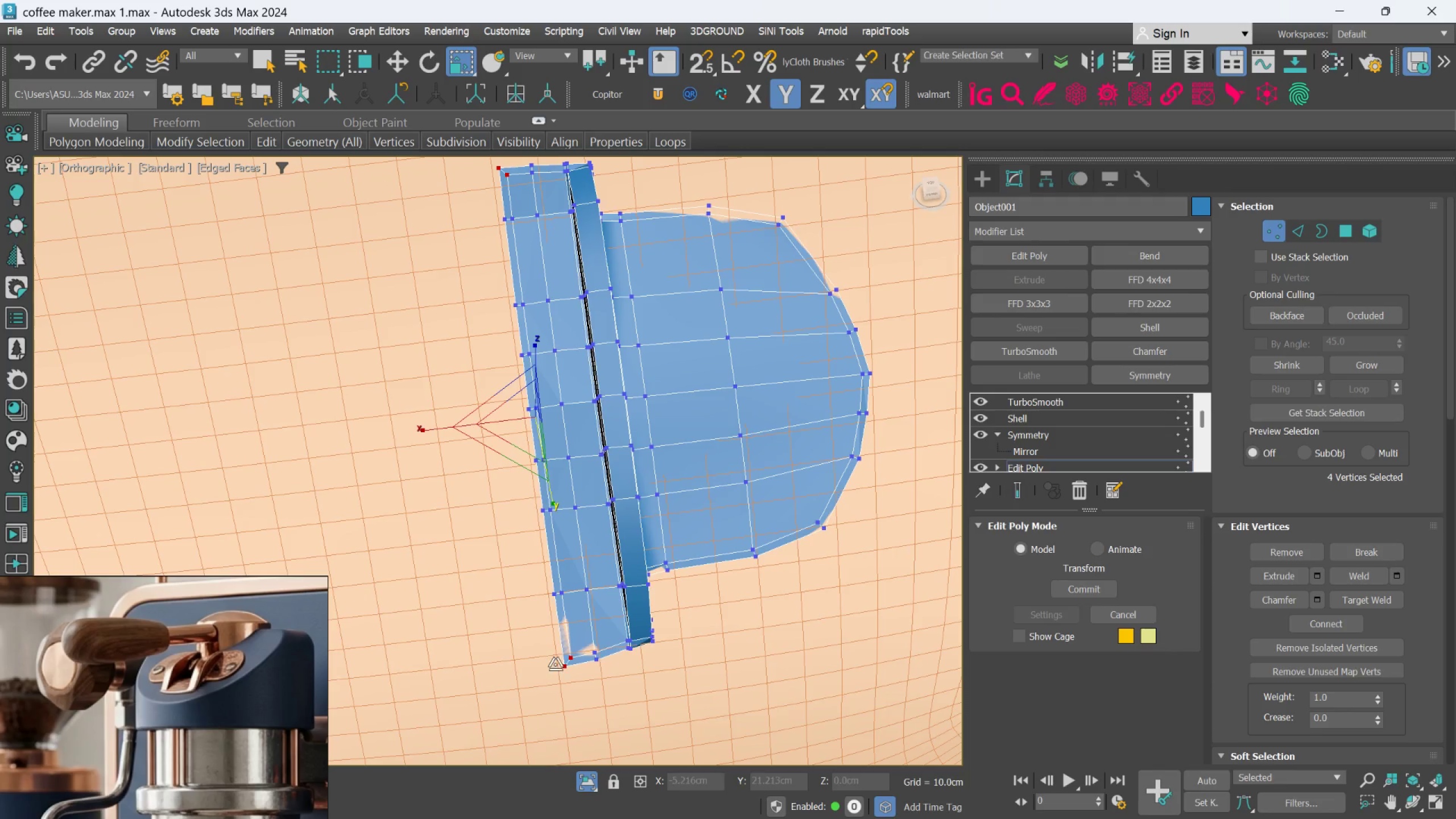 
scroll: coordinate [554, 665], scroll_direction: up, amount: 1.0
 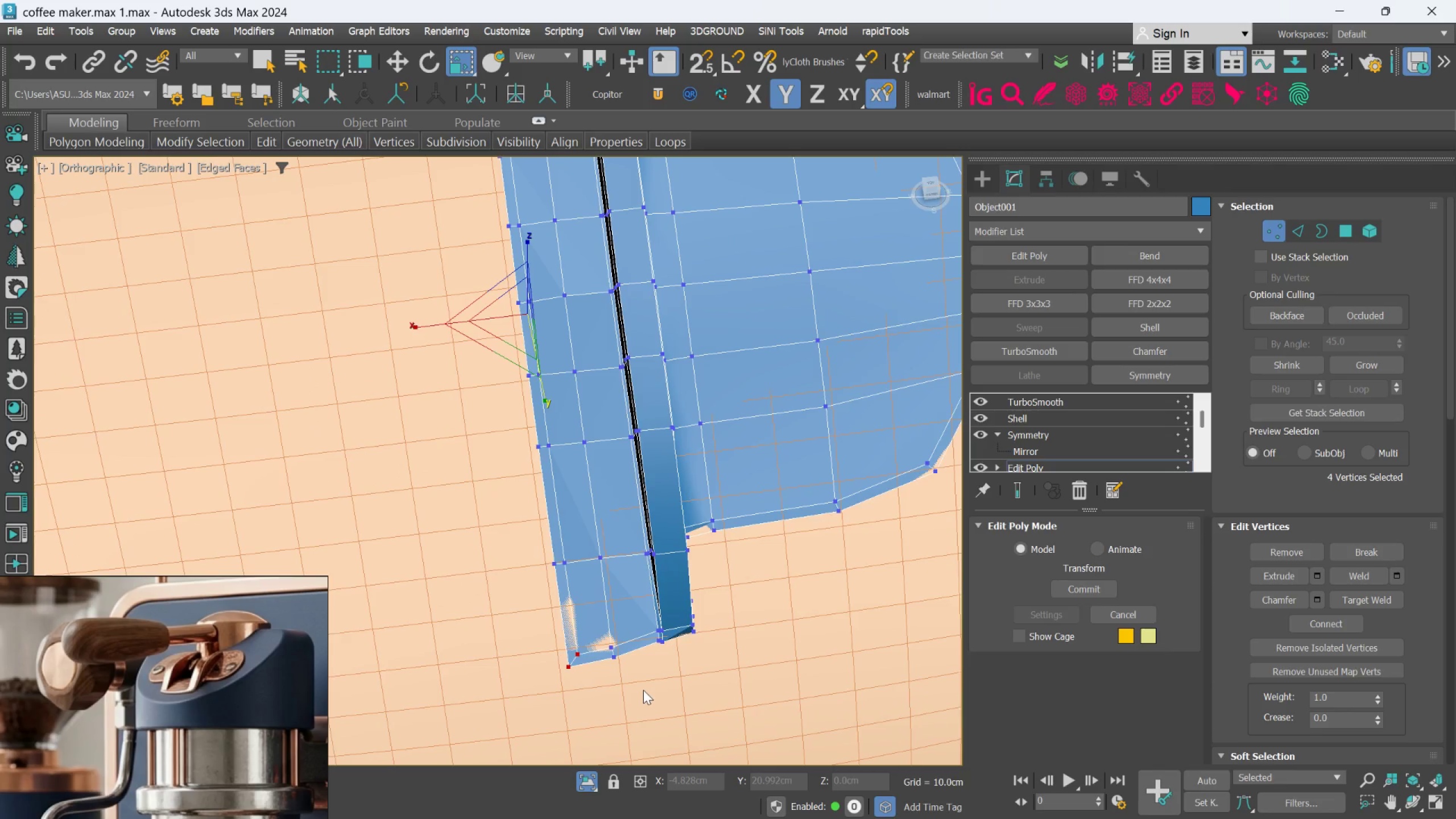 
left_click_drag(start_coordinate=[643, 690], to_coordinate=[603, 639])
 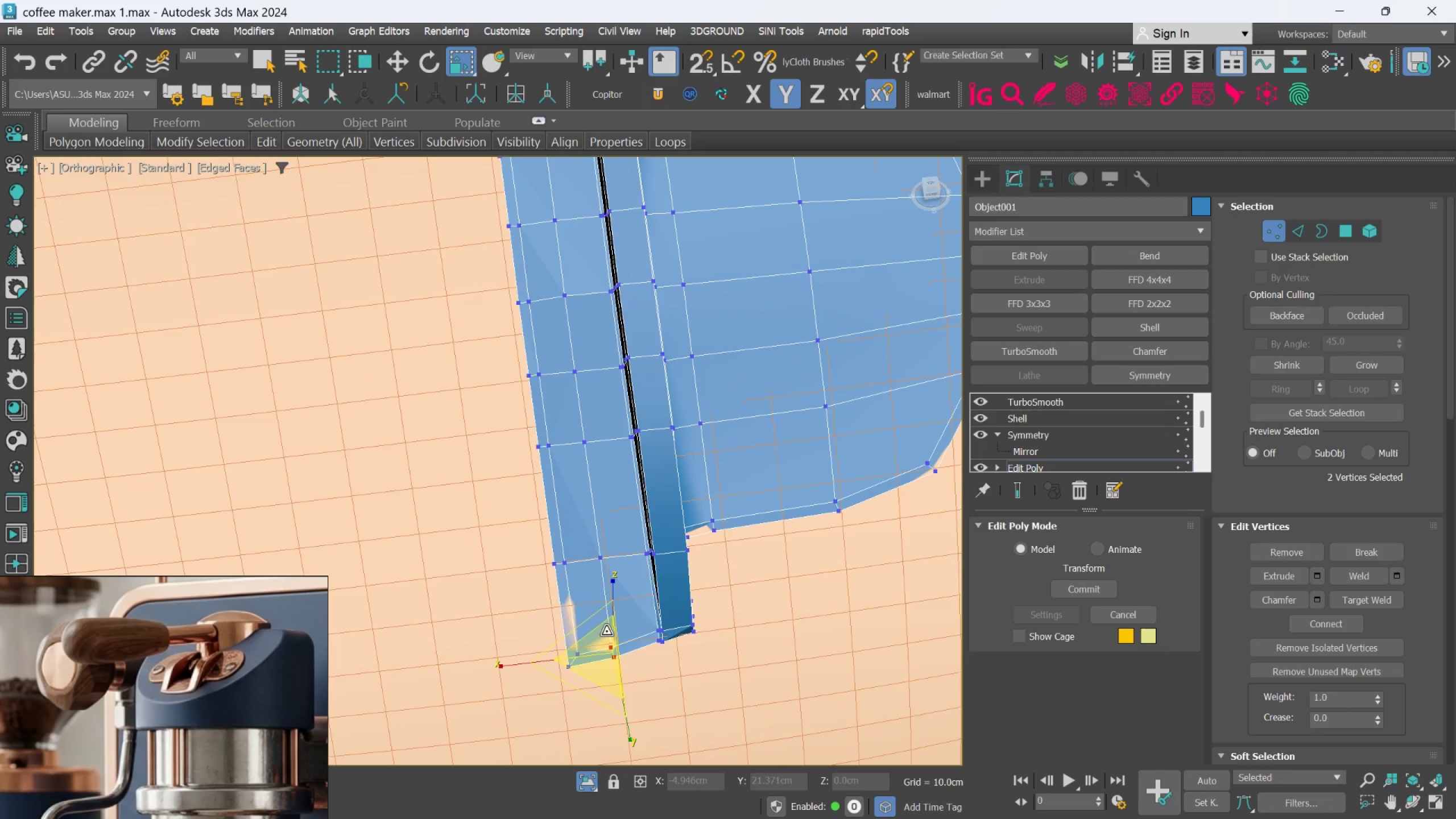 
scroll: coordinate [607, 636], scroll_direction: down, amount: 2.0
 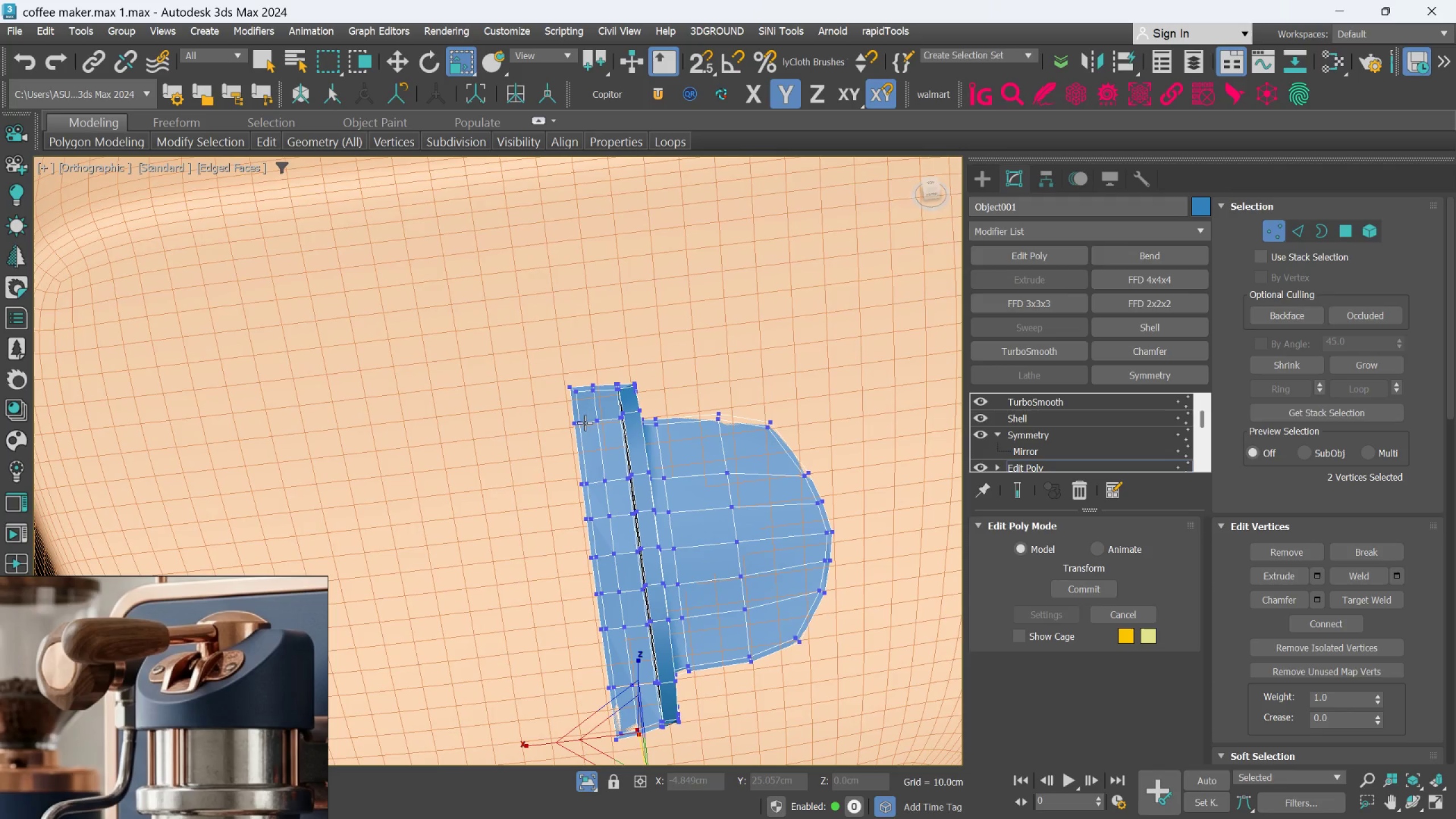 
hold_key(key=ControlLeft, duration=1.38)
 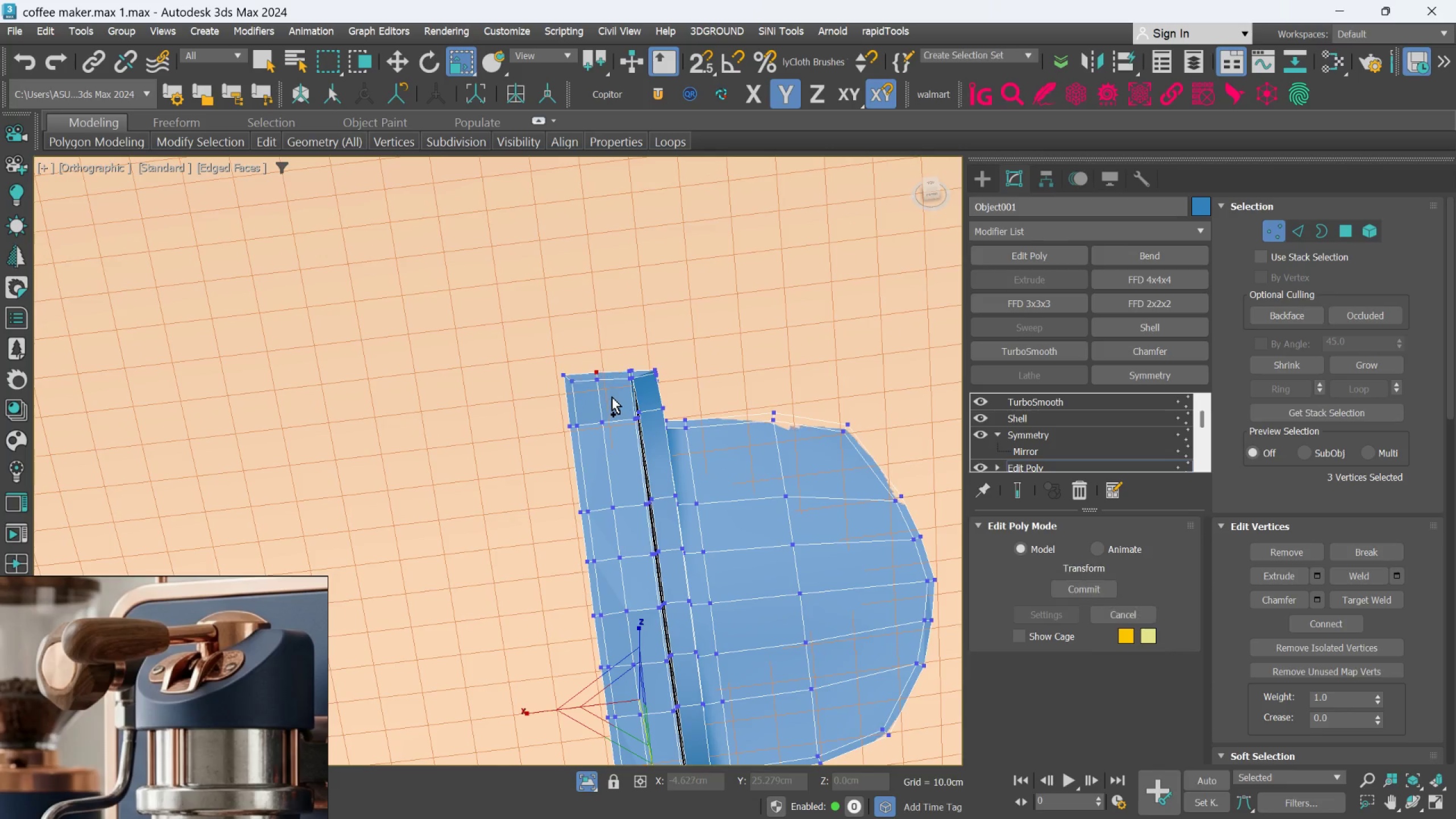 
scroll: coordinate [585, 416], scroll_direction: up, amount: 1.0
 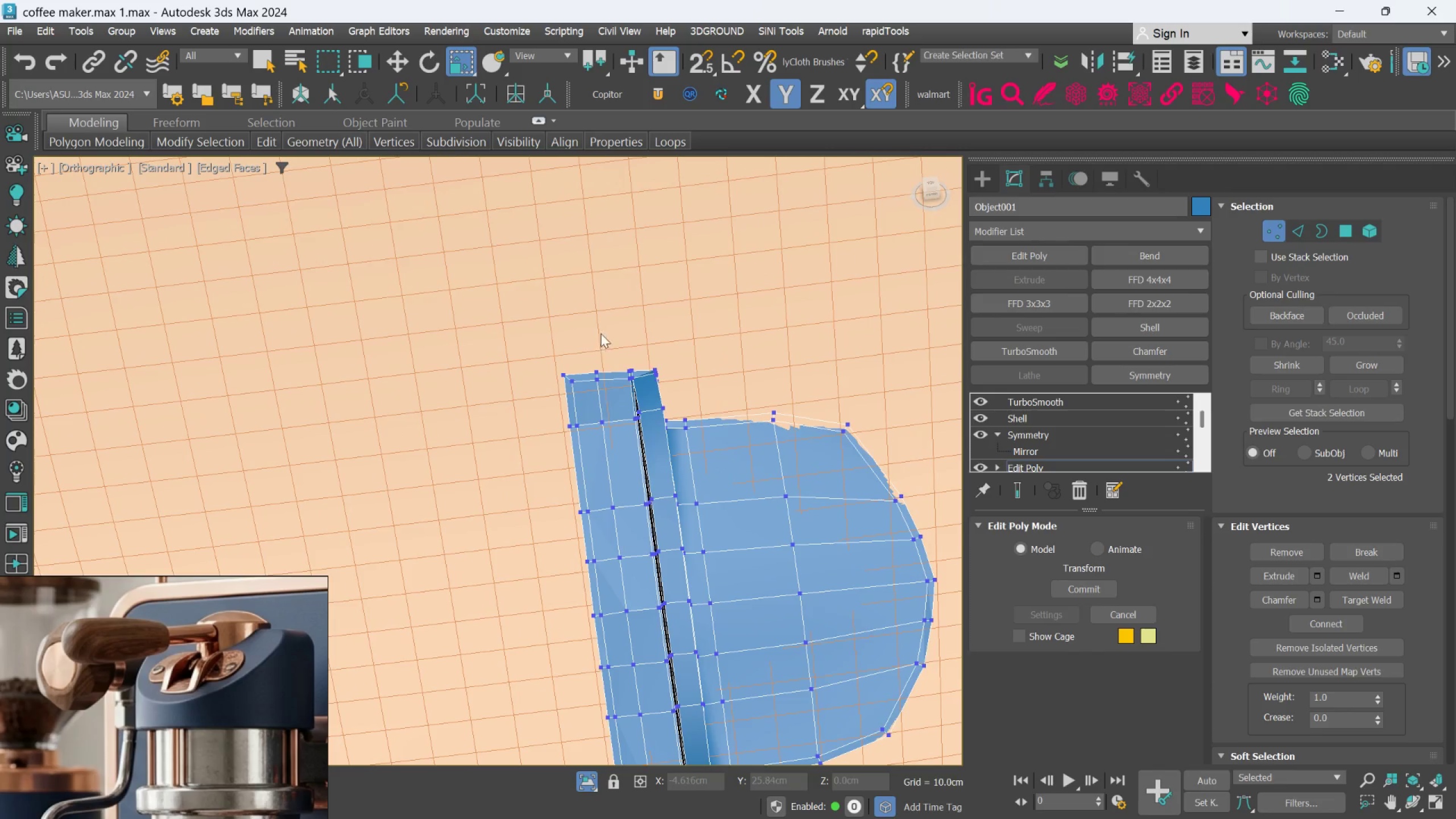 
left_click_drag(start_coordinate=[592, 358], to_coordinate=[603, 392])
 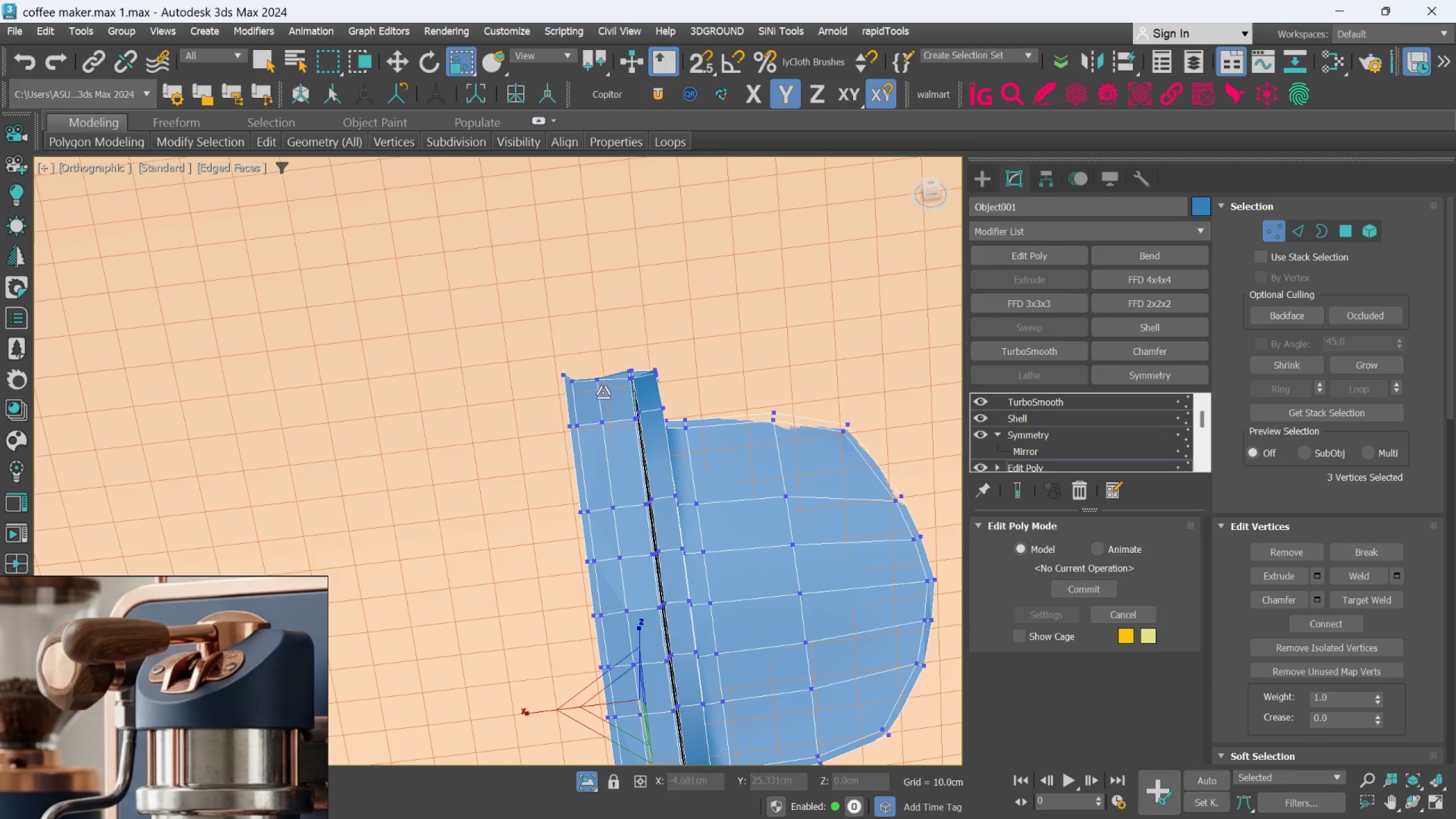 
key(Control+Z)
 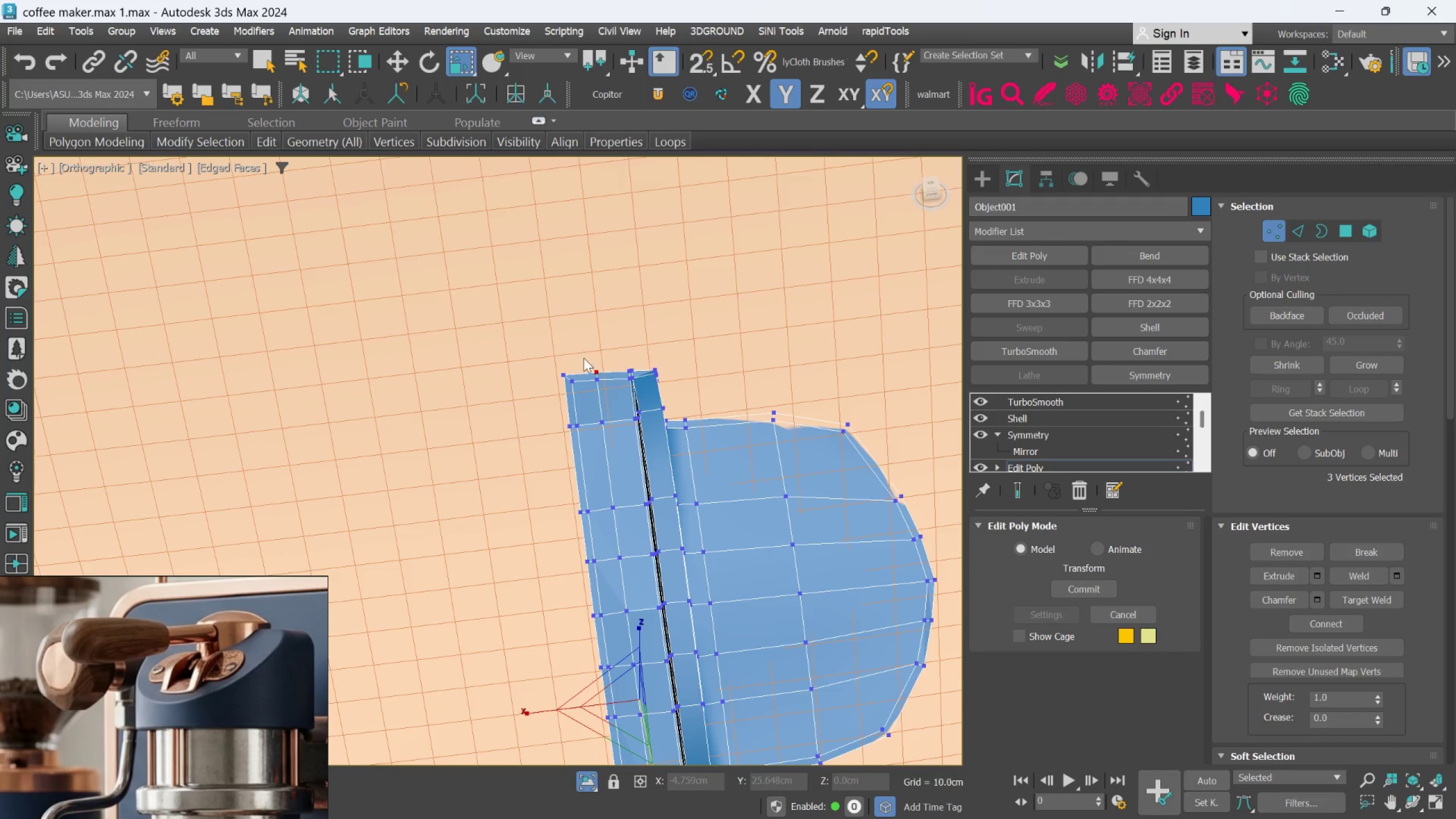 
hold_key(key=ControlLeft, duration=1.38)
left_click_drag(start_coordinate=[580, 358], to_coordinate=[604, 393])
 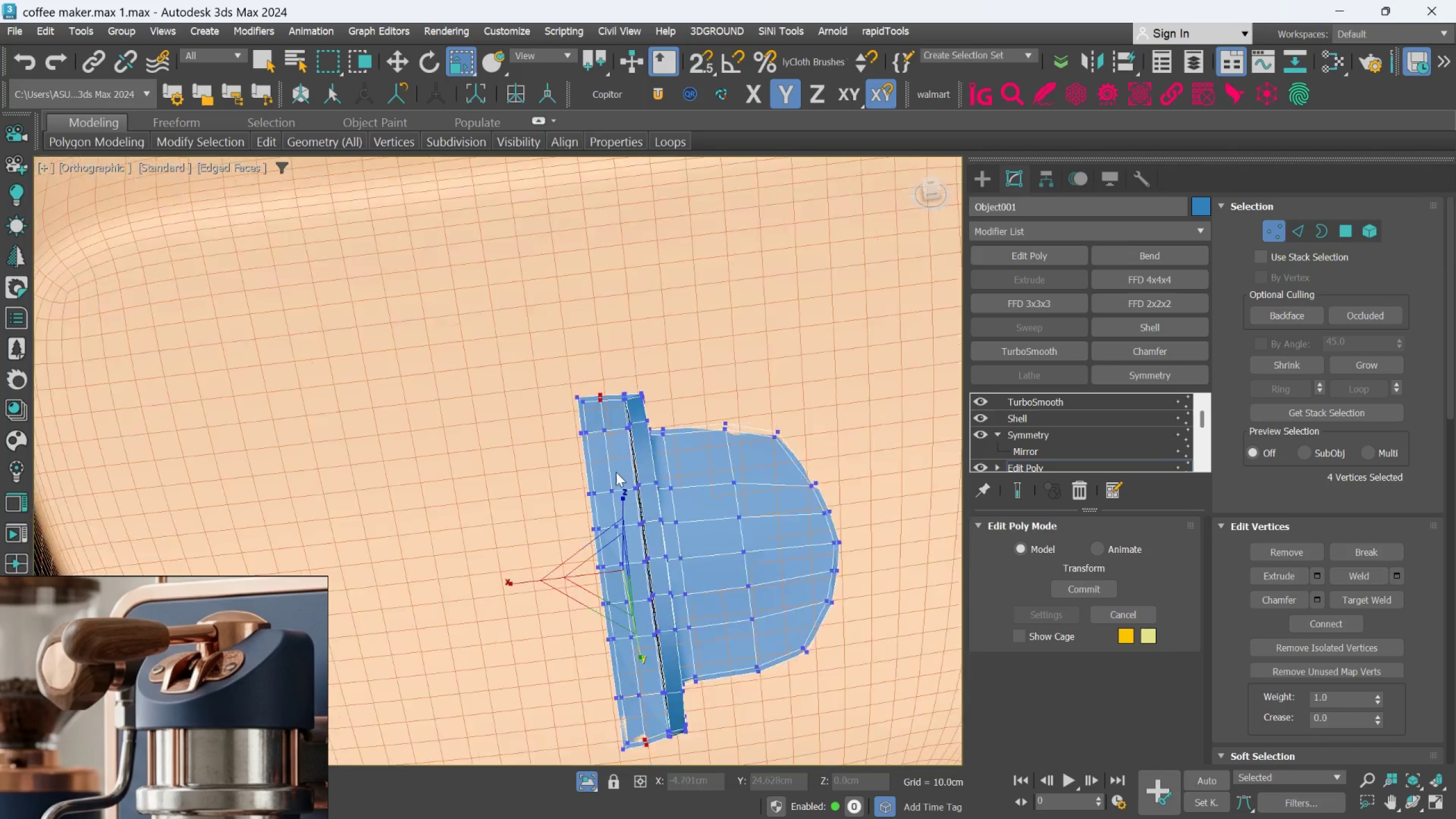 
scroll: coordinate [616, 472], scroll_direction: down, amount: 2.0
 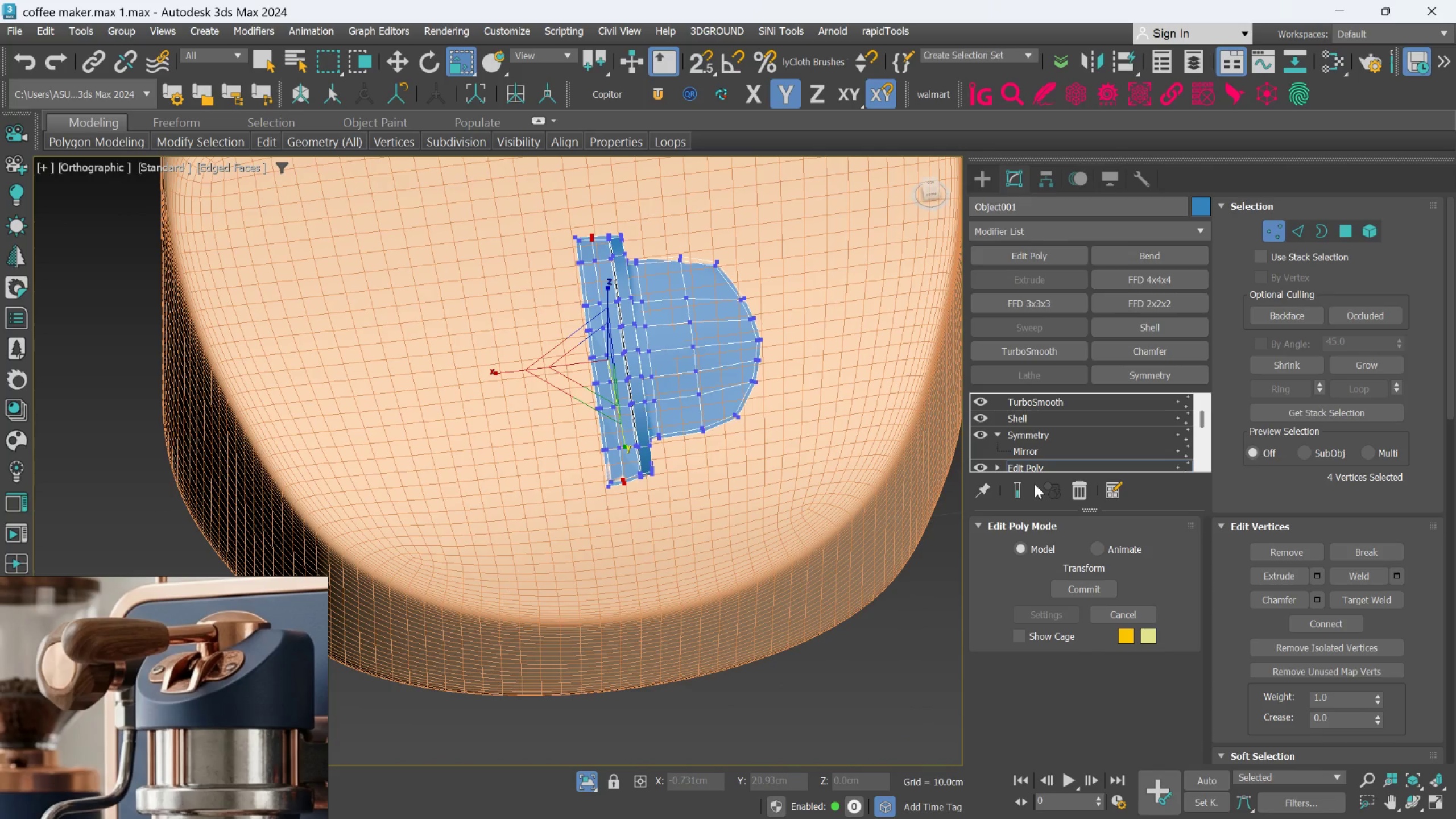 
left_click([1024, 484])
 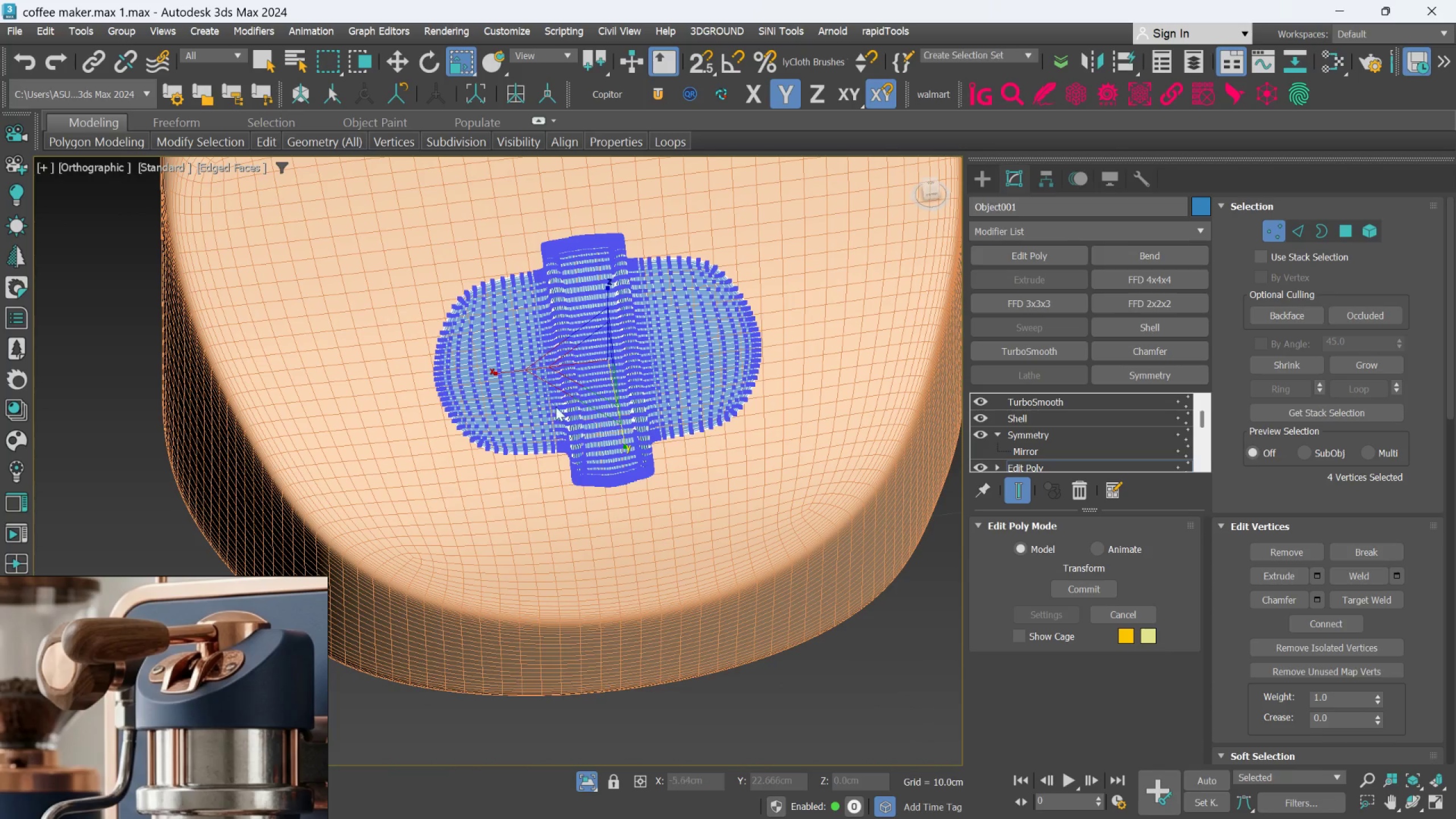 
scroll: coordinate [572, 389], scroll_direction: up, amount: 2.0
 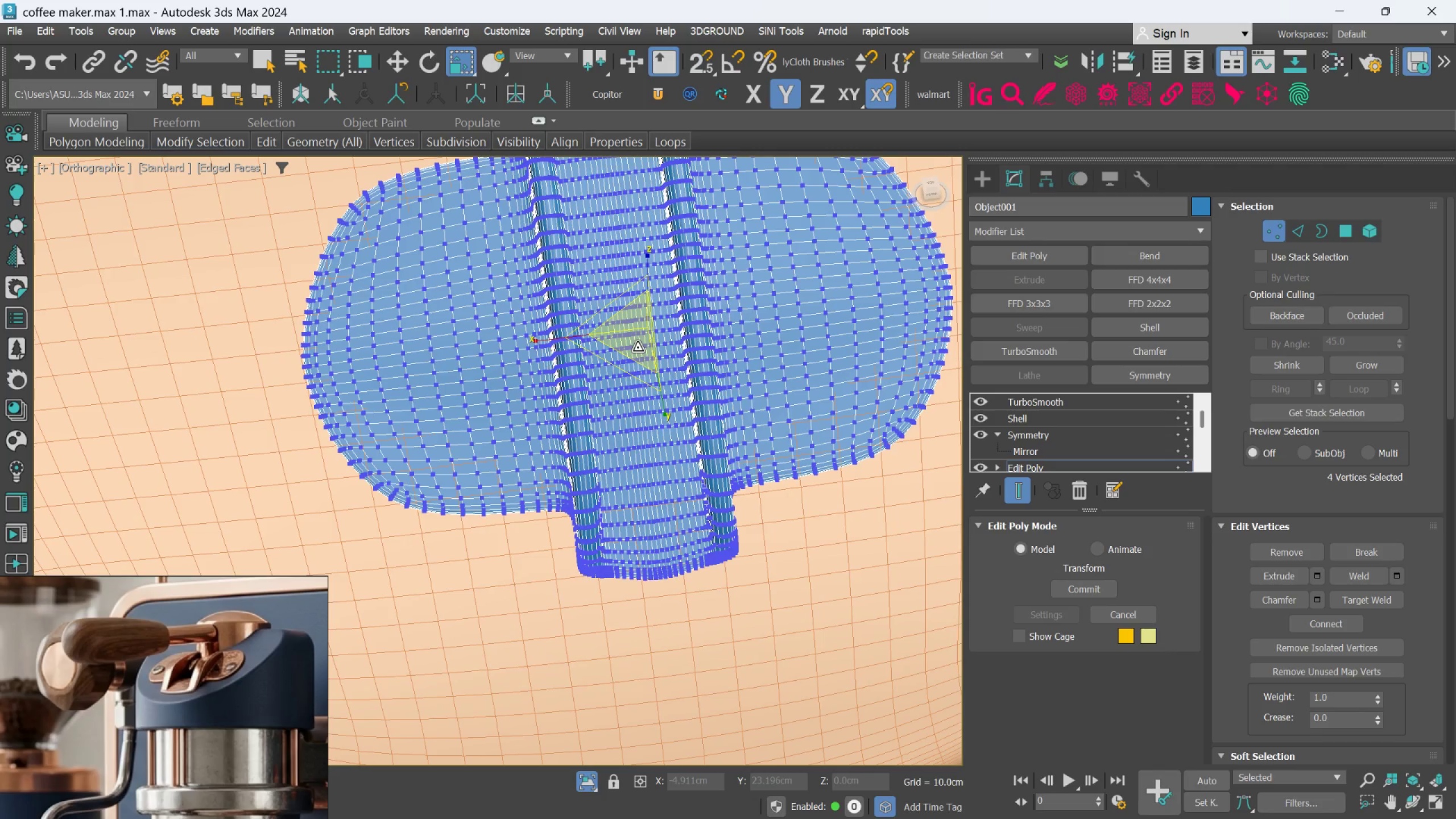 
left_click_drag(start_coordinate=[638, 347], to_coordinate=[638, 350])
 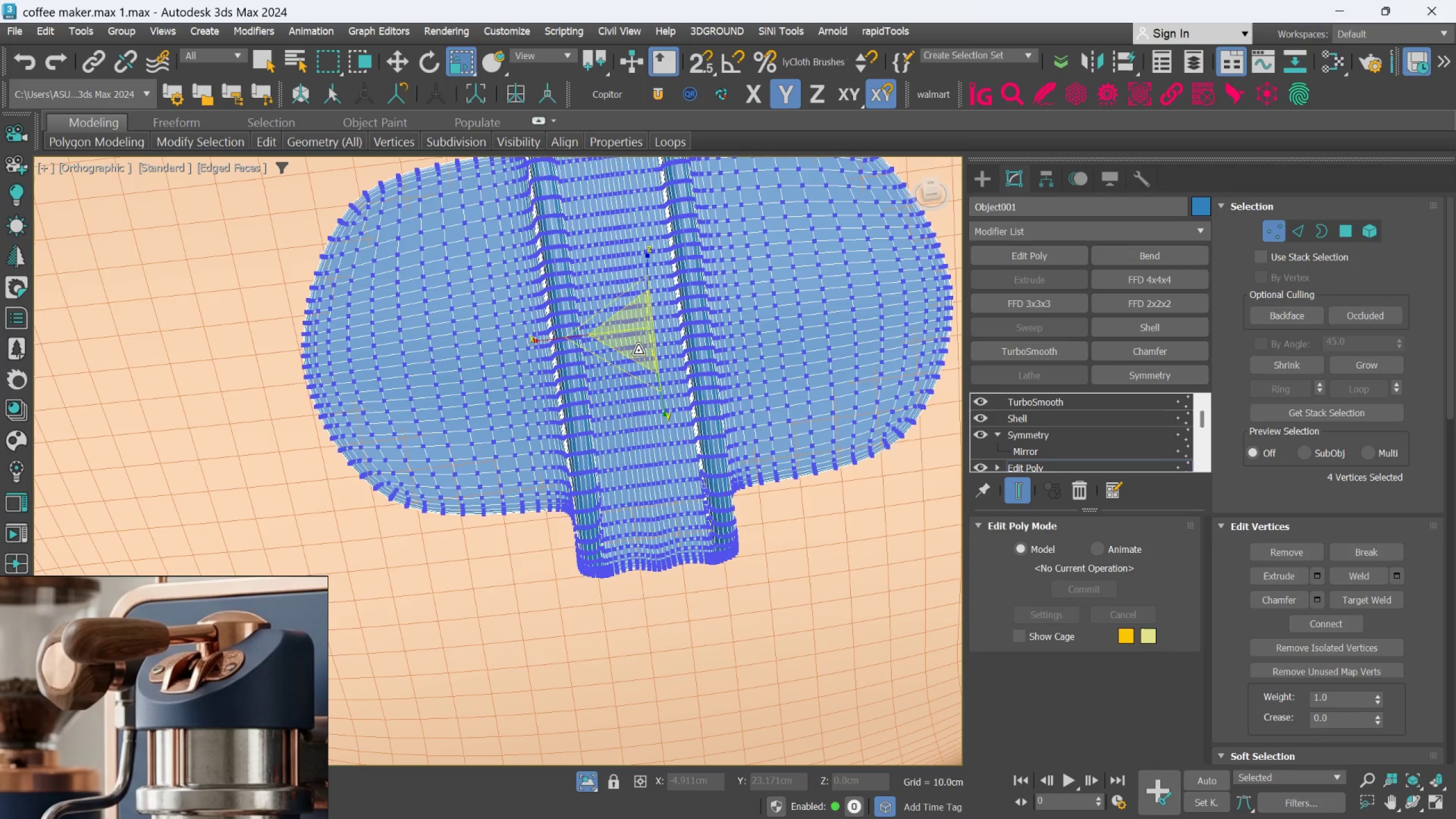 
key(Control+Z)
 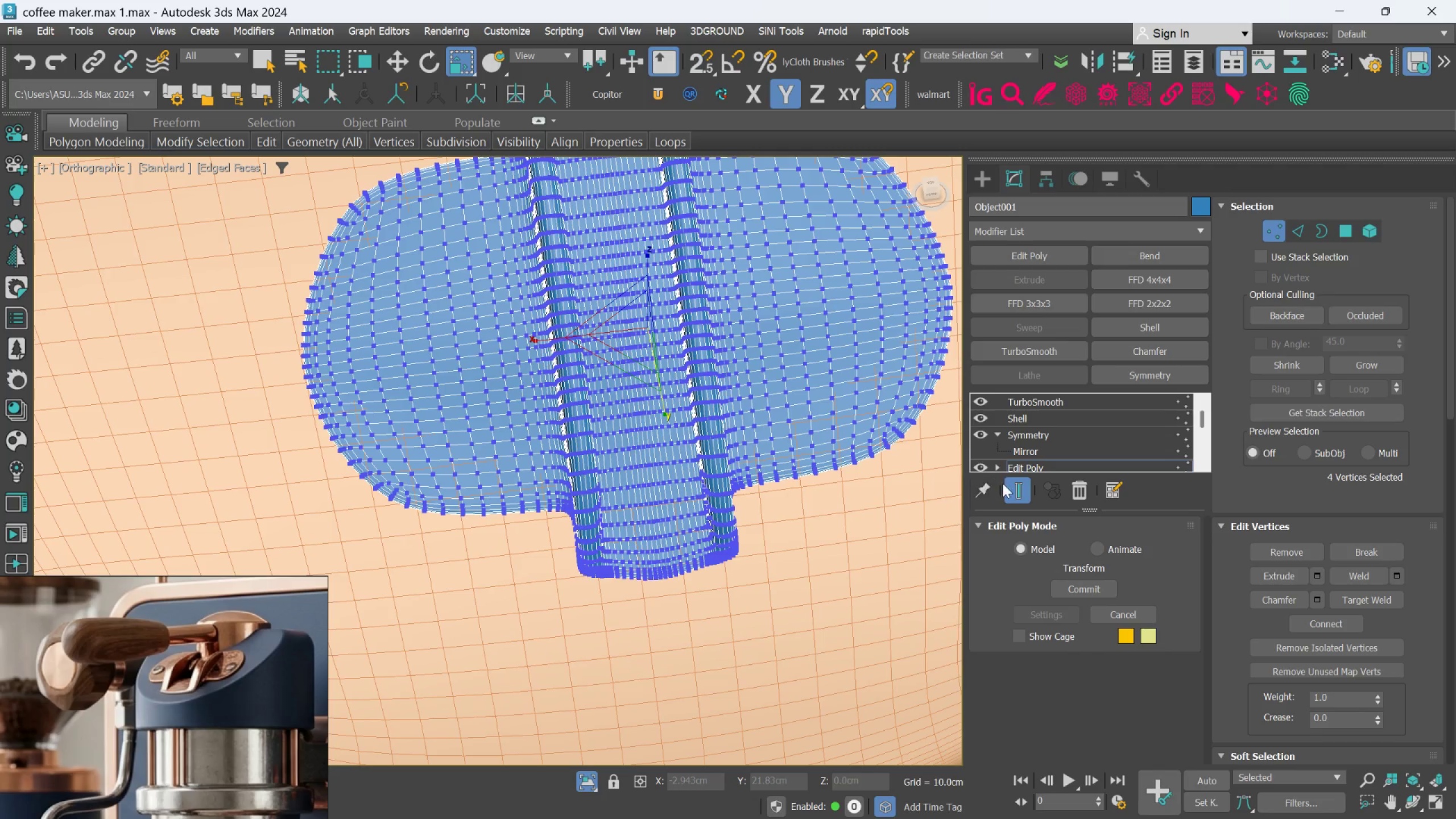 
left_click([1021, 490])
 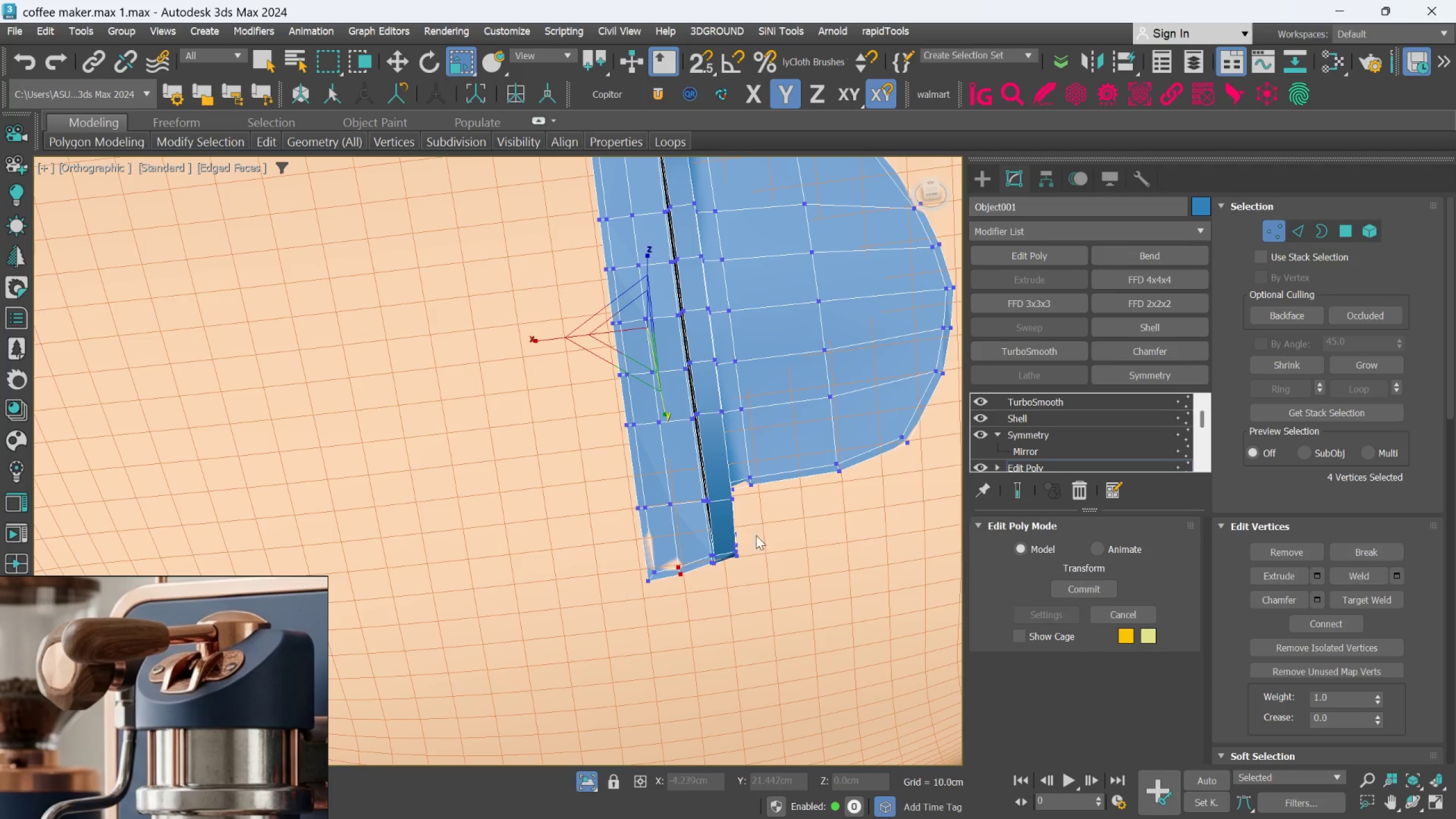 
scroll: coordinate [714, 538], scroll_direction: up, amount: 2.0
 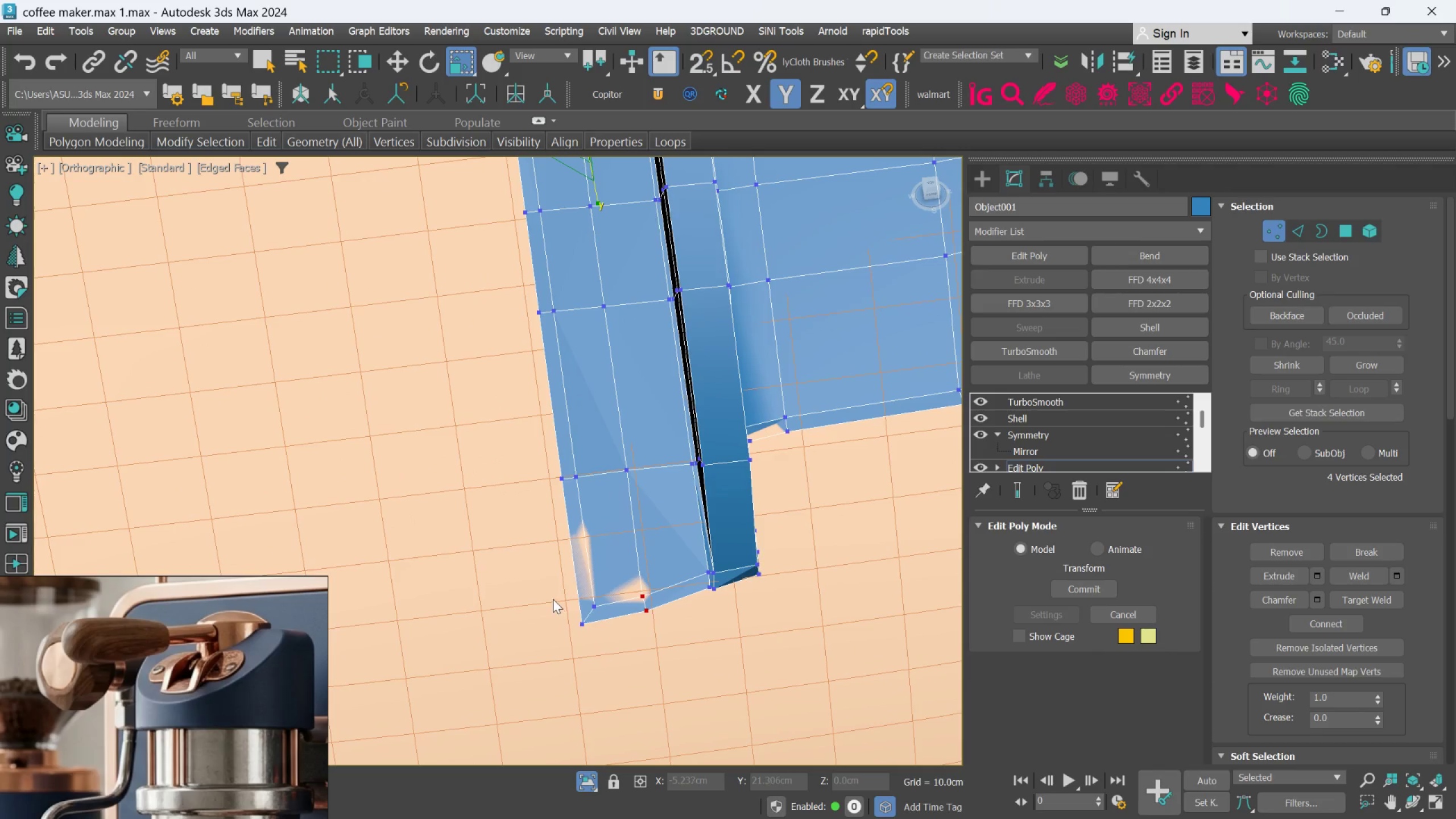 
left_click([553, 598])
 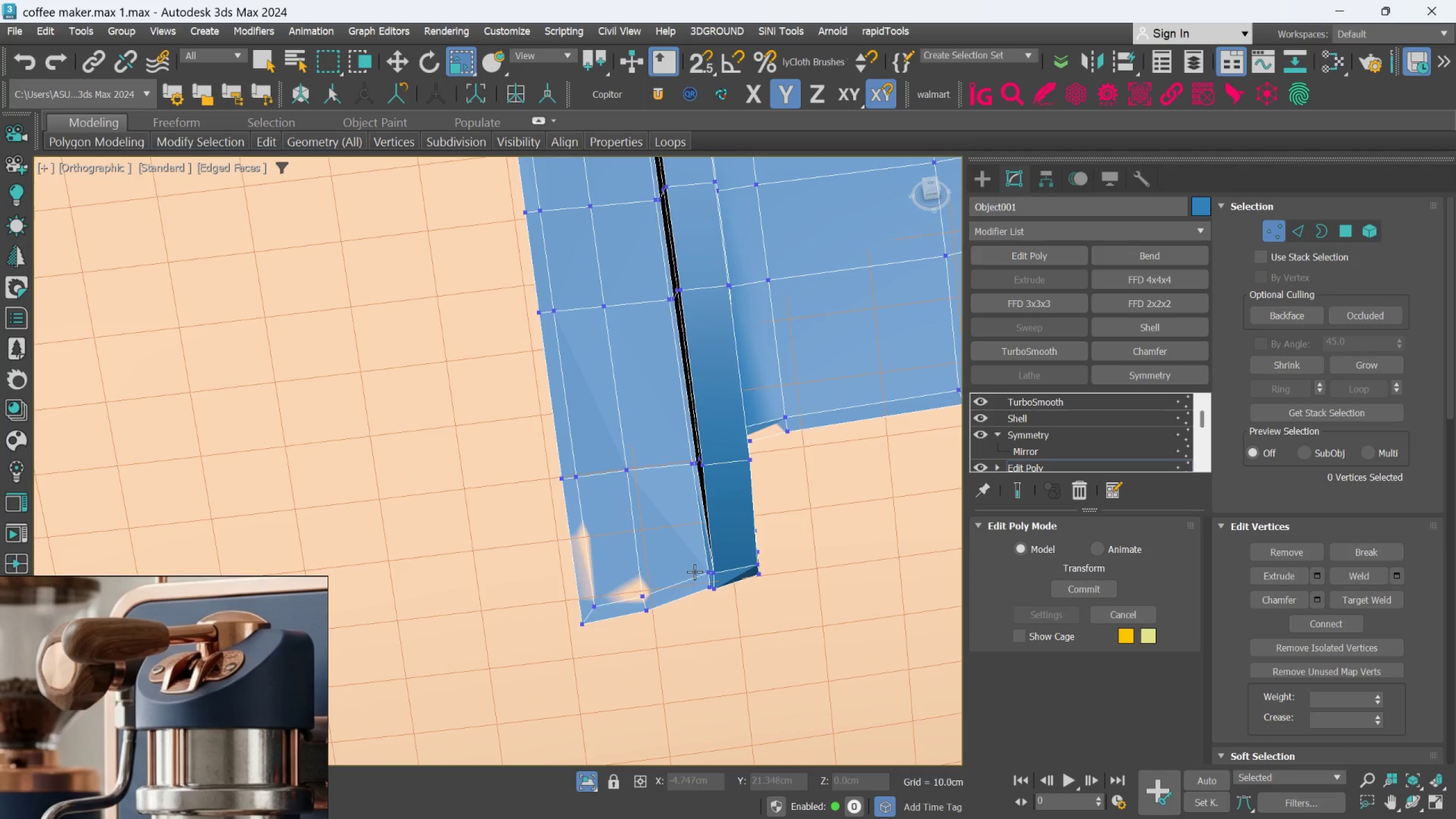 
scroll: coordinate [694, 572], scroll_direction: down, amount: 1.0
 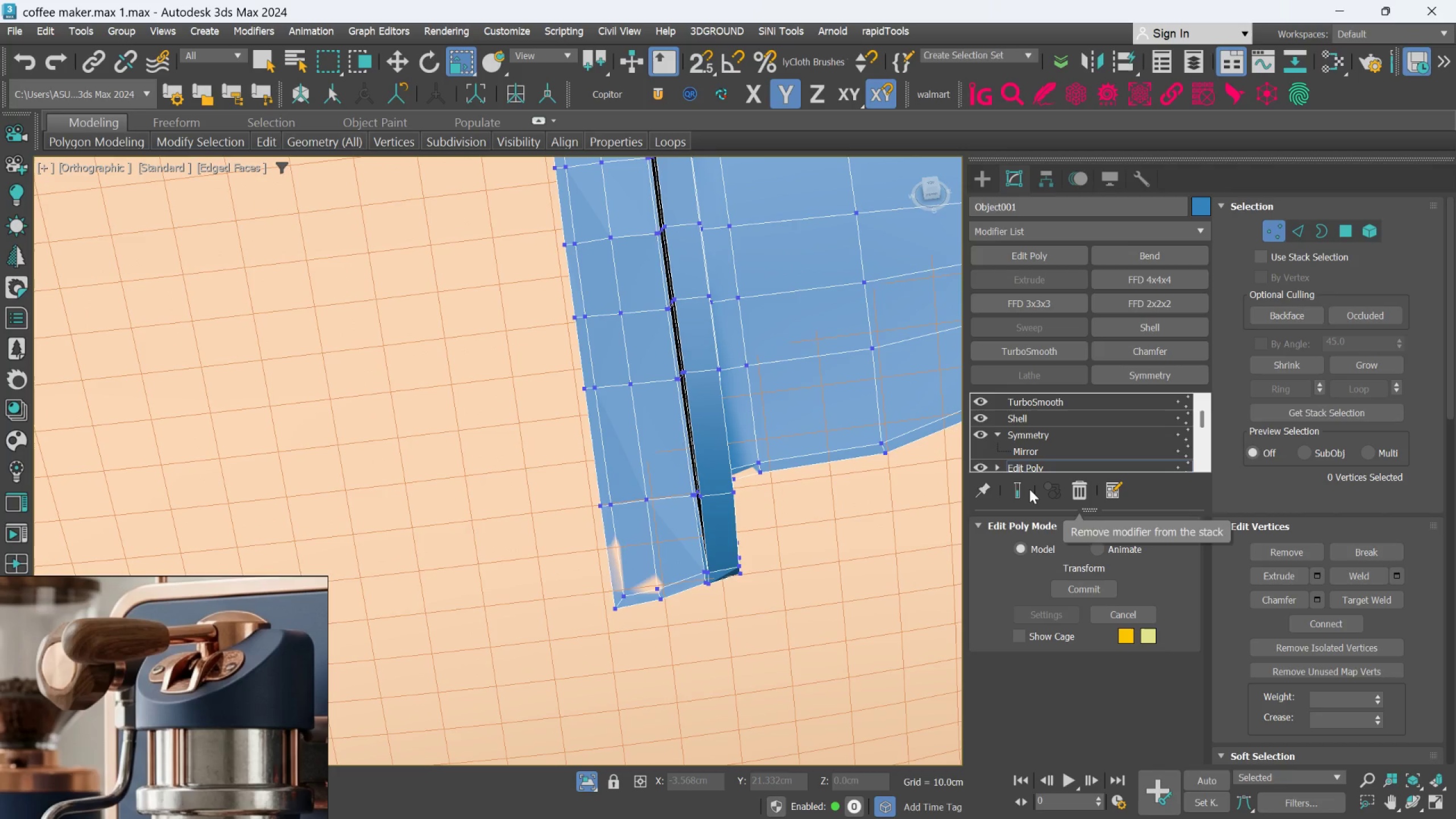 
left_click([1019, 489])
 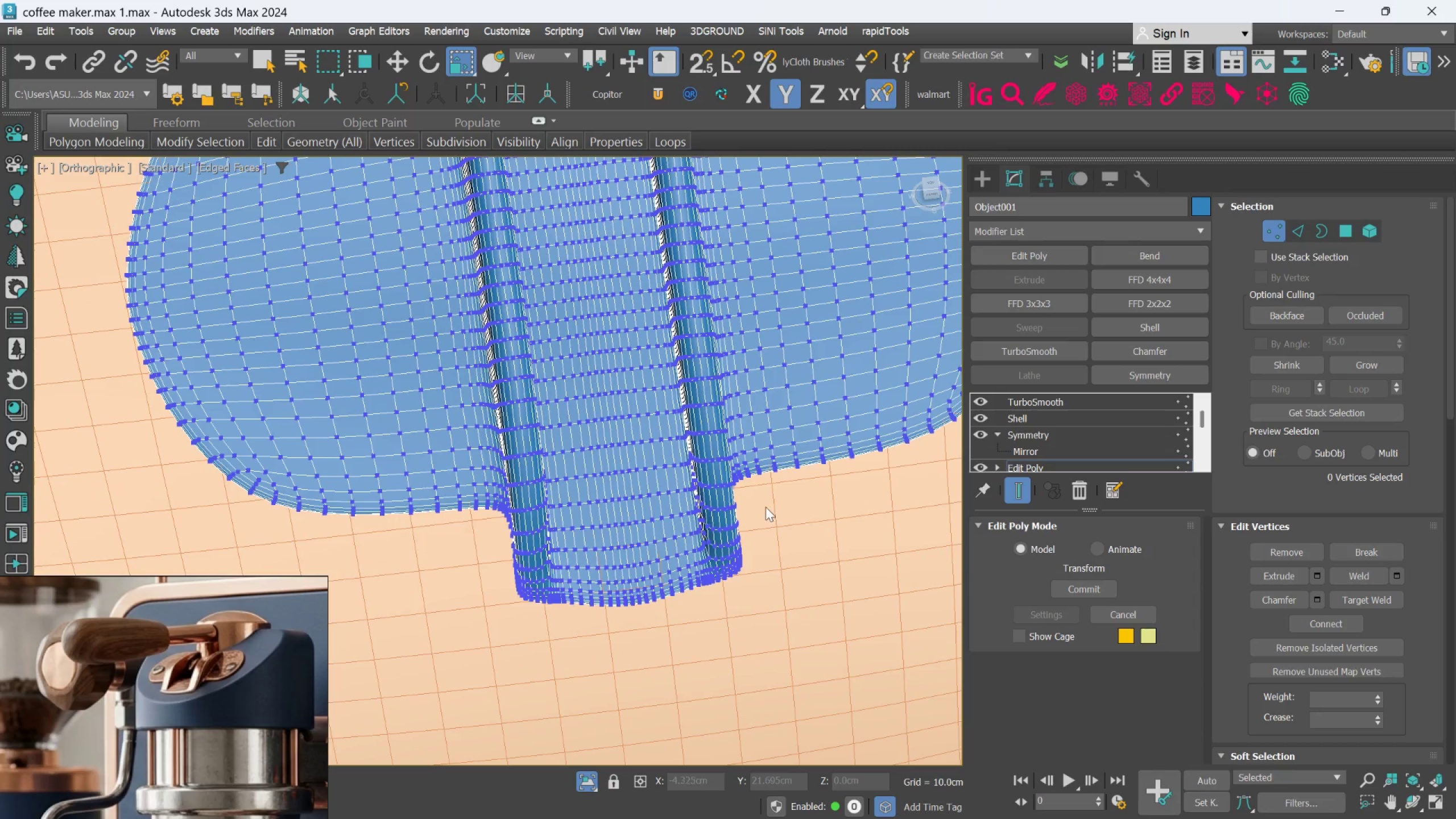 
key(Alt+AltLeft)
 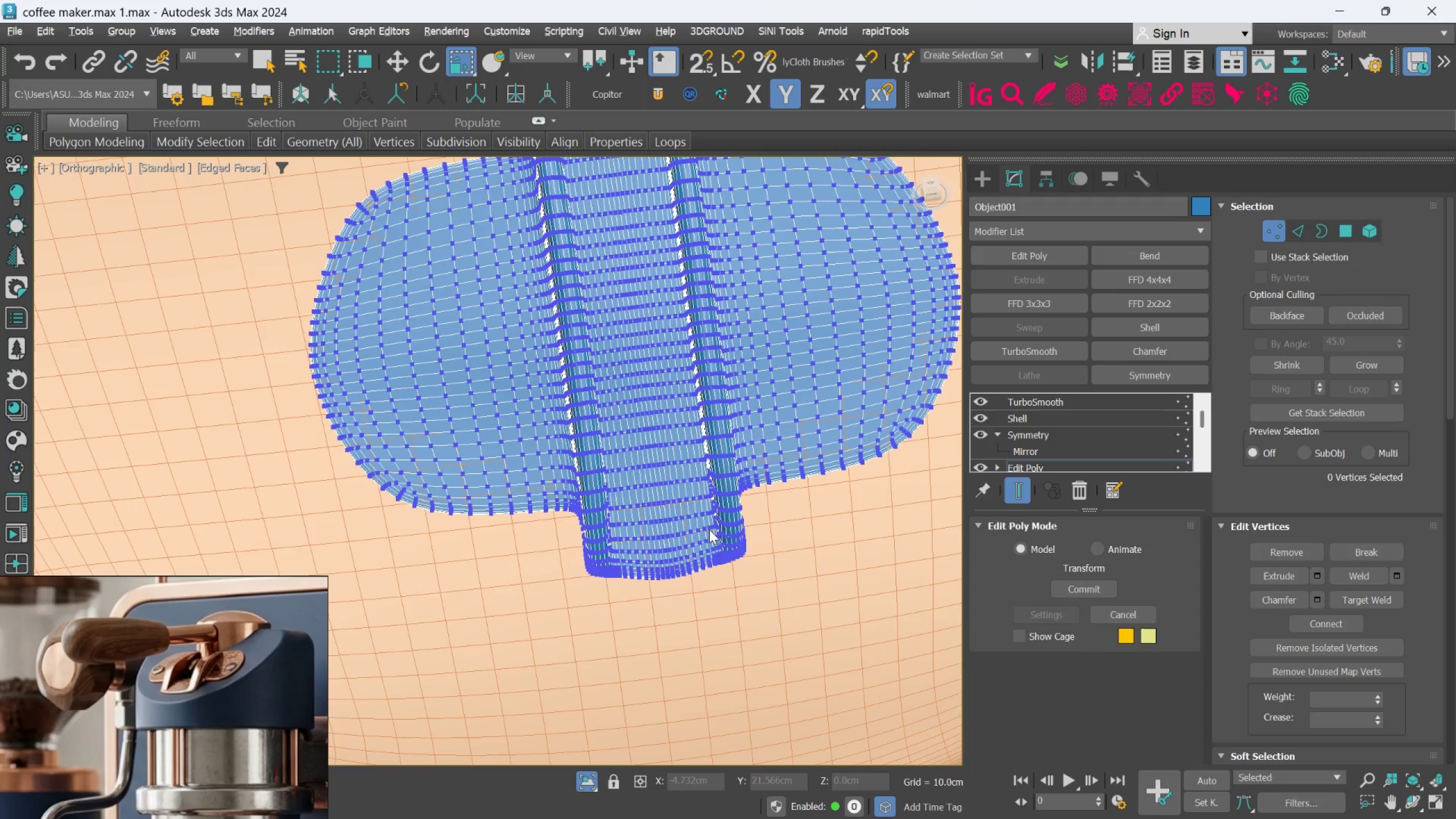 
scroll: coordinate [754, 513], scroll_direction: down, amount: 1.0
 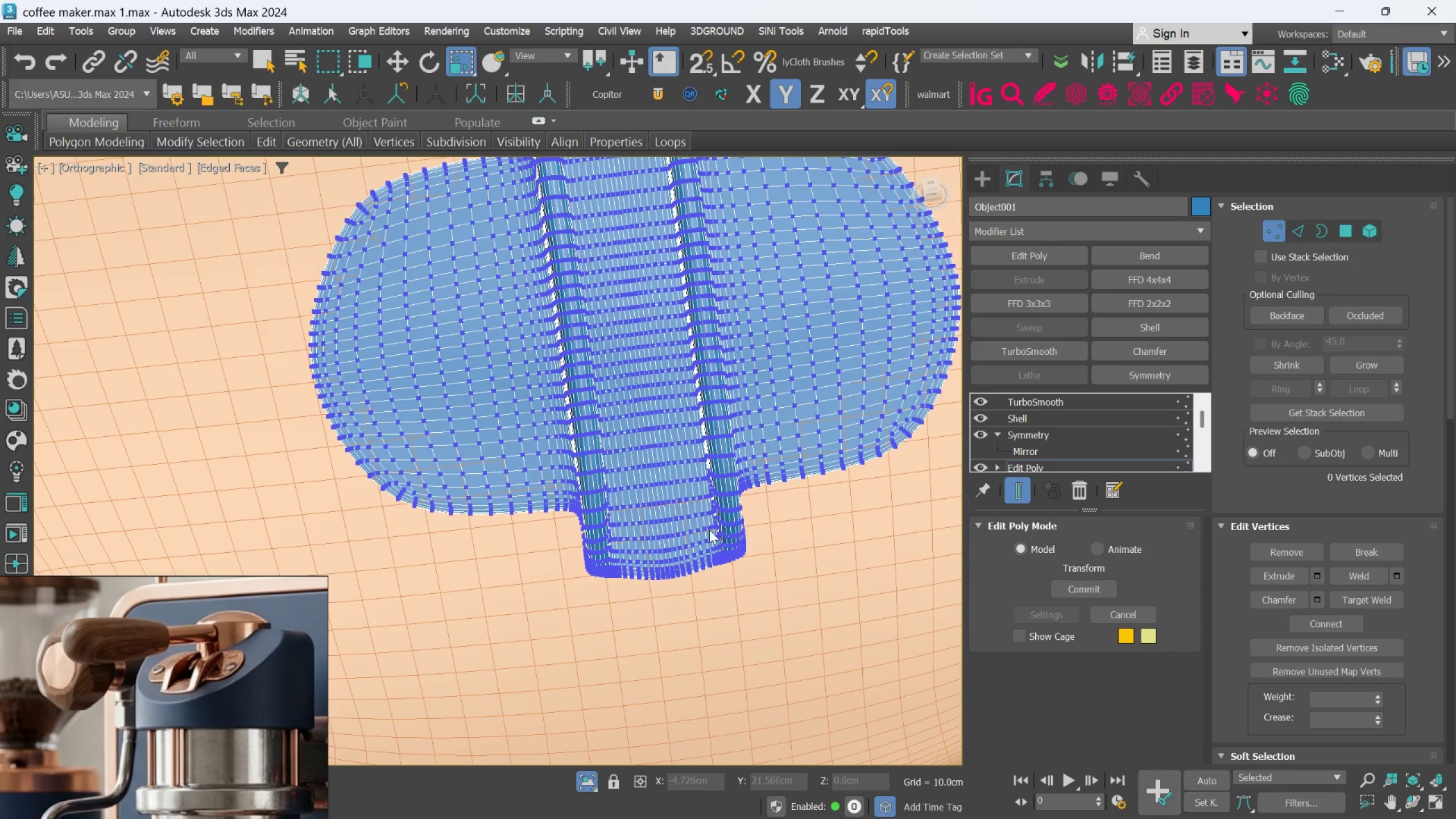 
middle_click([709, 530])
 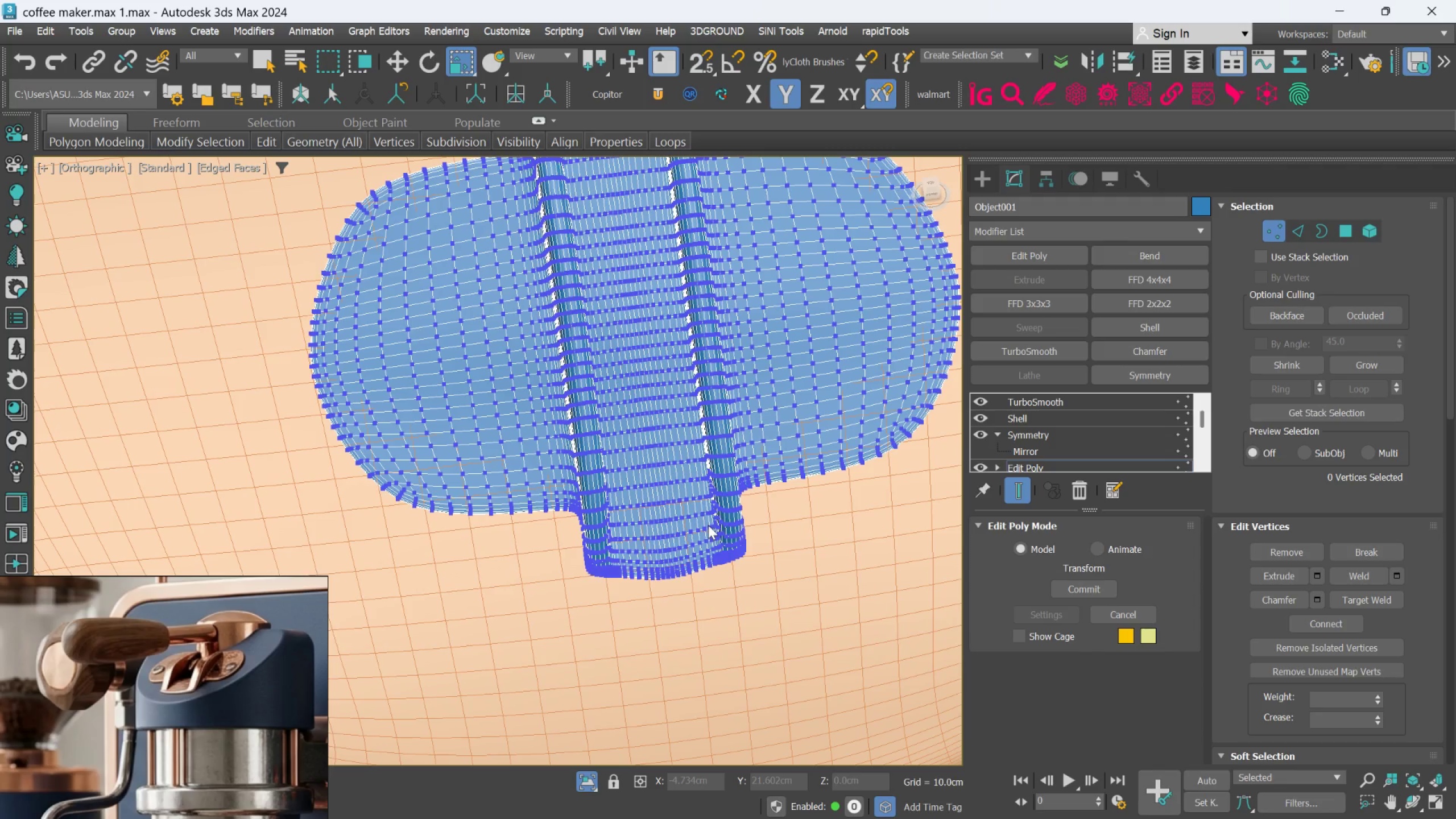 
key(F4)
 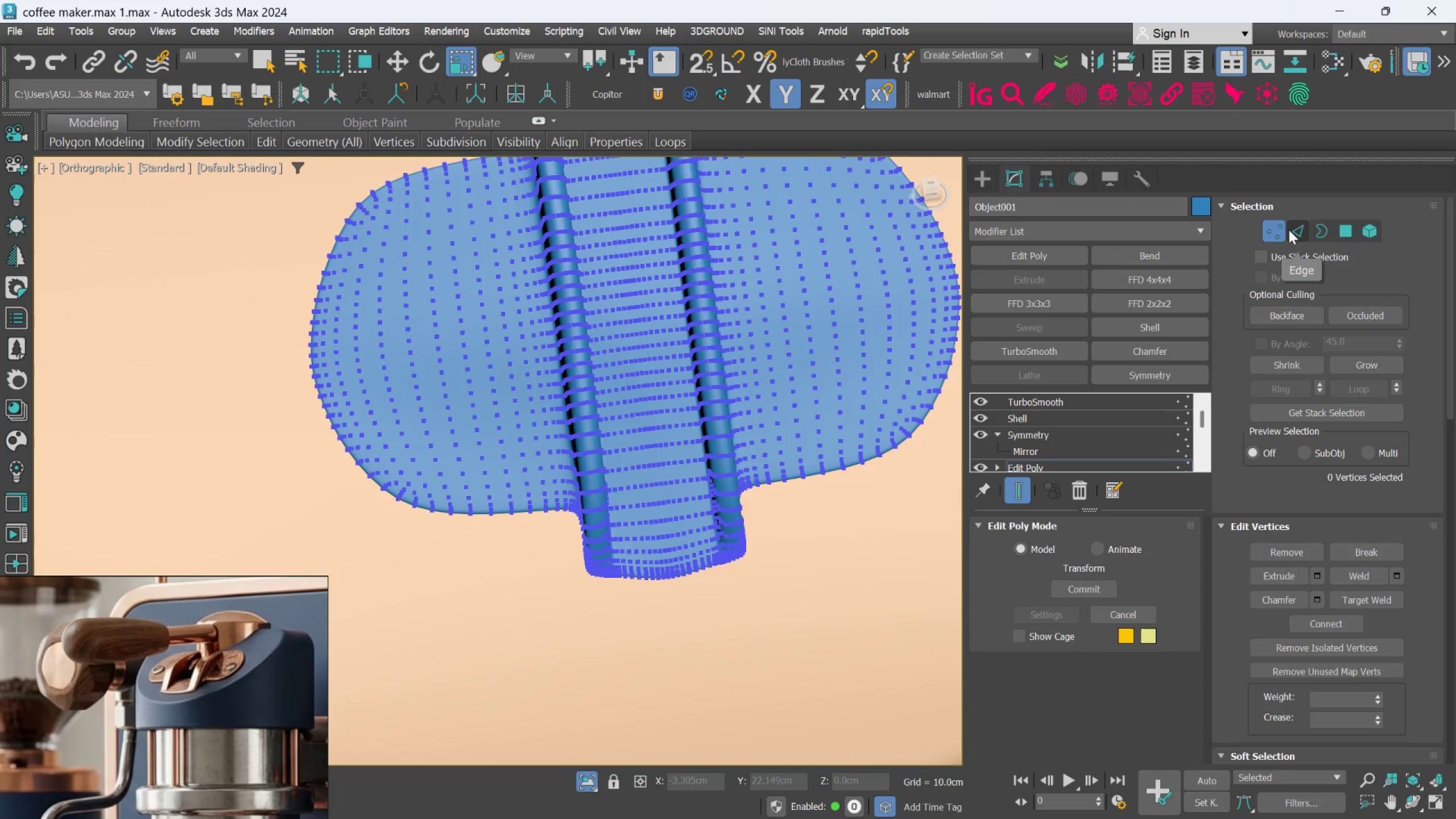 
left_click([1269, 230])
 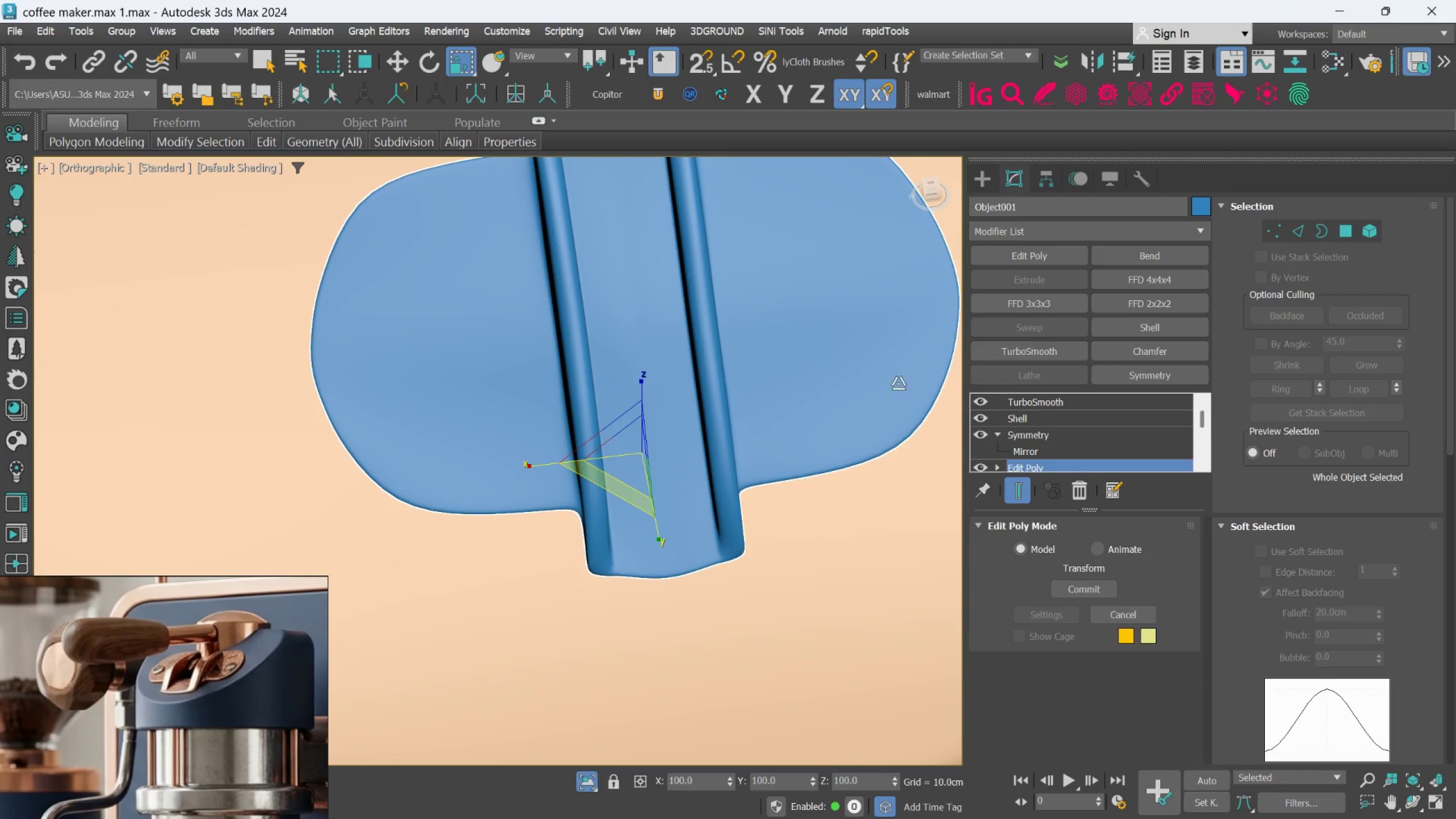 
scroll: coordinate [829, 403], scroll_direction: down, amount: 2.0
 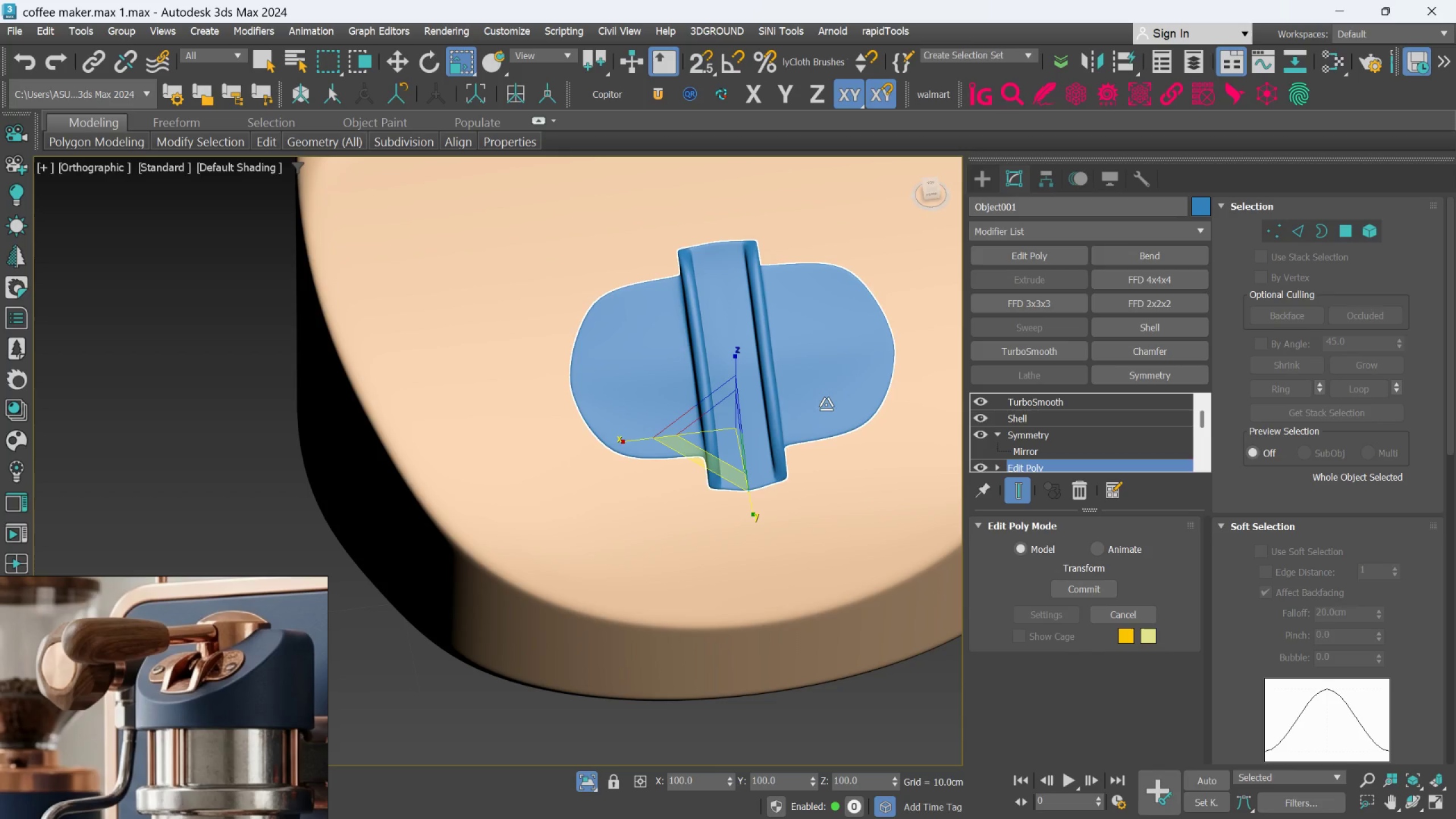 
hold_key(key=AltLeft, duration=1.17)
 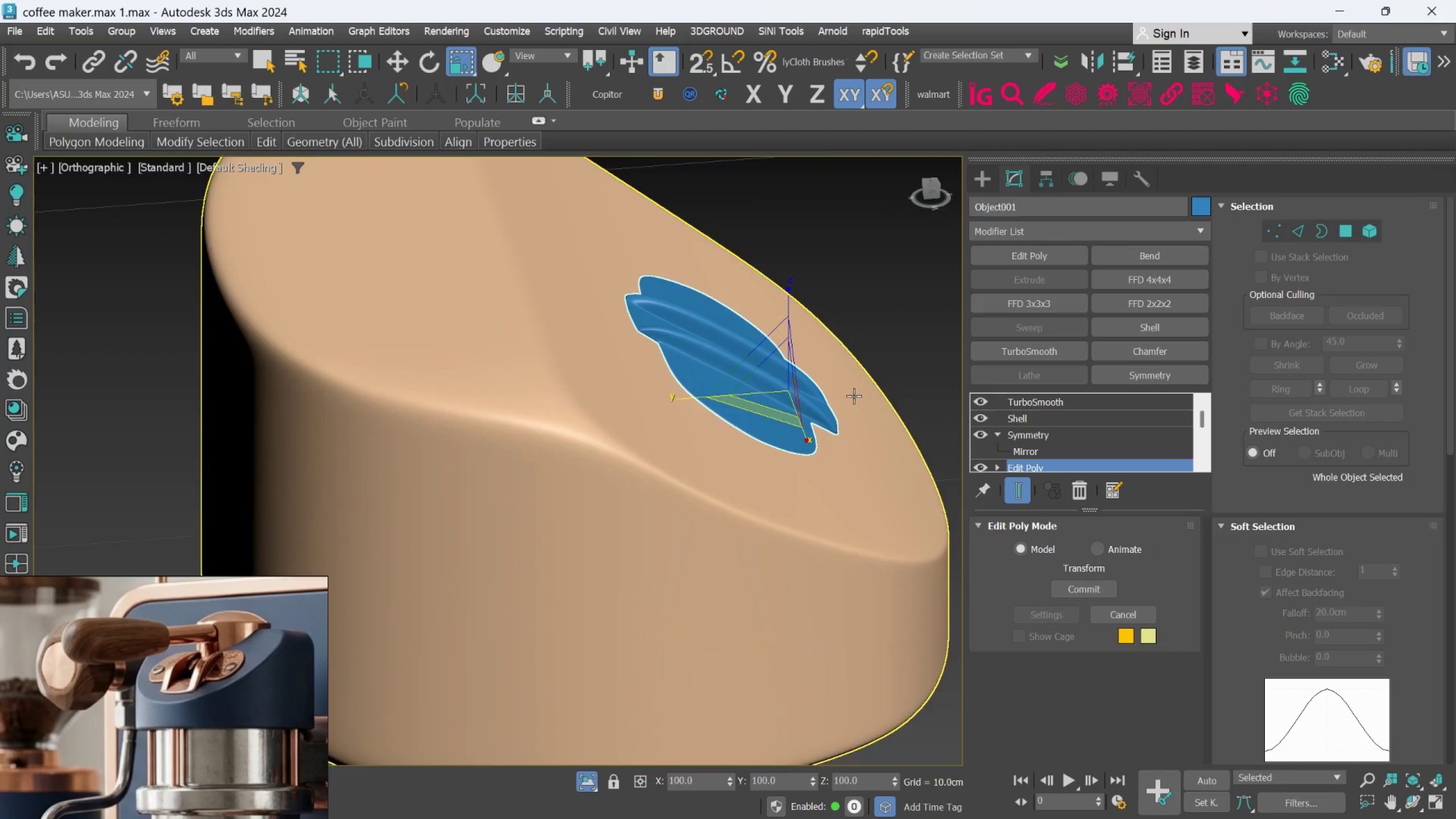 
hold_key(key=AltLeft, duration=1.5)
 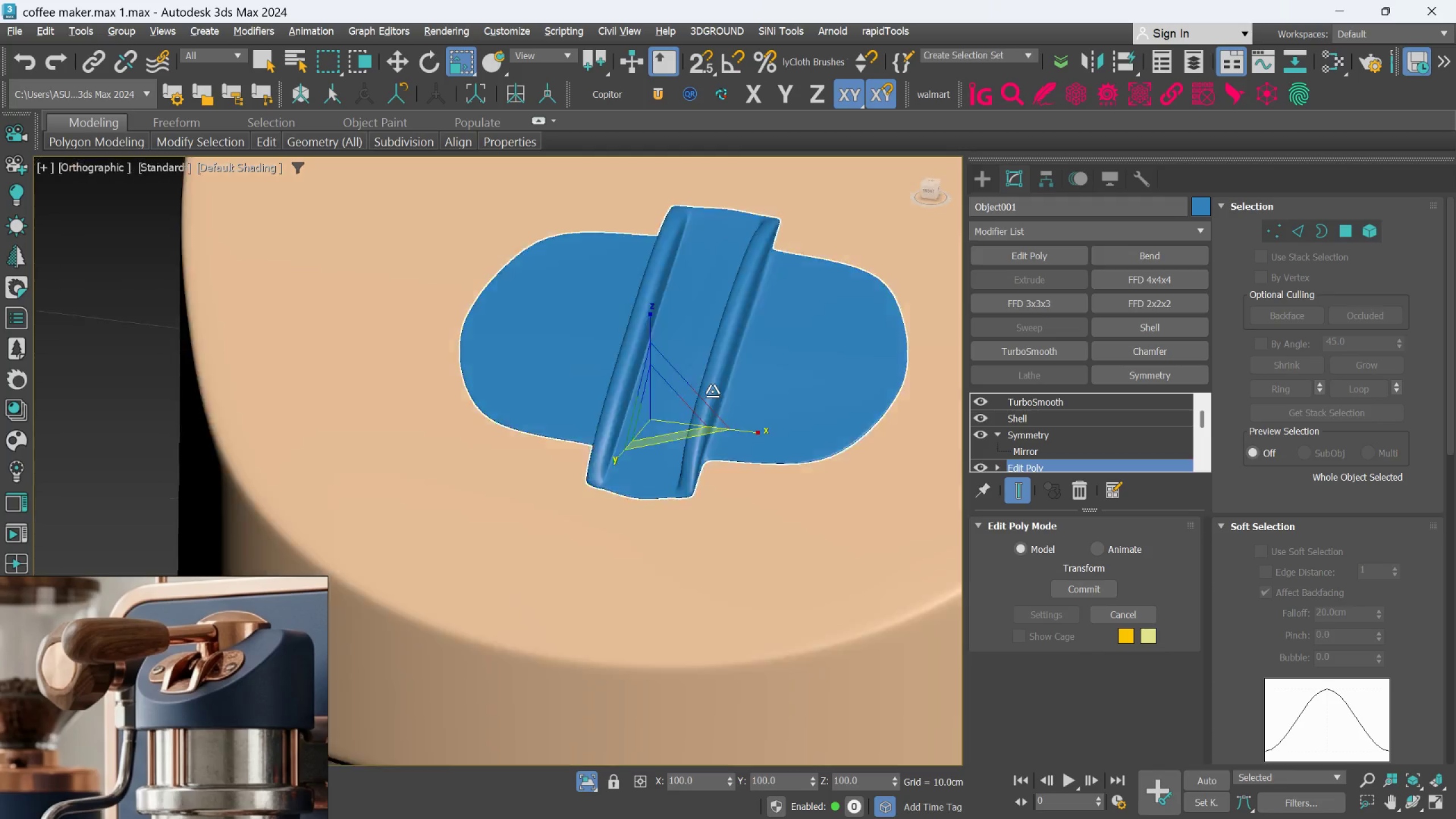 
scroll: coordinate [854, 396], scroll_direction: up, amount: 1.0
 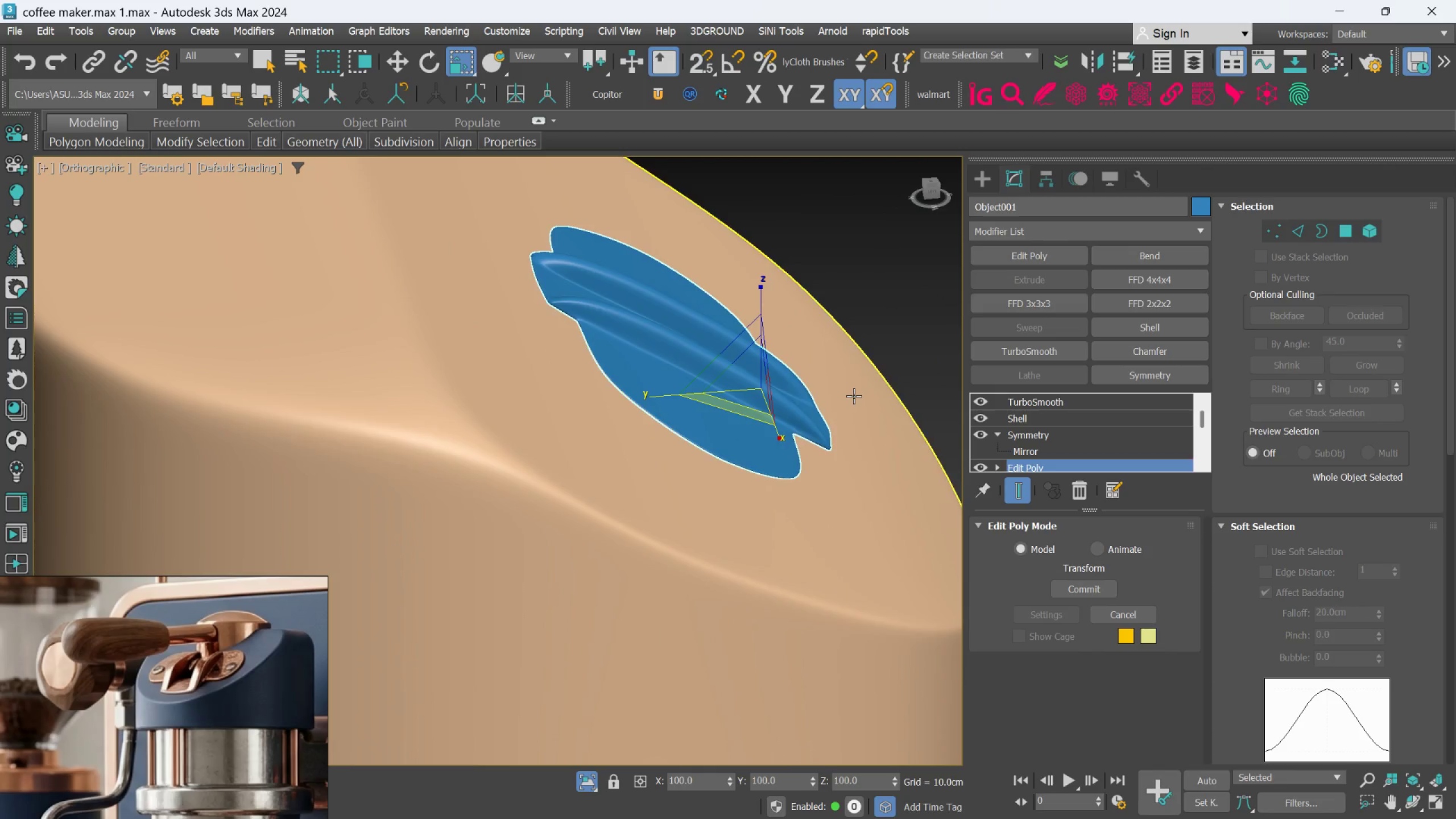 
key(Alt+AltLeft)
 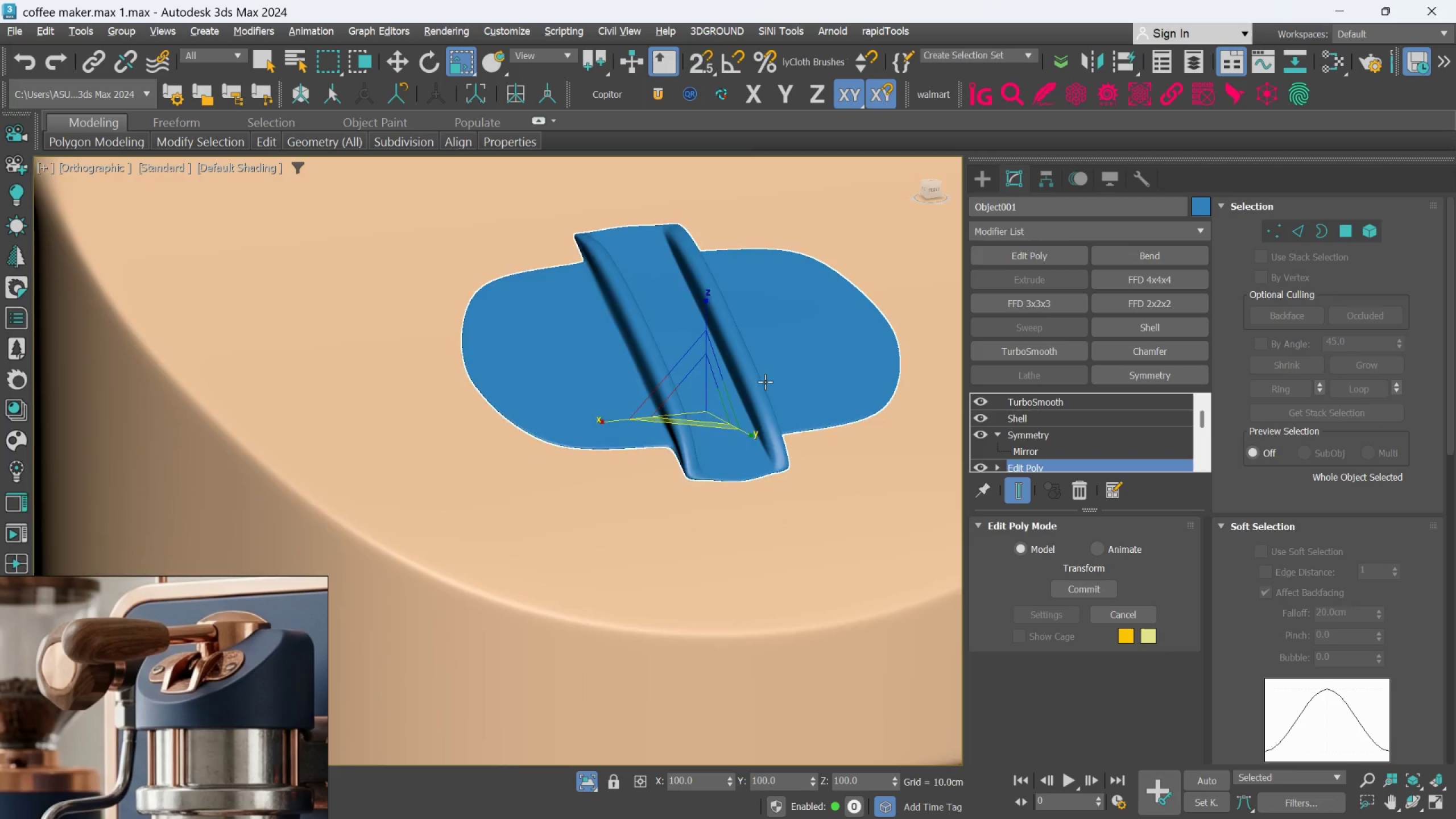 
key(Alt+AltLeft)
 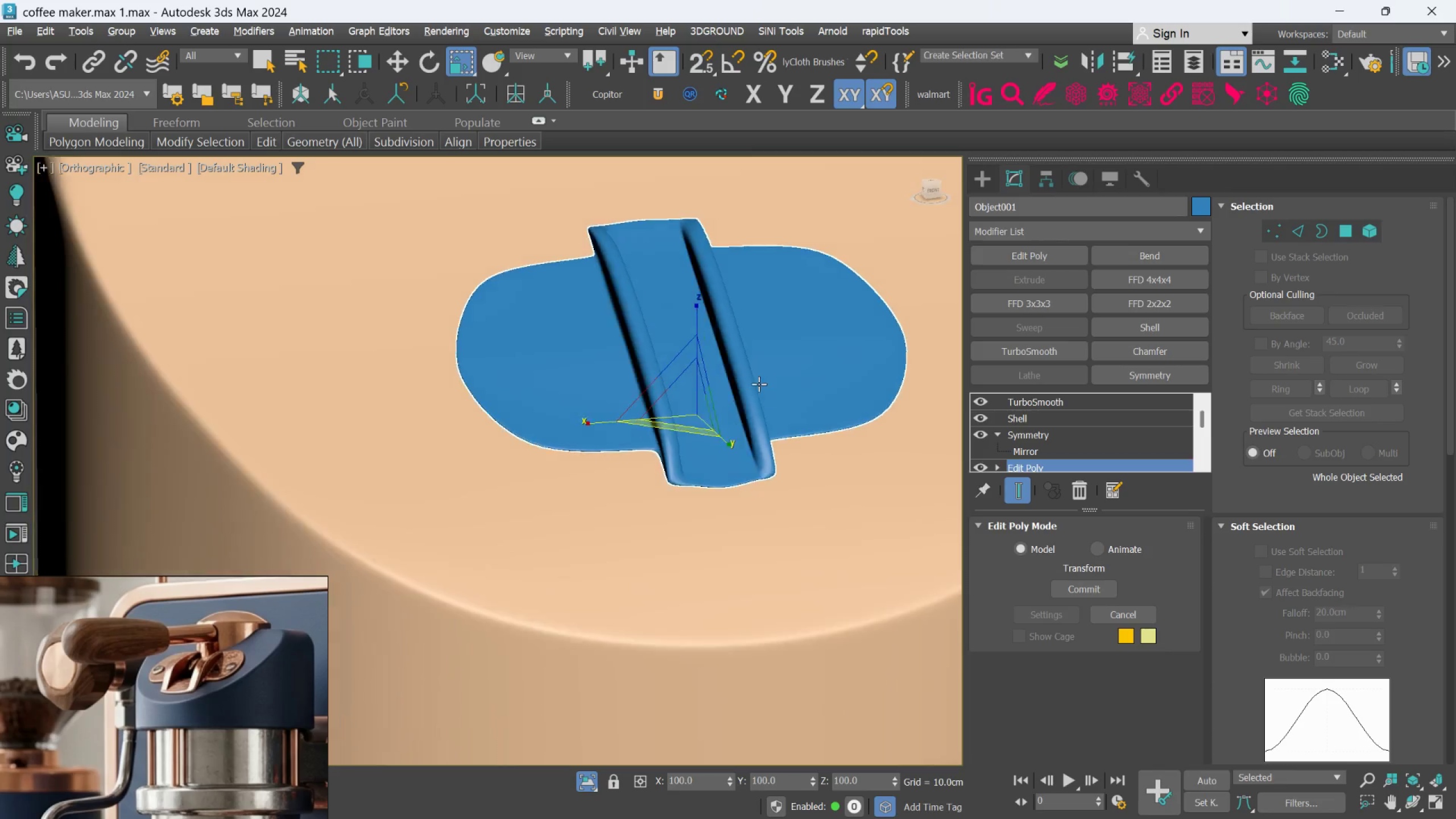 
key(Alt+AltLeft)
 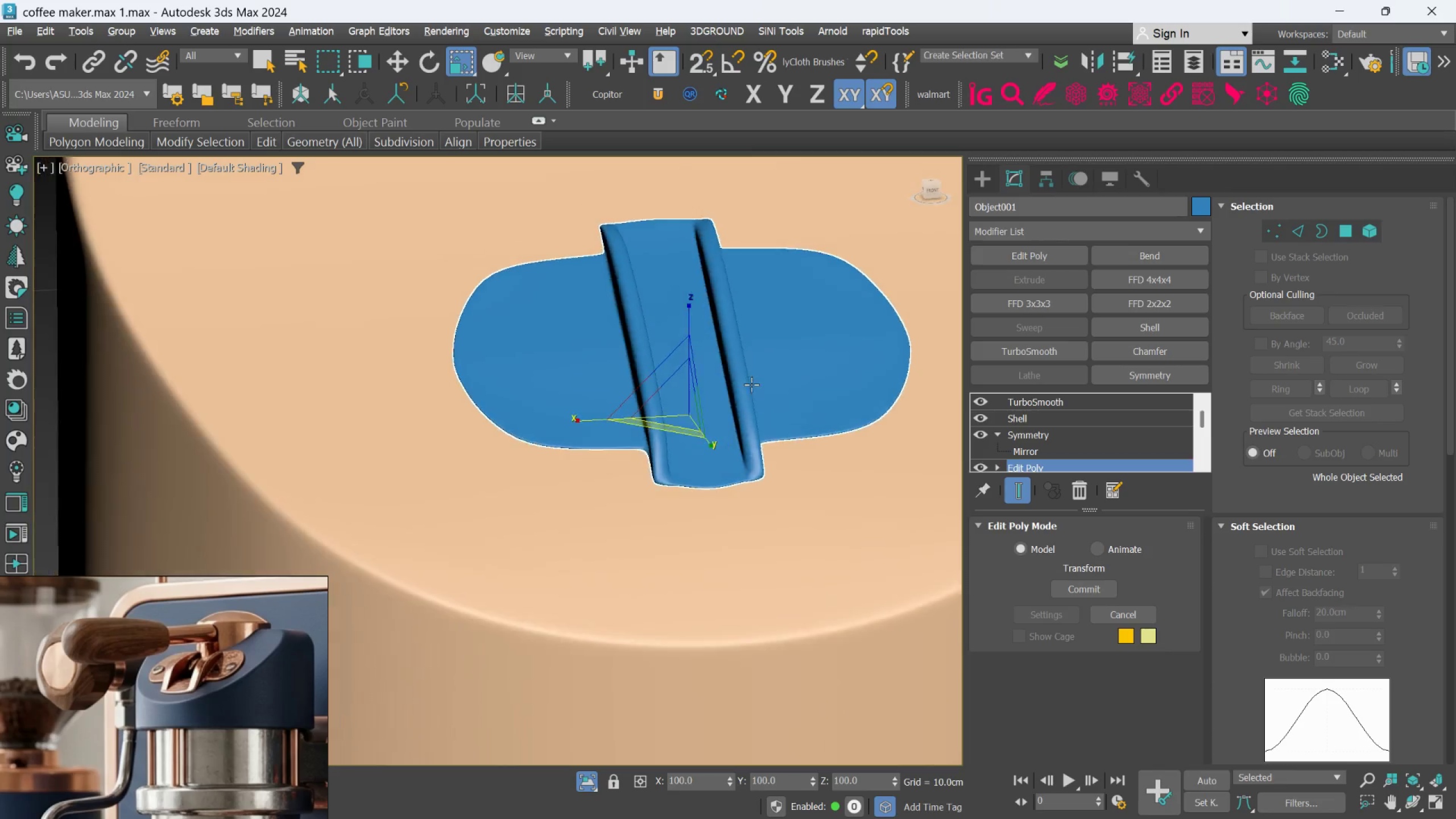 
key(Alt+AltLeft)
 